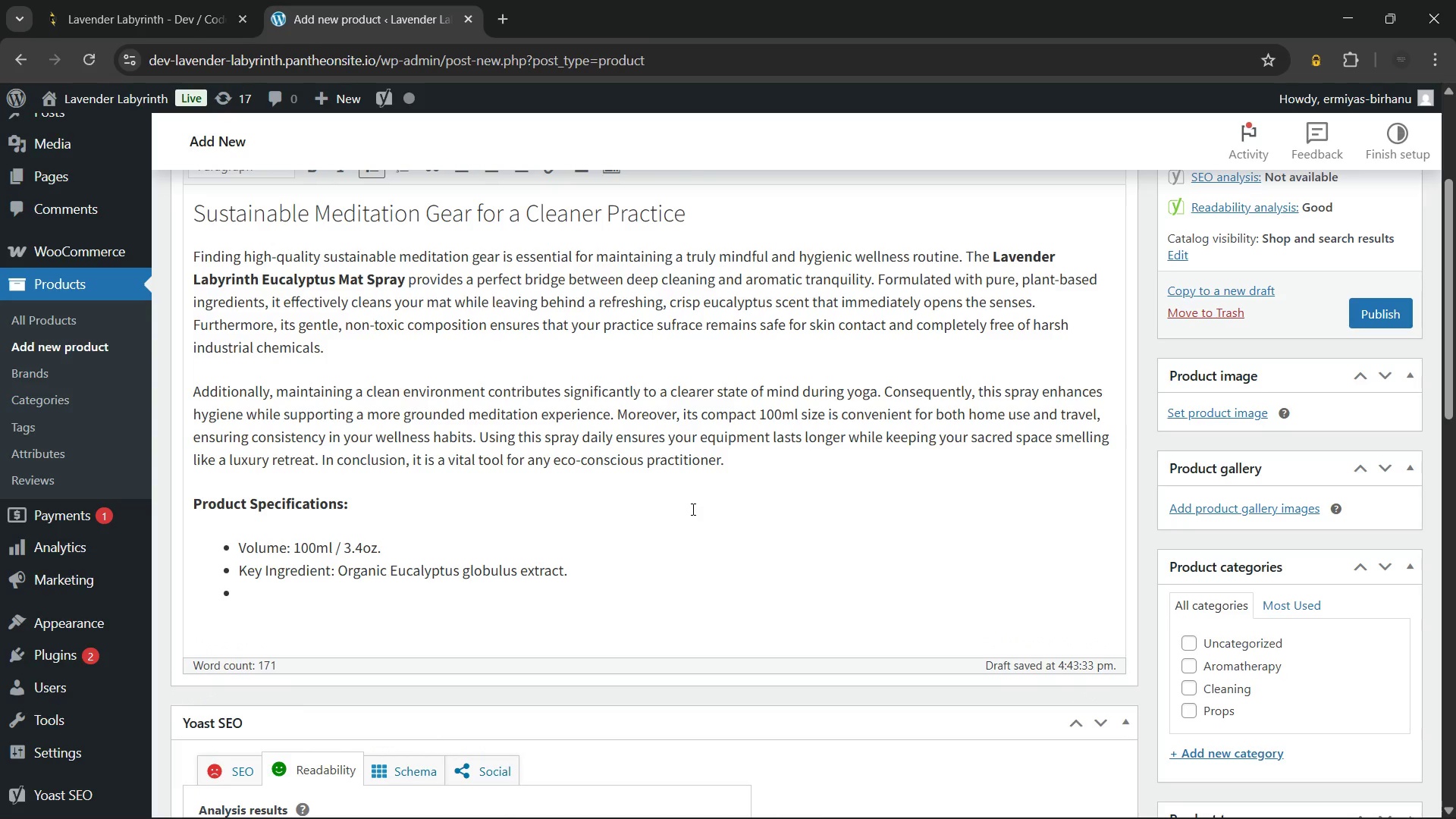 
type(Application: Easy-use fine mist spray bottle.)
 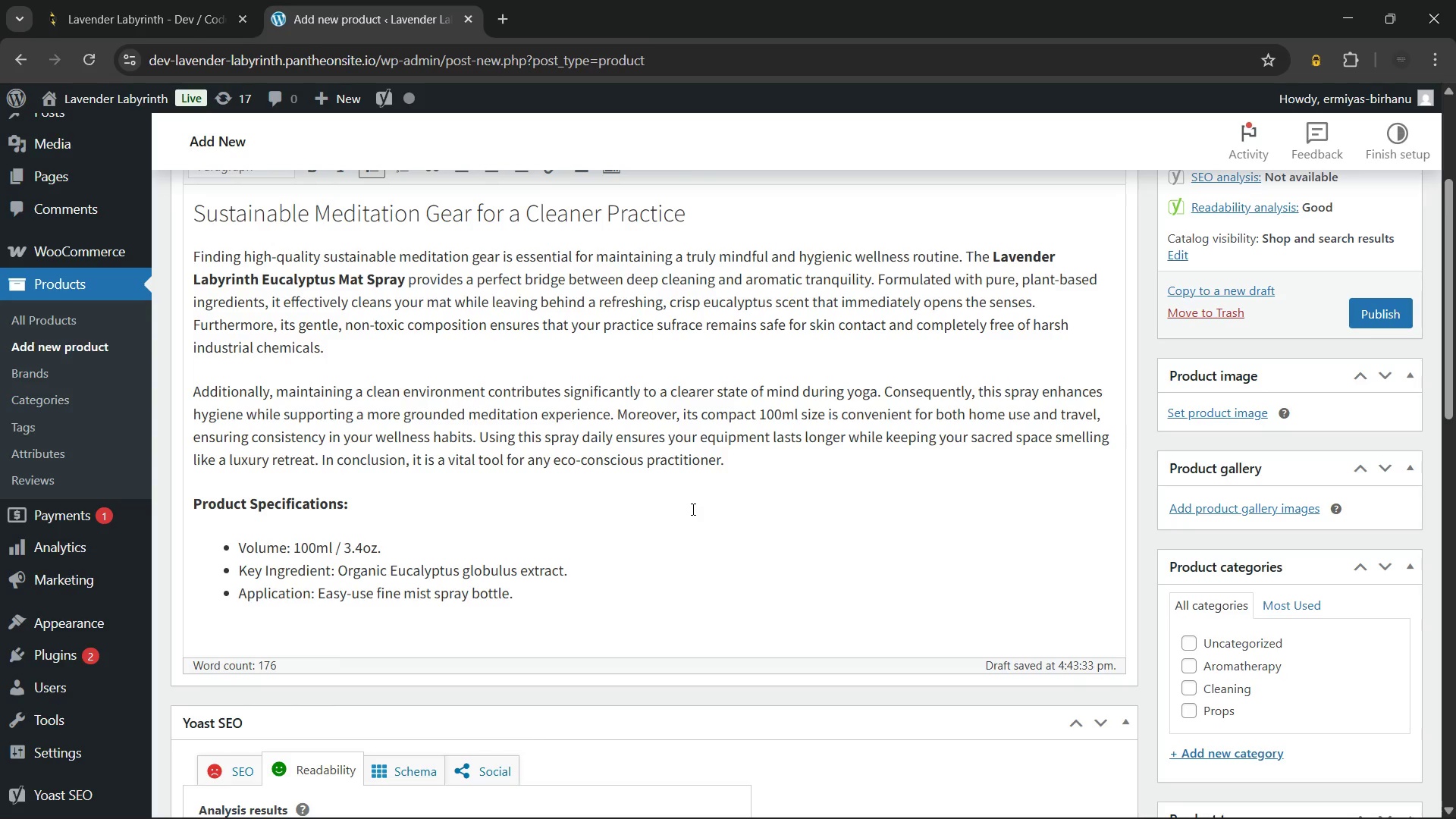 
scroll: coordinate [499, 595], scroll_direction: none, amount: 0.0
 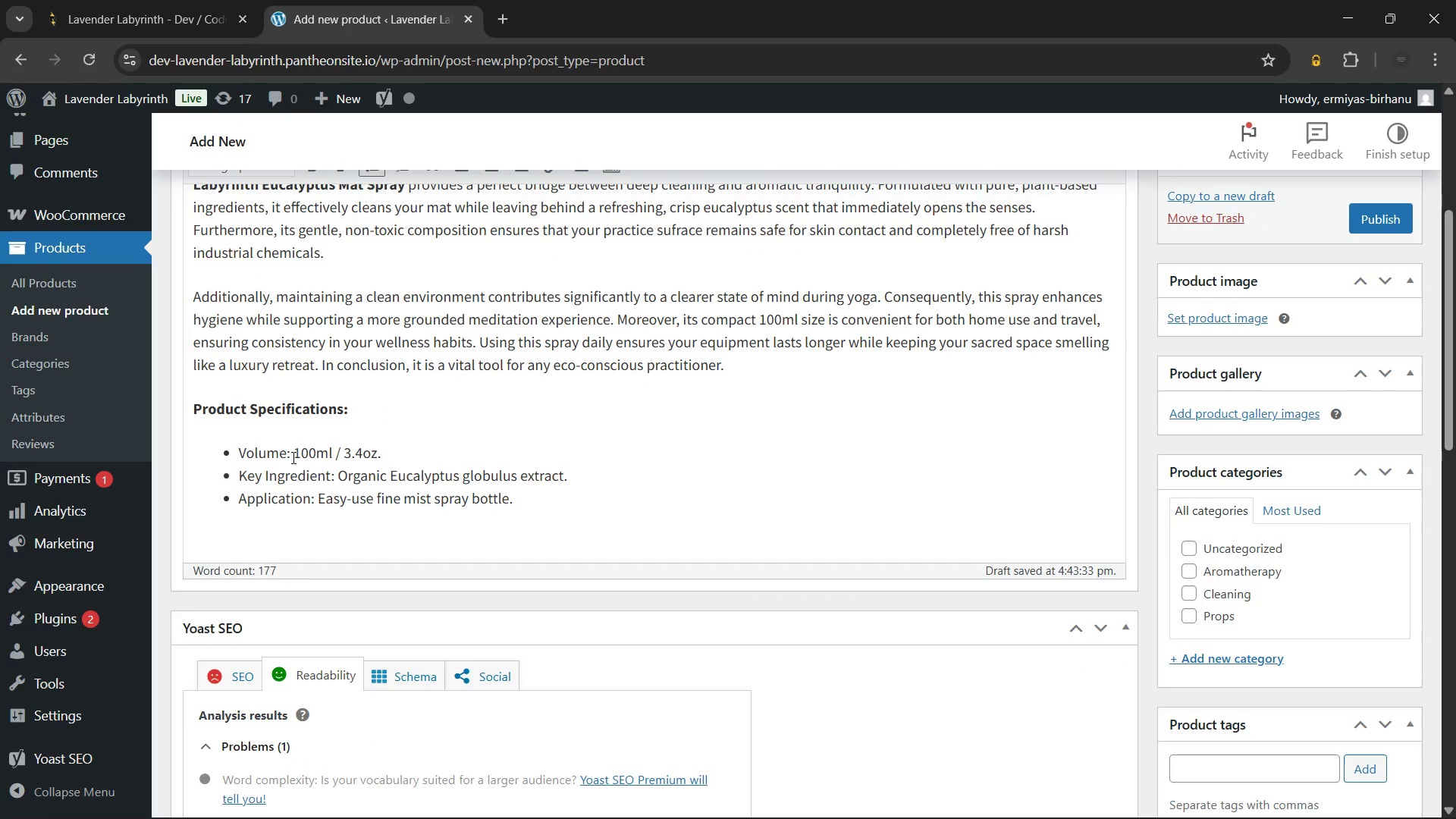 
left_click_drag(start_coordinate=[293, 455], to_coordinate=[208, 454])
 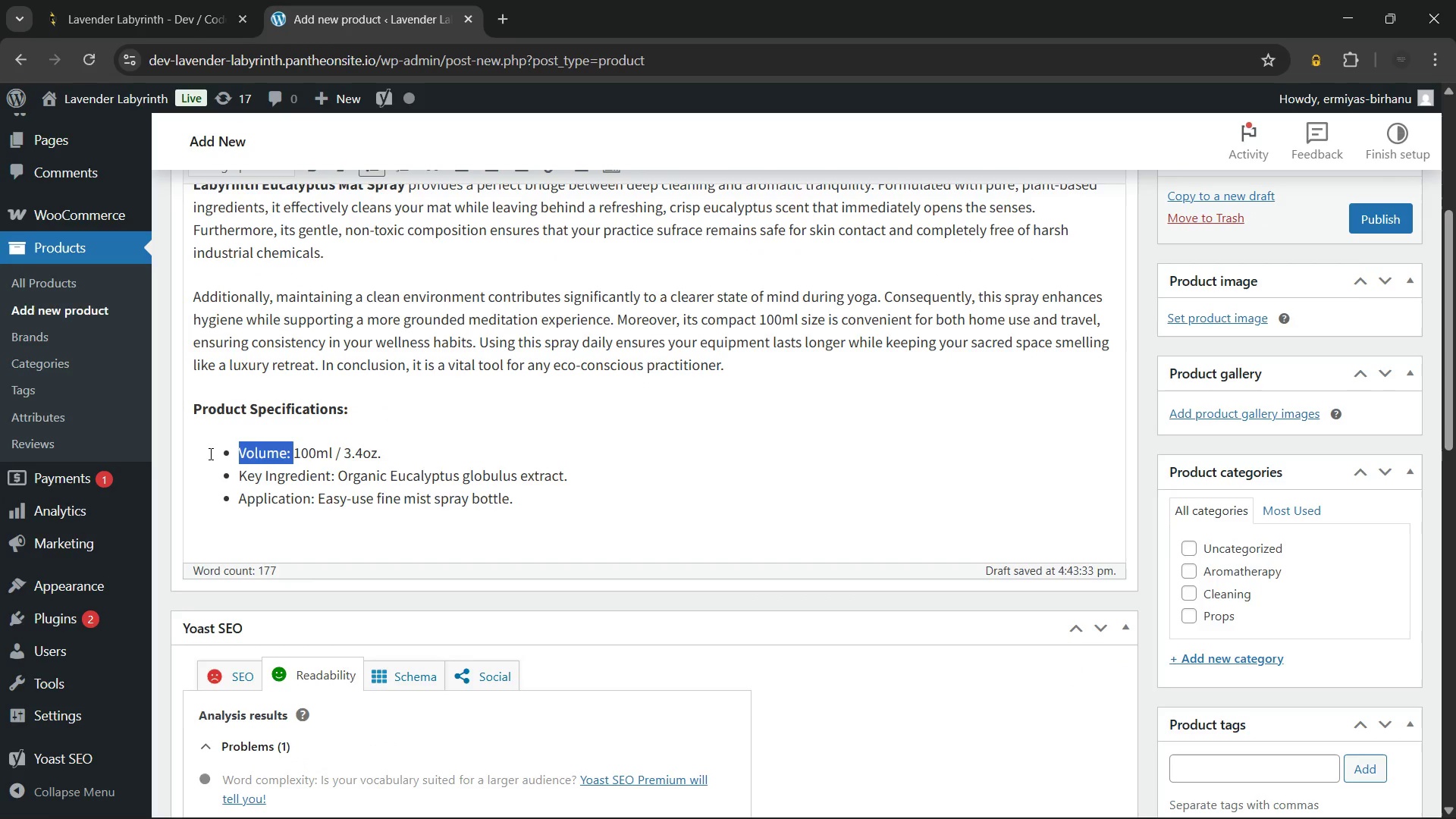 
key(Control+B)
 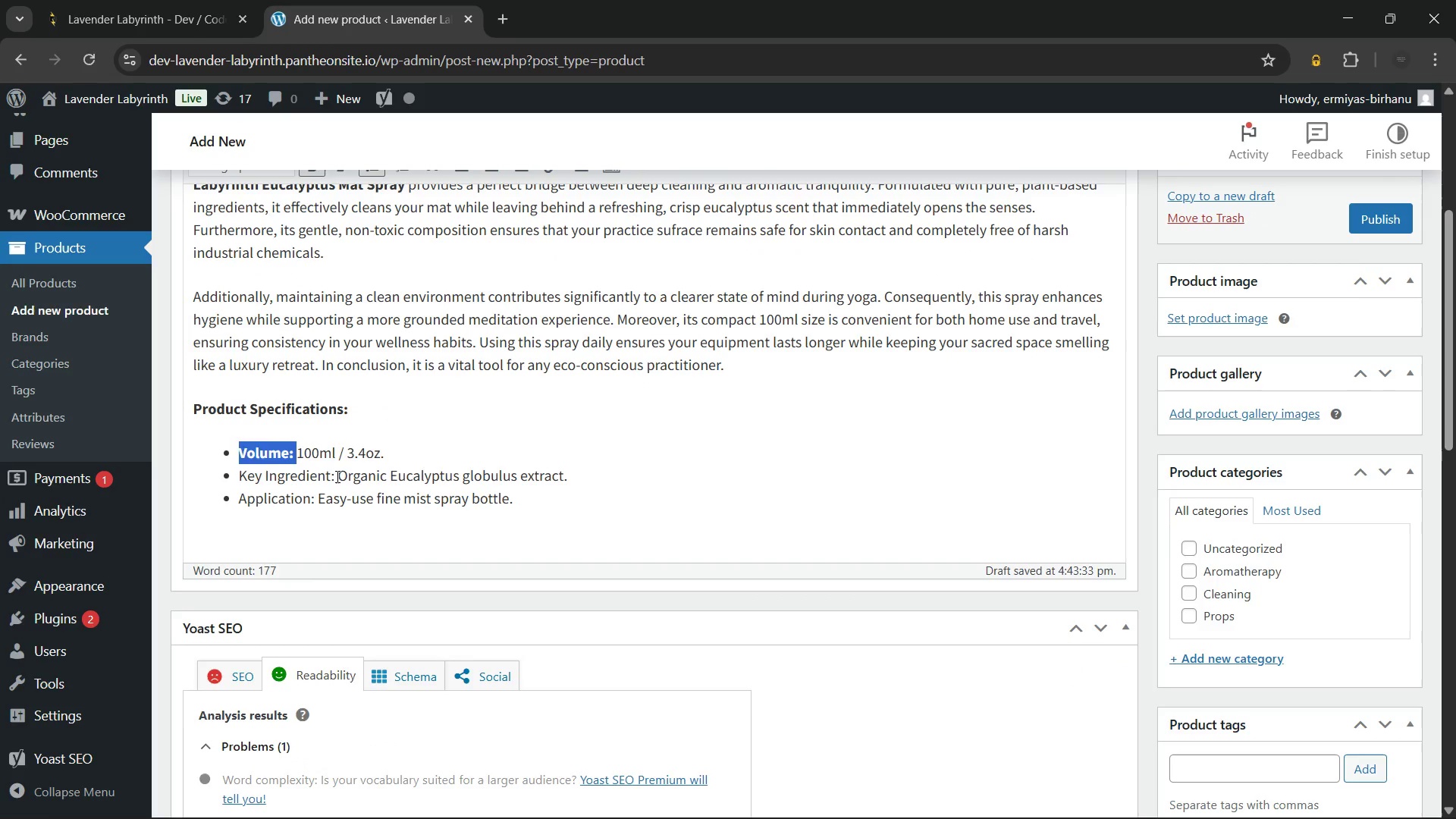 
left_click_drag(start_coordinate=[337, 475], to_coordinate=[225, 475])
 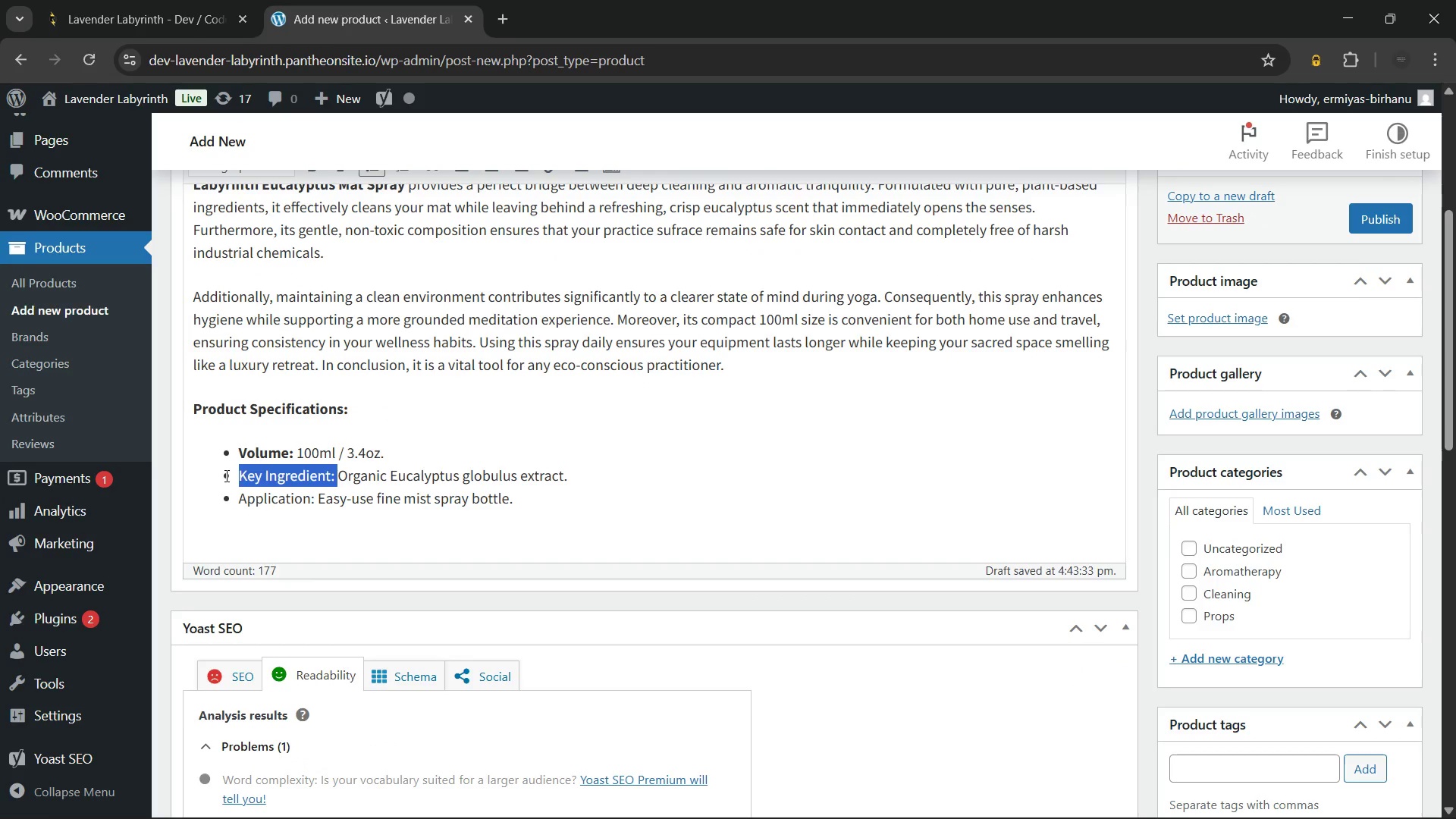 
key(Control+B)
 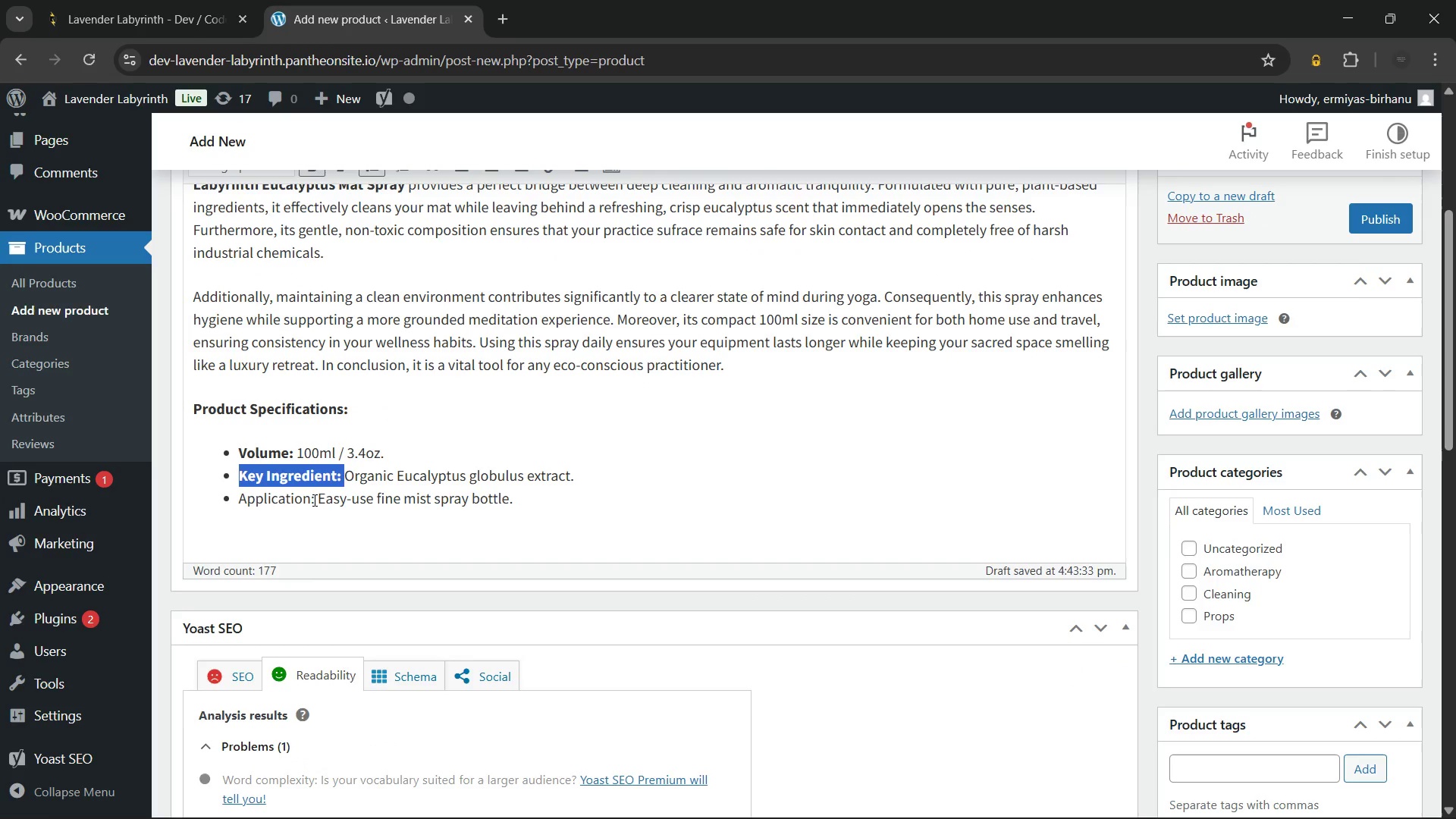 
left_click_drag(start_coordinate=[313, 500], to_coordinate=[225, 504])
 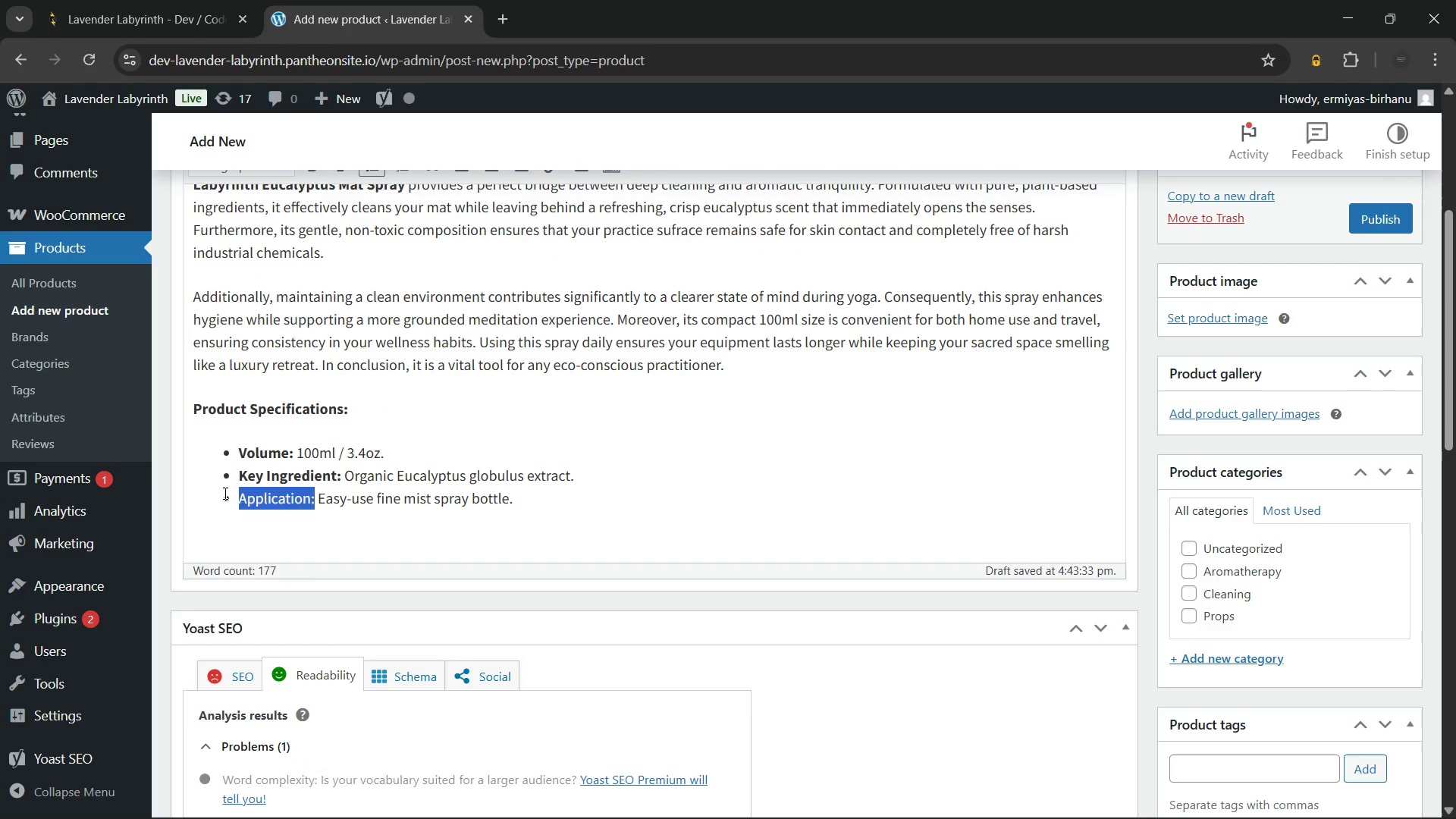 
key(Control+B)
 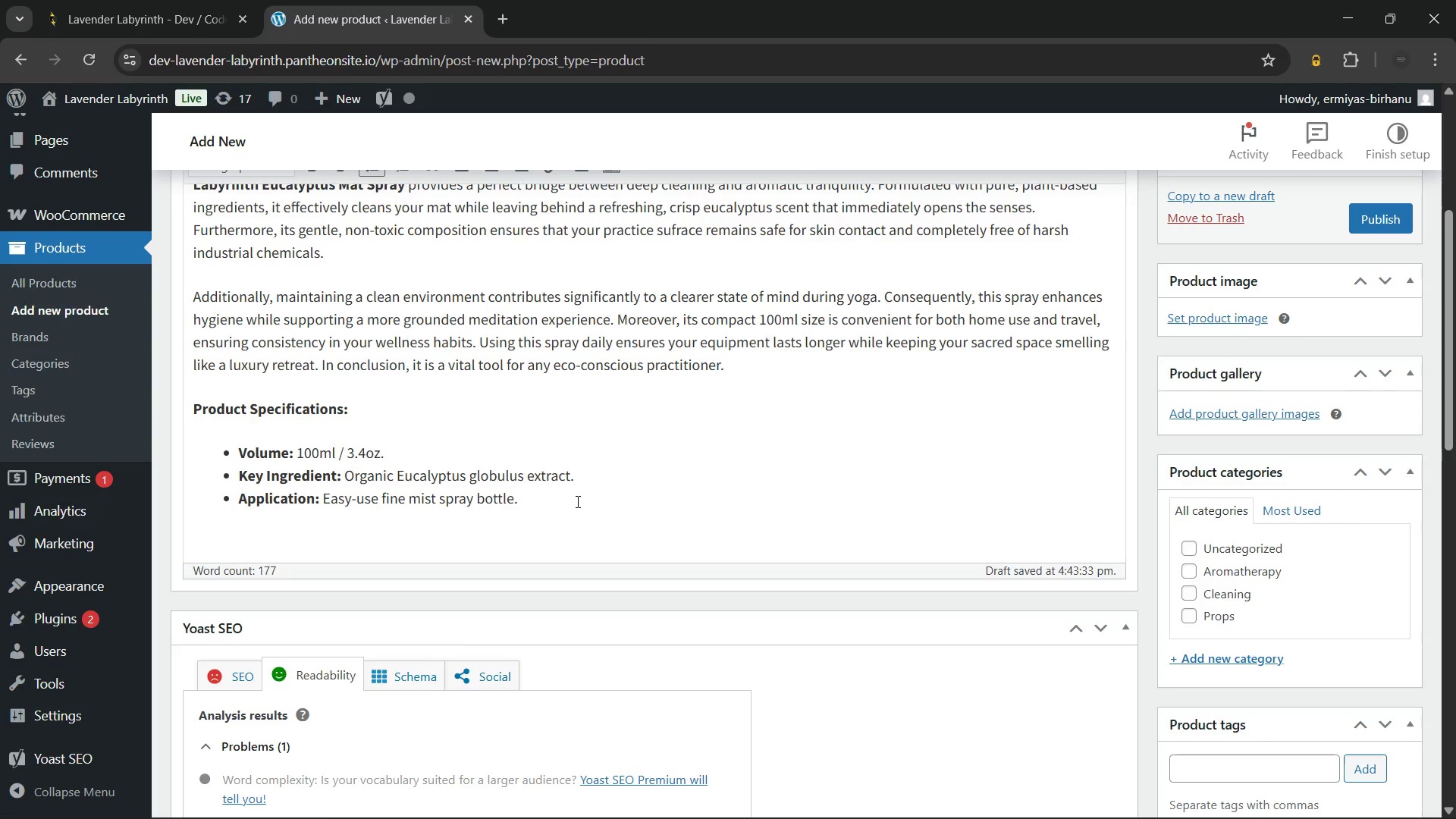 
wait(13.14)
 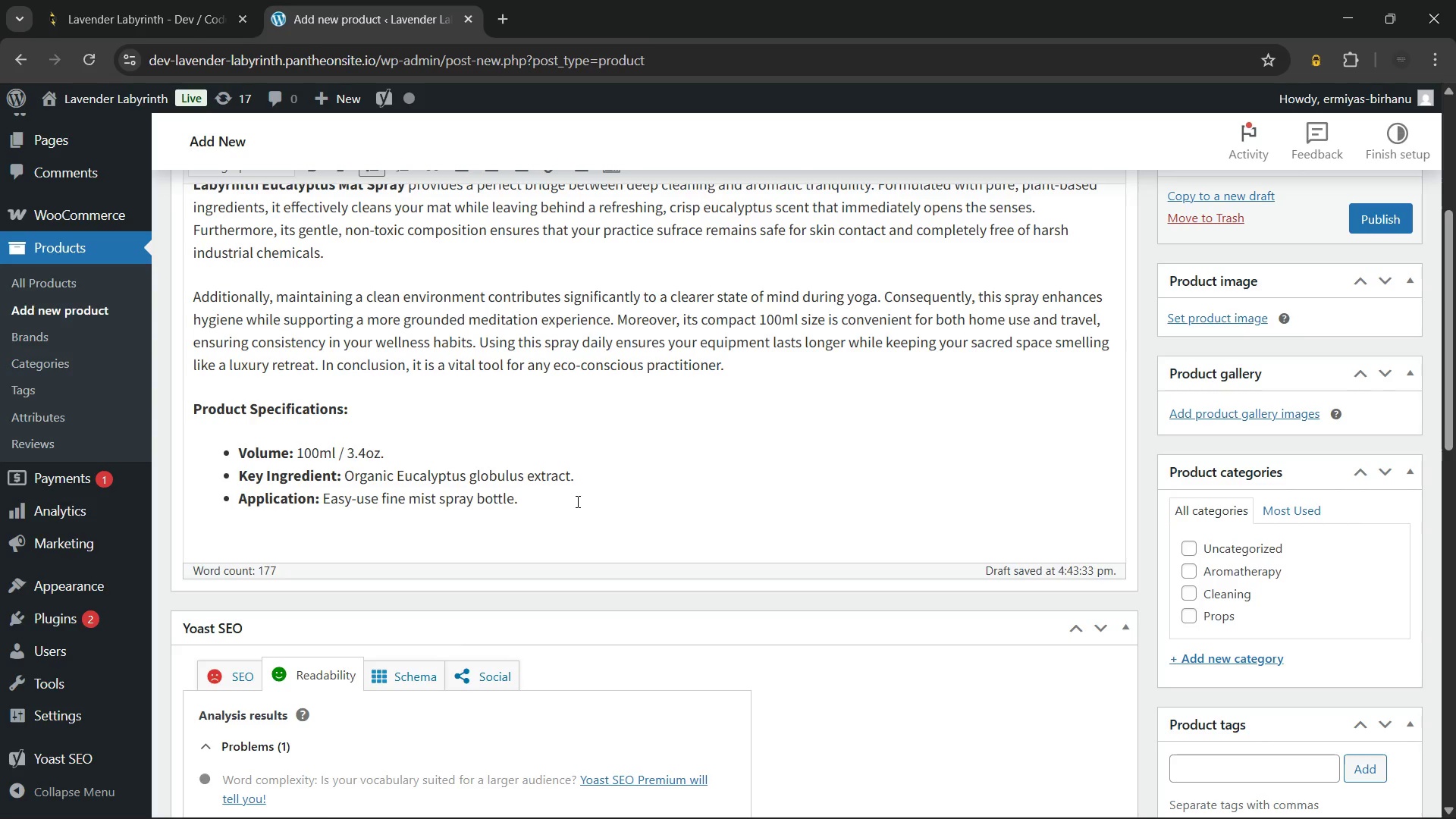 
left_click([1191, 598])
 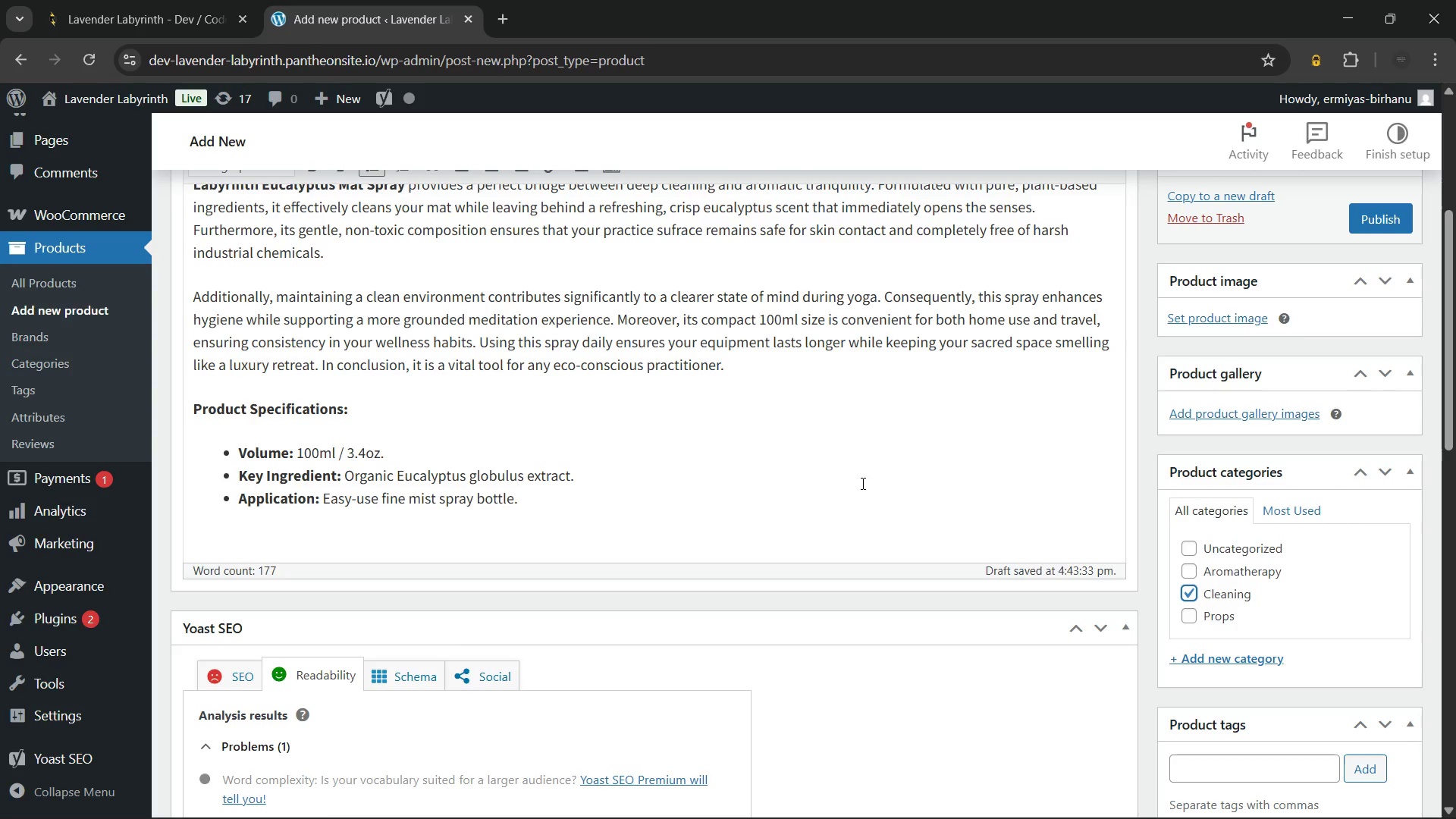 
left_click([861, 483])
 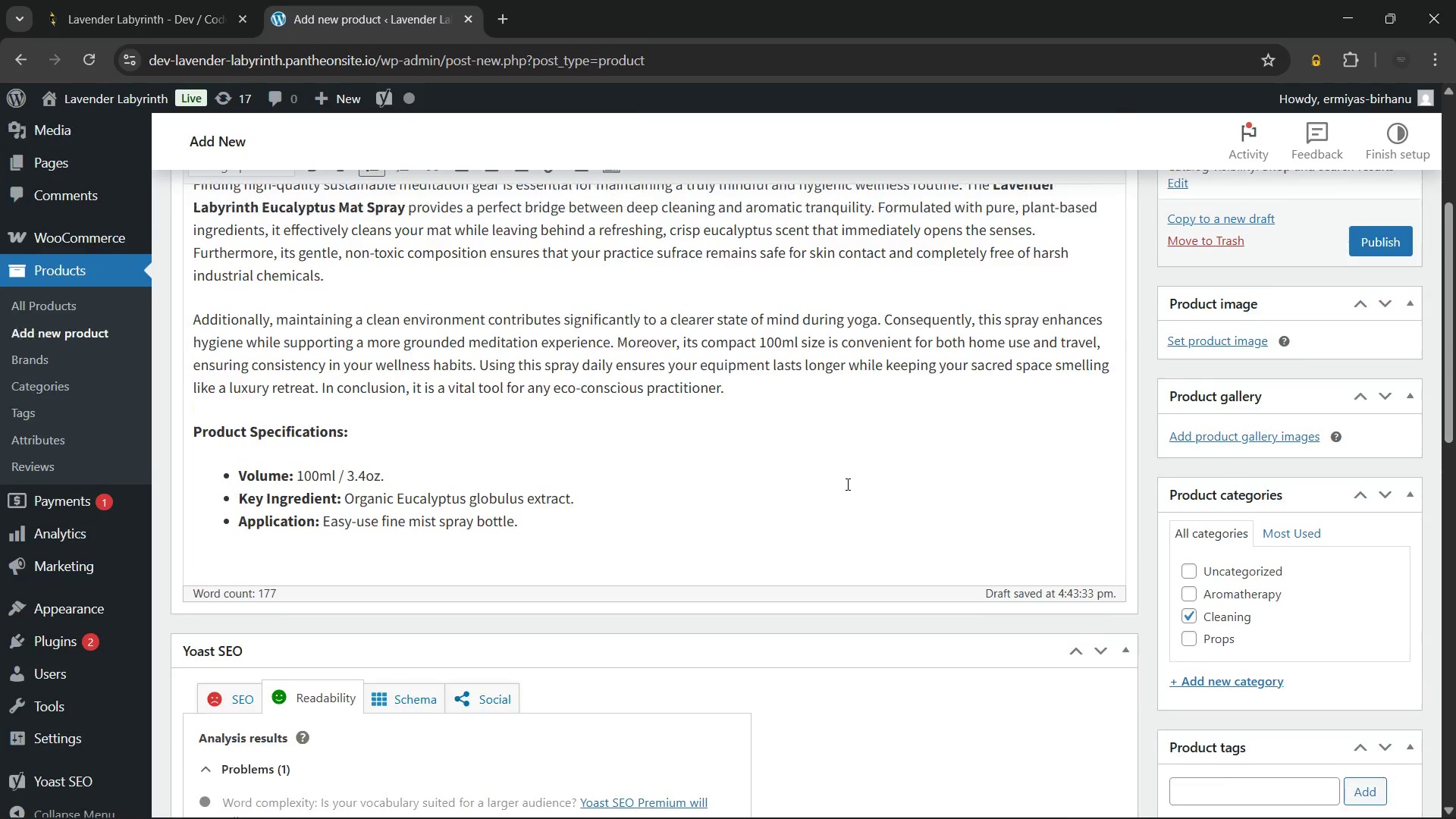 
scroll: coordinate [846, 484], scroll_direction: none, amount: 0.0
 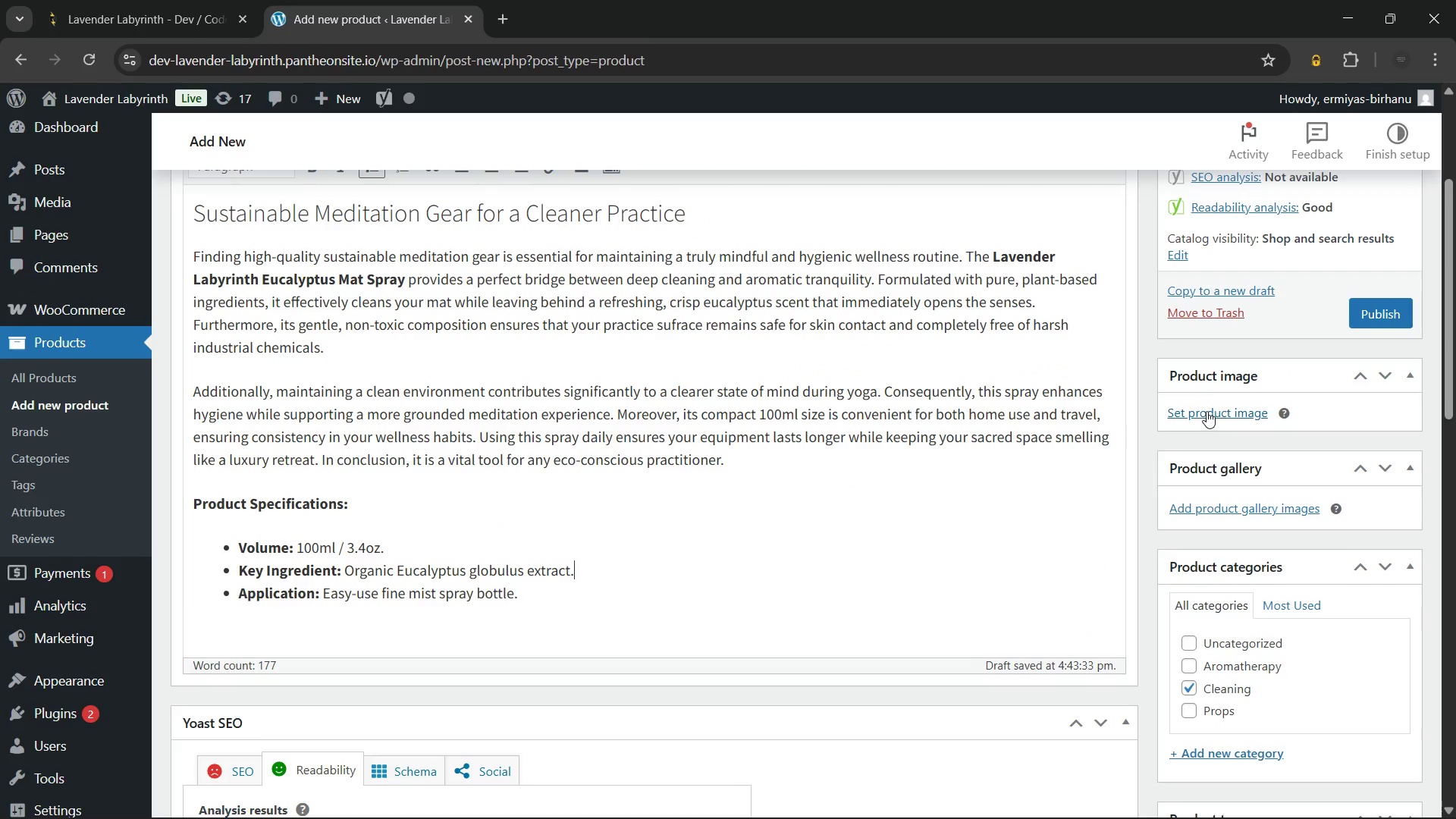 
left_click([1207, 411])
 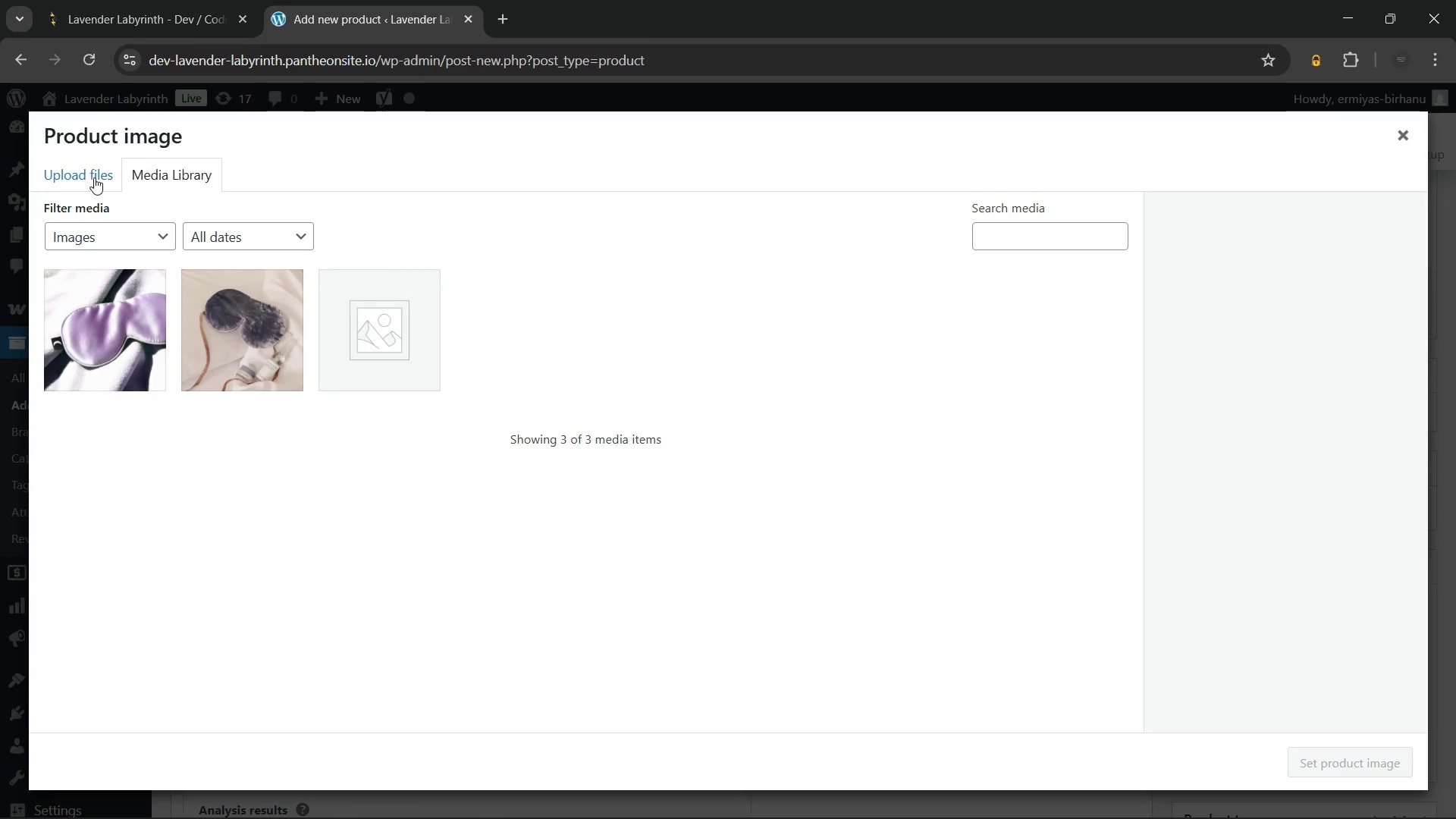 
left_click([94, 177])
 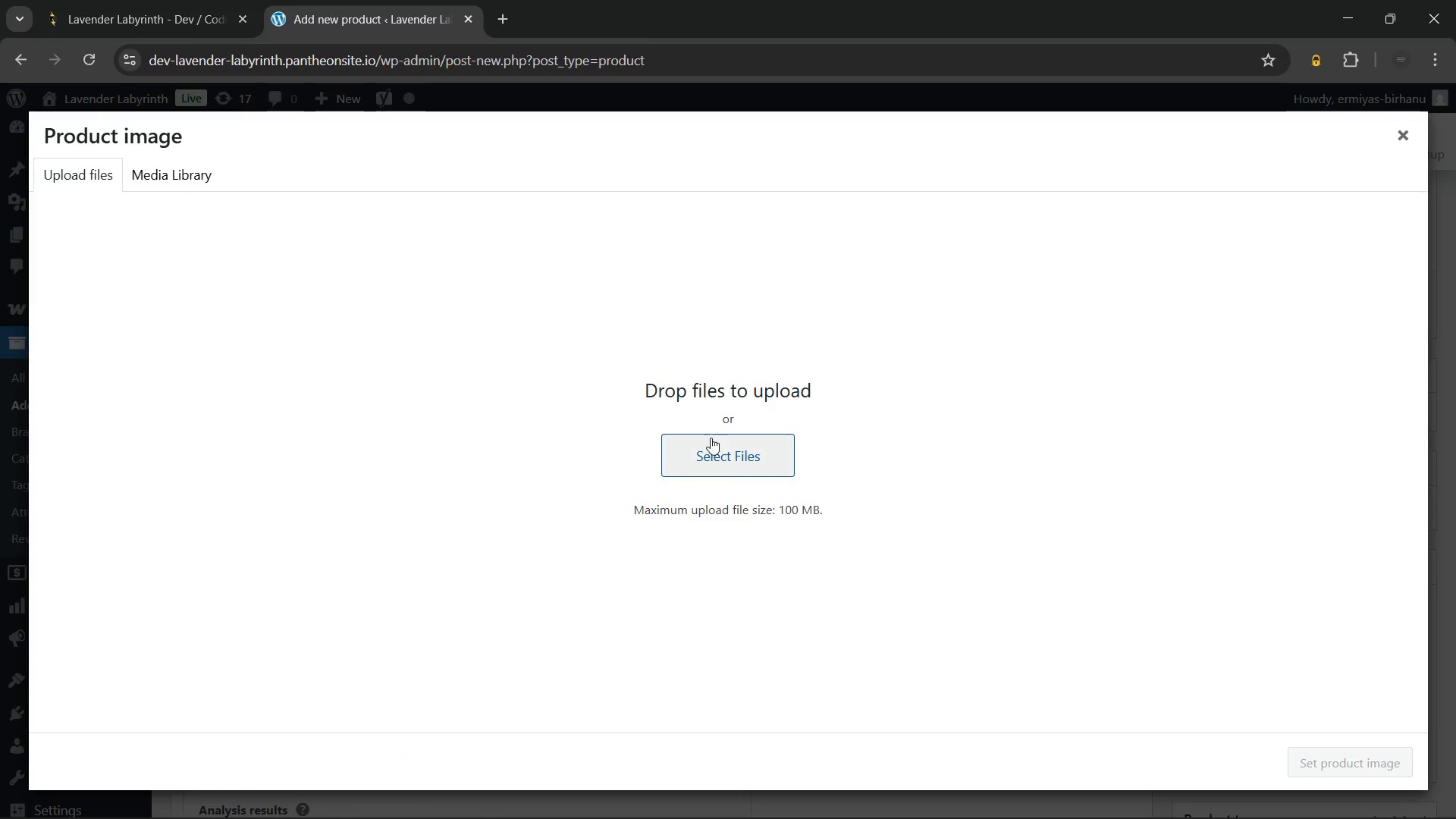 
double_click([711, 438])
 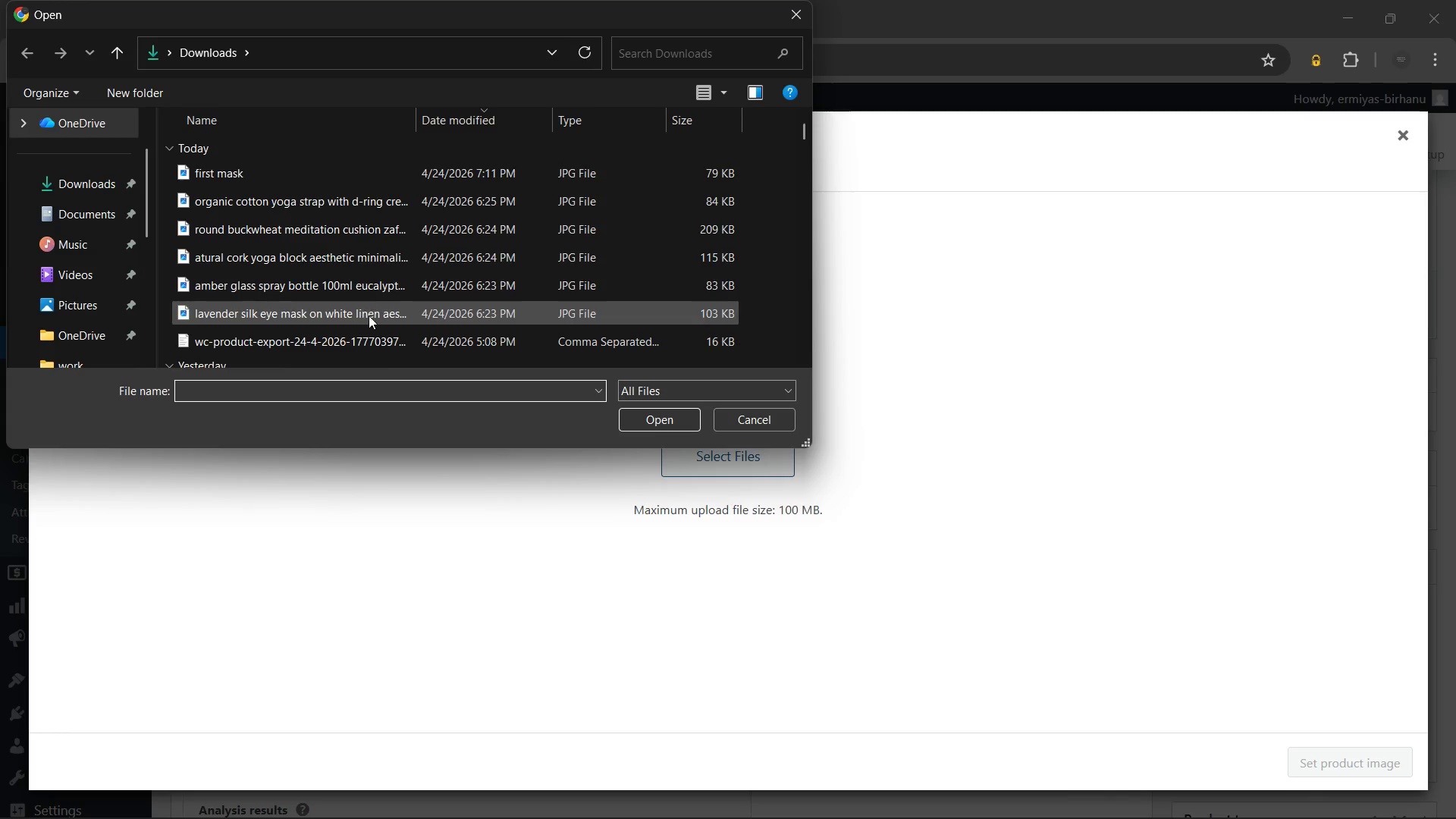 
mouse_move([350, 293])
 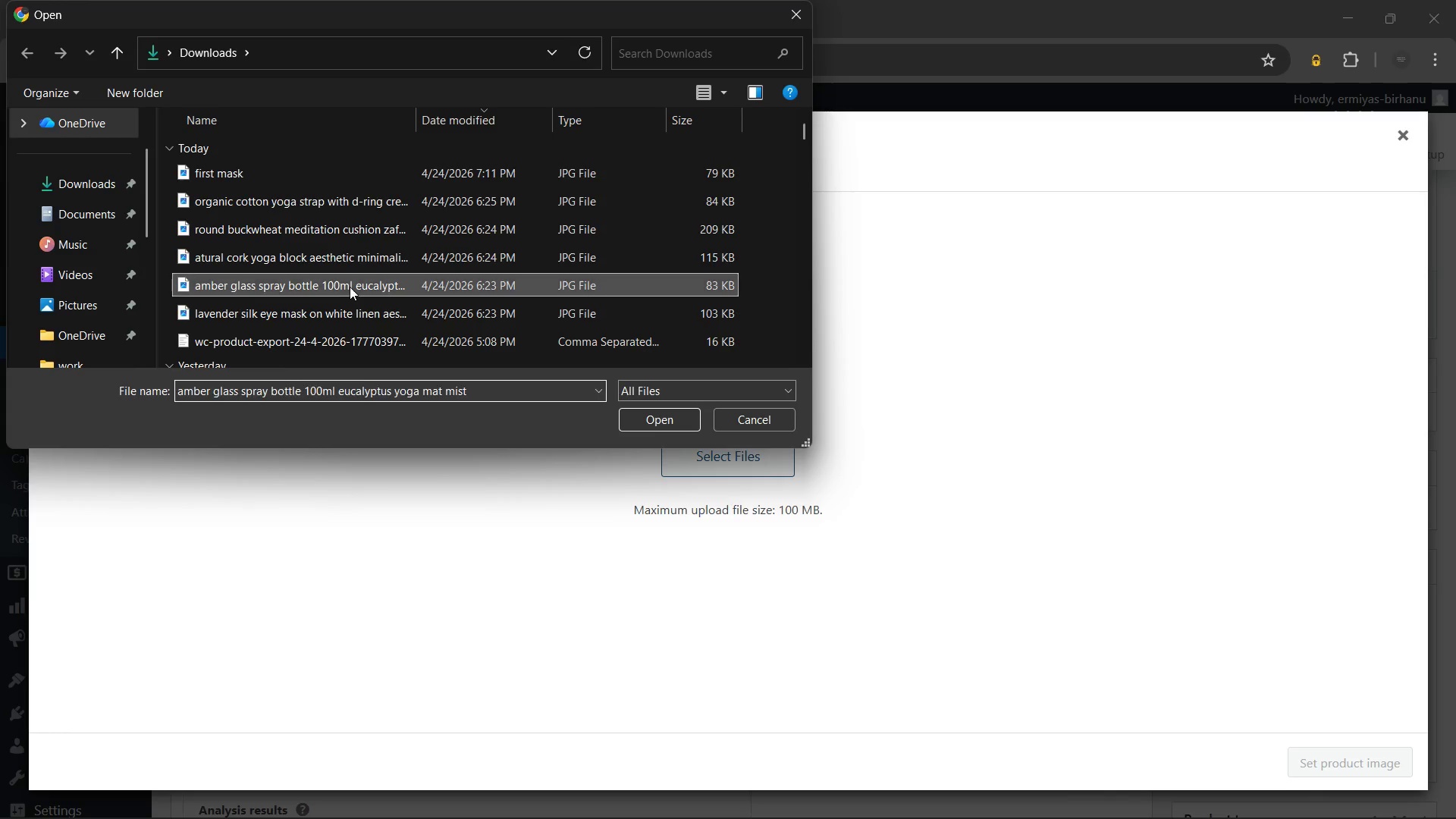 
left_click([350, 287])
 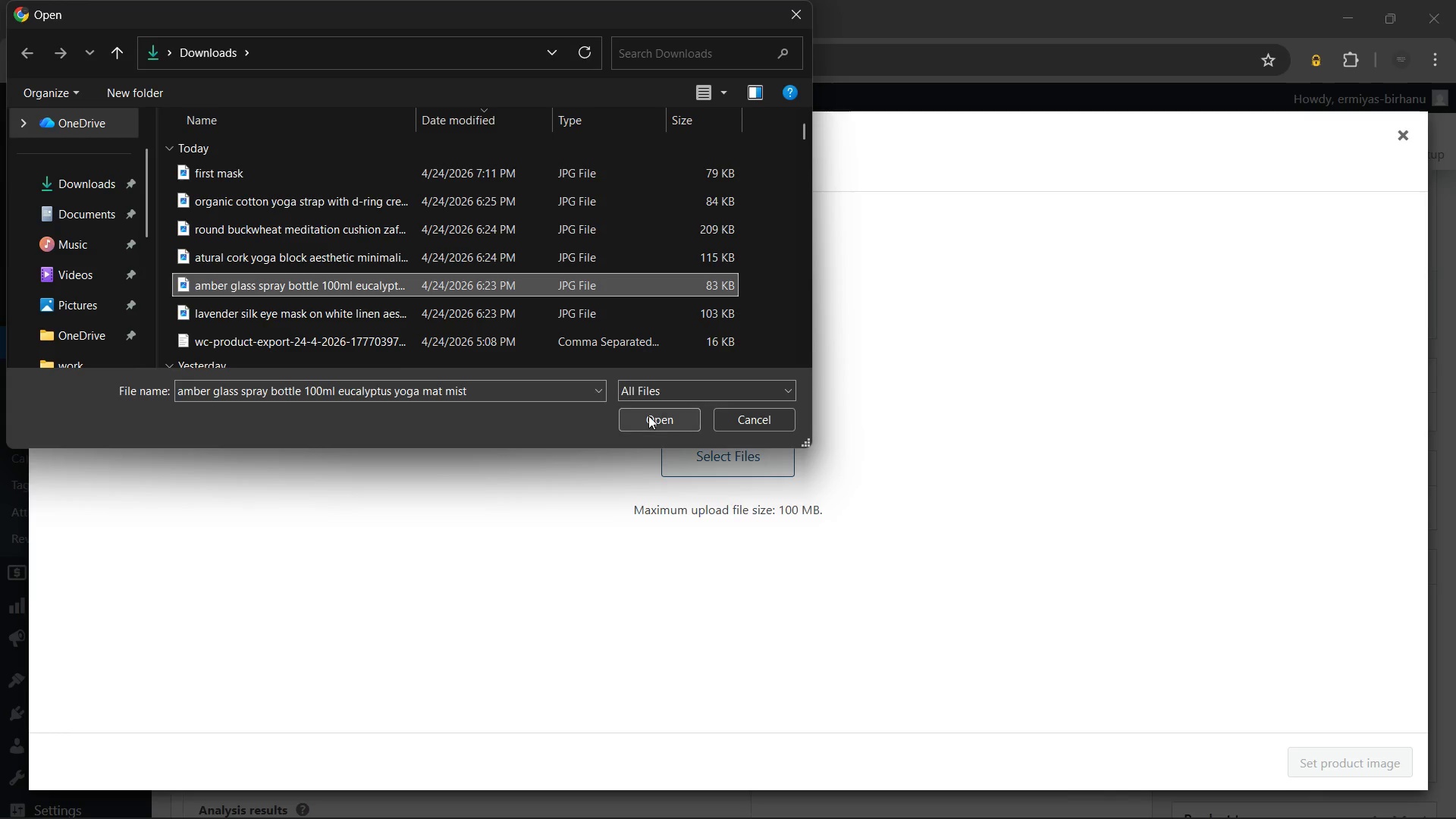 
left_click([648, 416])
 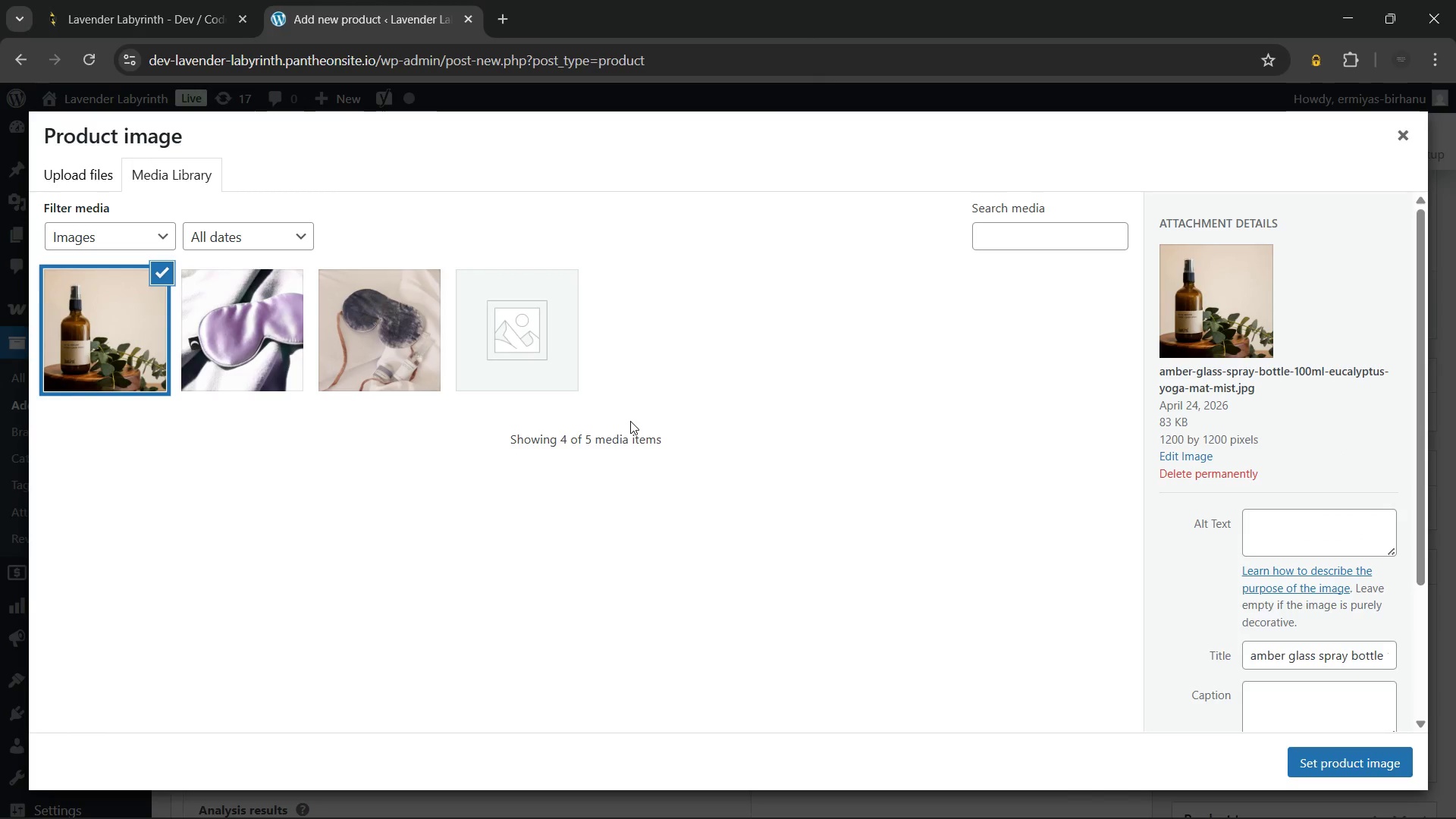 
wait(16.19)
 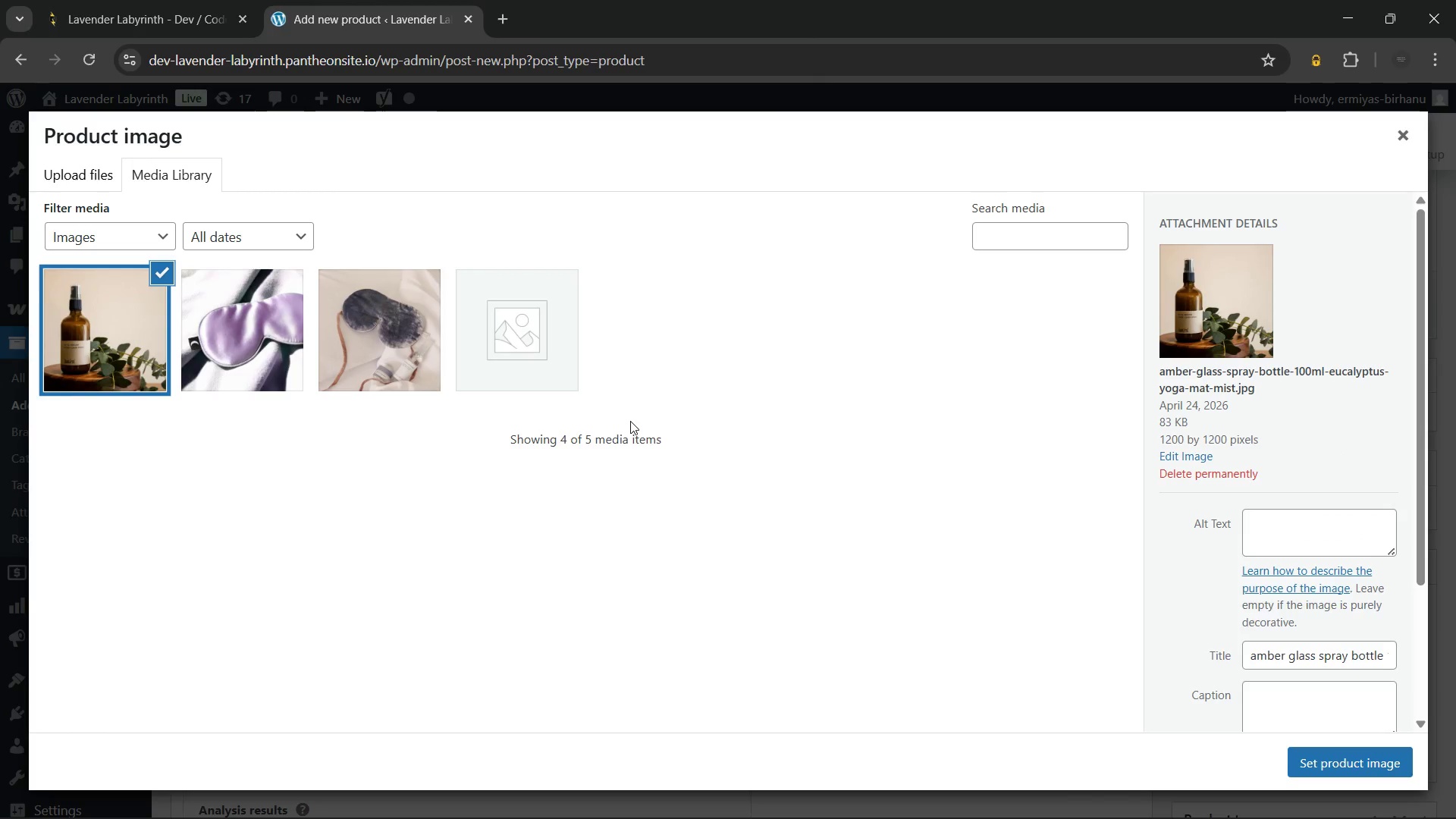 
left_click([1310, 531])
 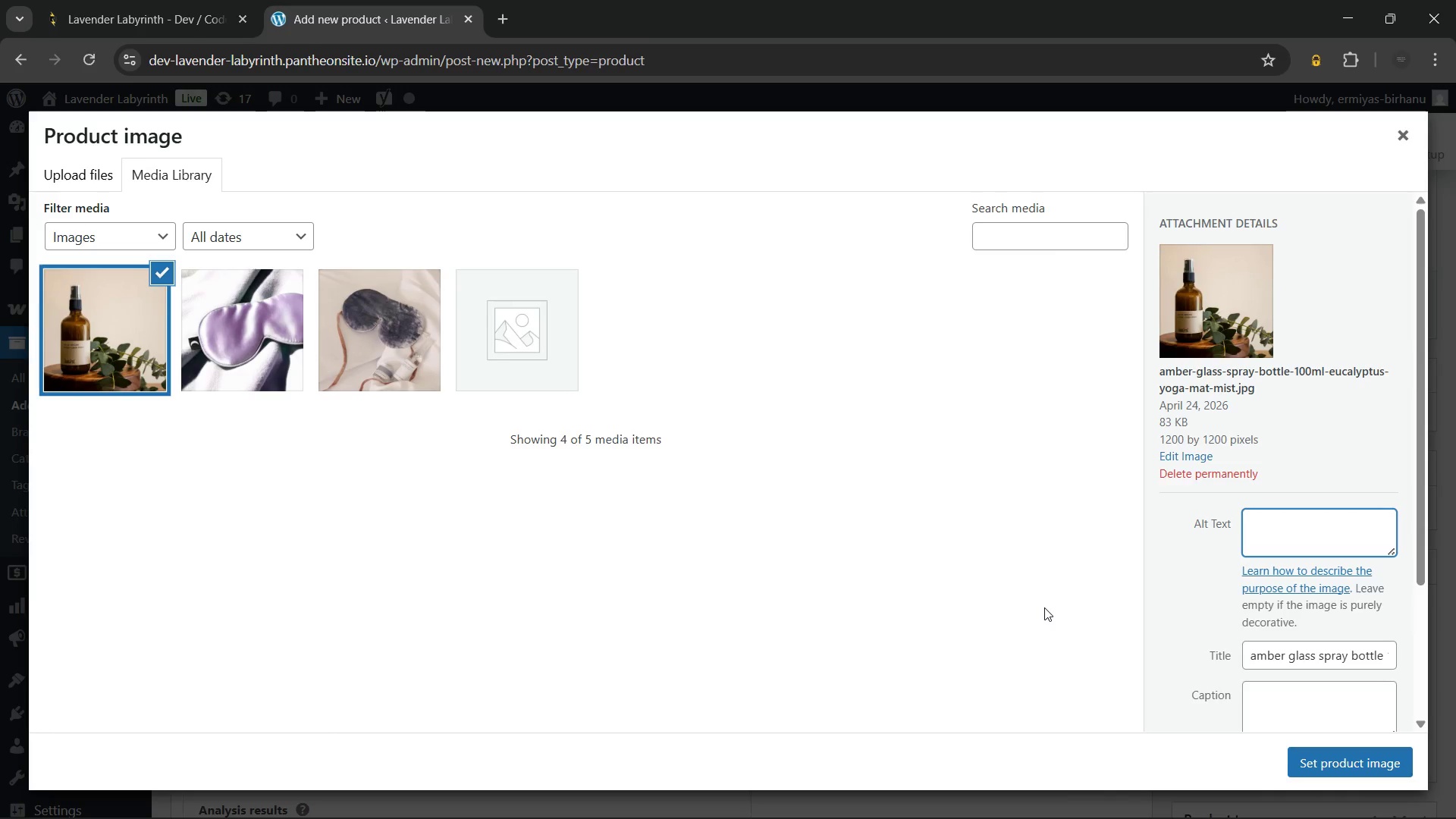 
wait(18.09)
 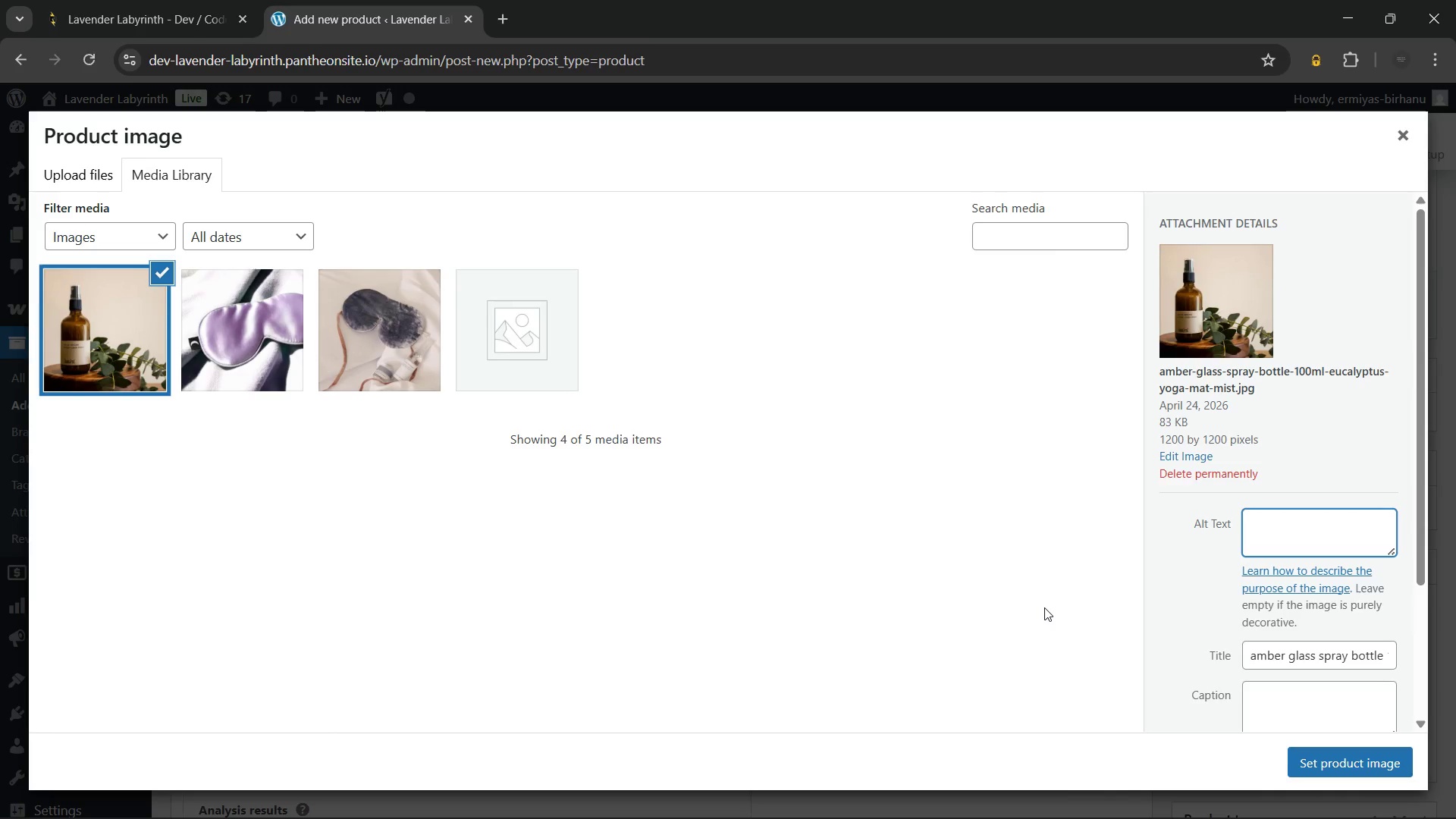 
type(Lavender Labyrinth - )
 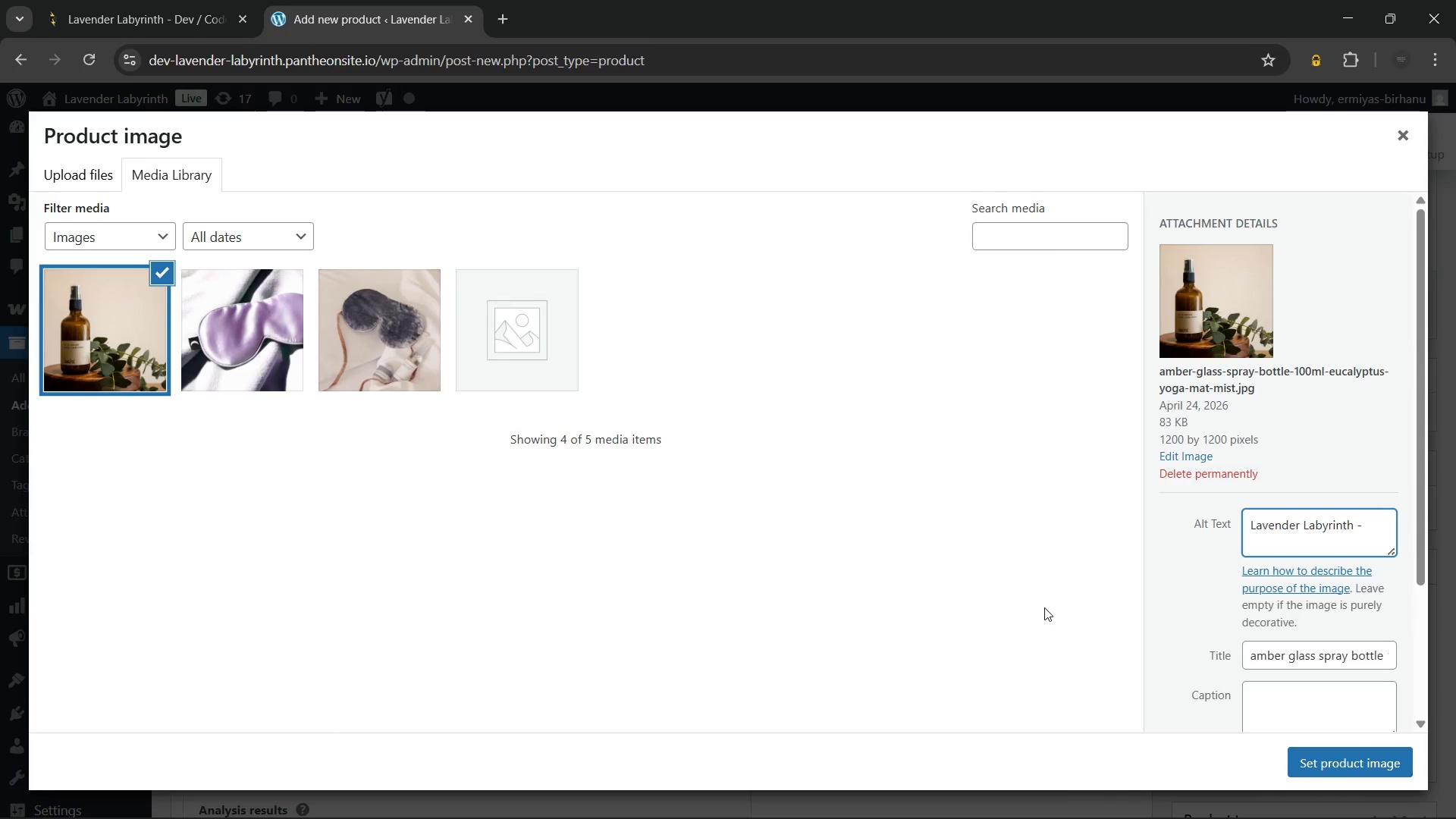 
type(Eu)
 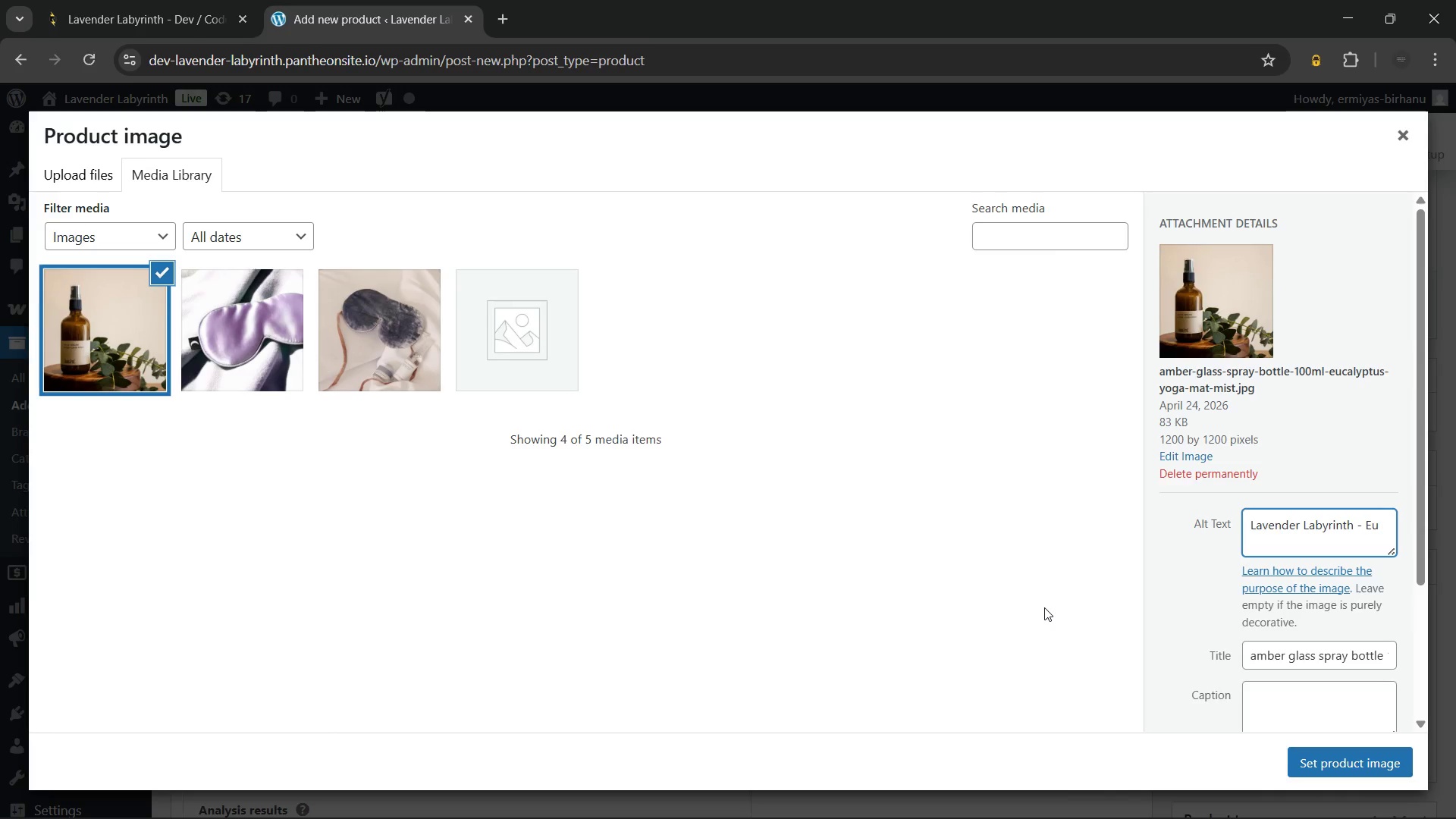 
type(calyptus Mat Spray - Sustainable Meditation)
 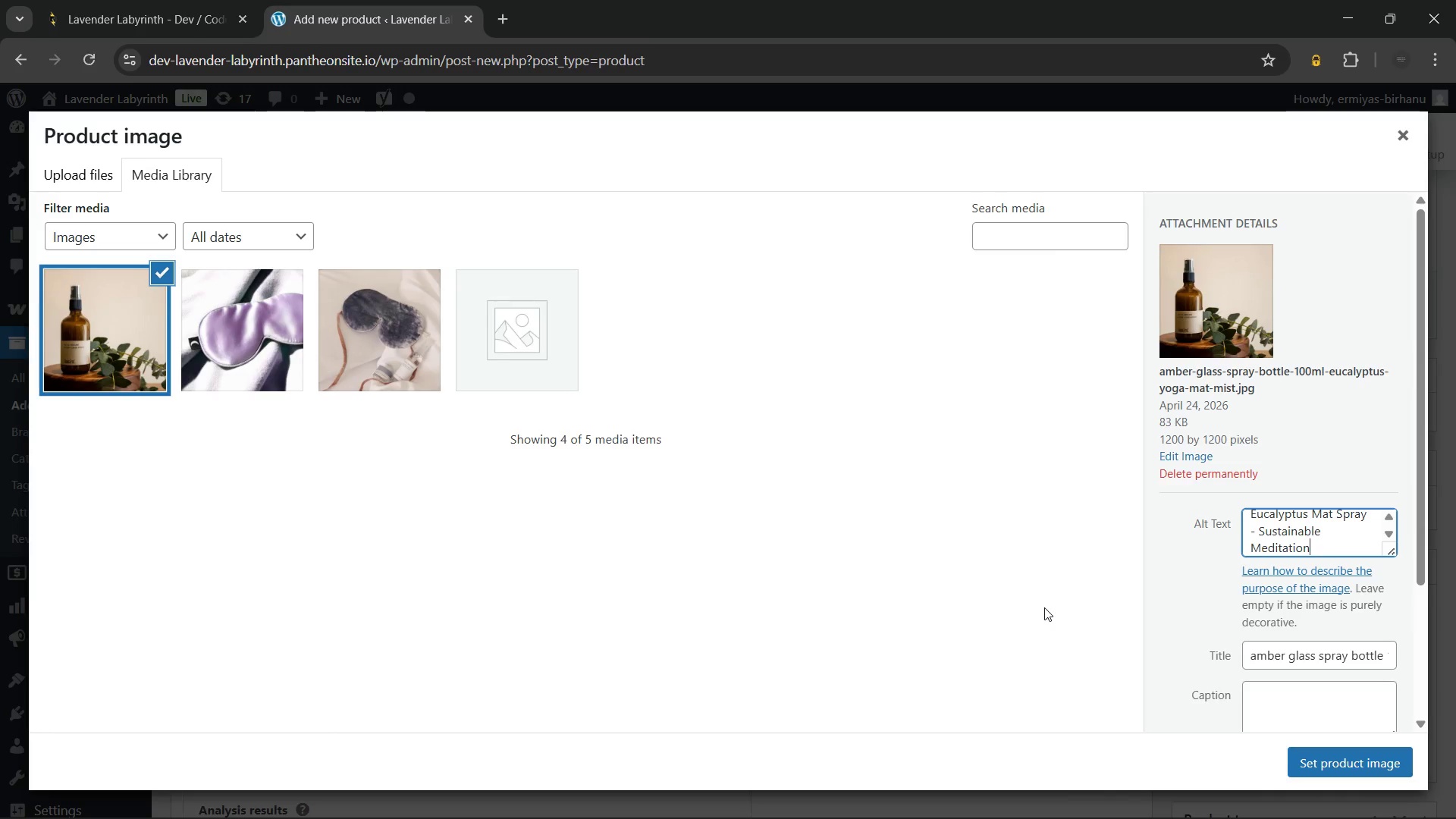 
type( Gear Well)
 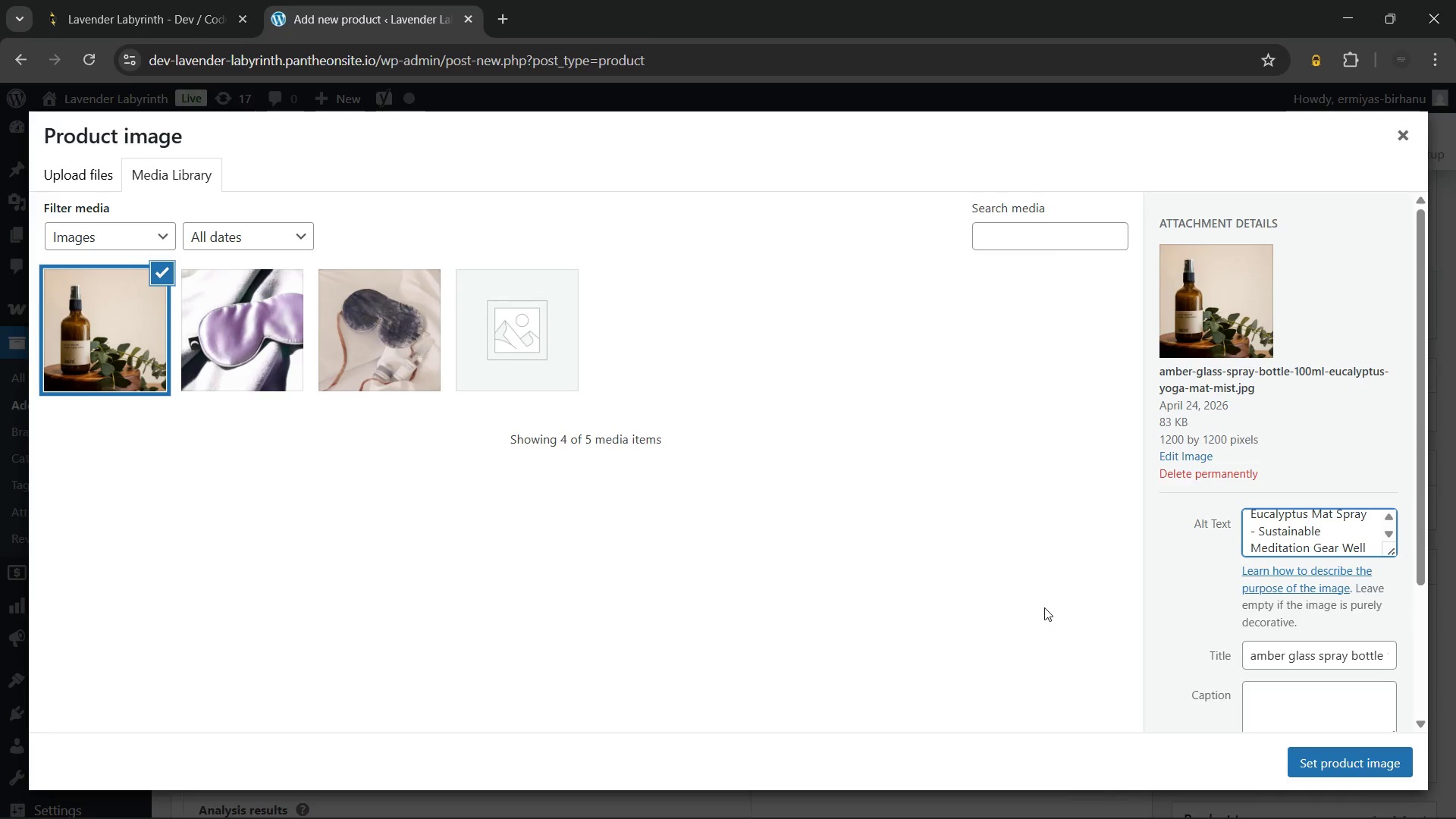 
type(ness Accessory)
 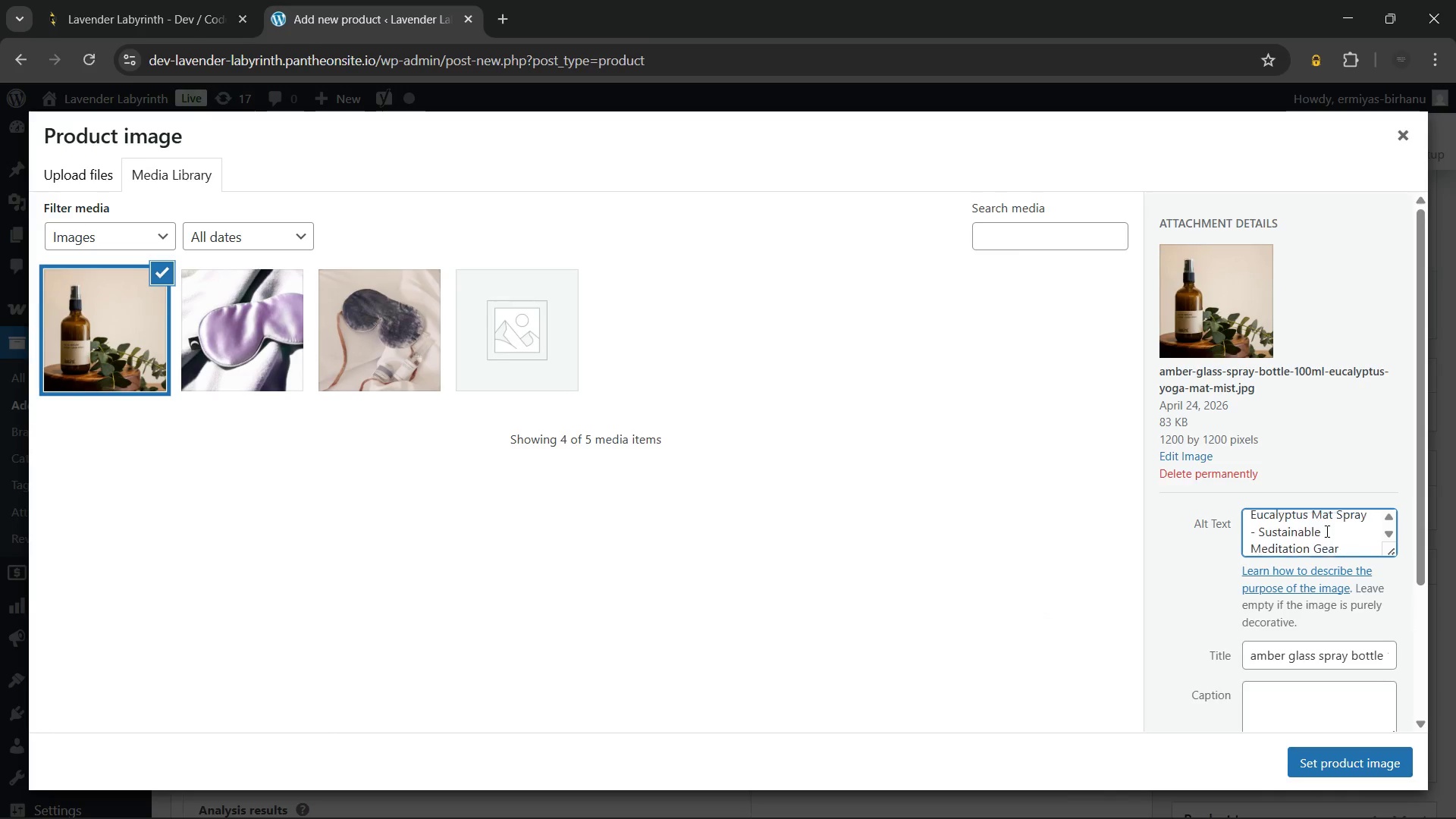 
left_click([1326, 531])
 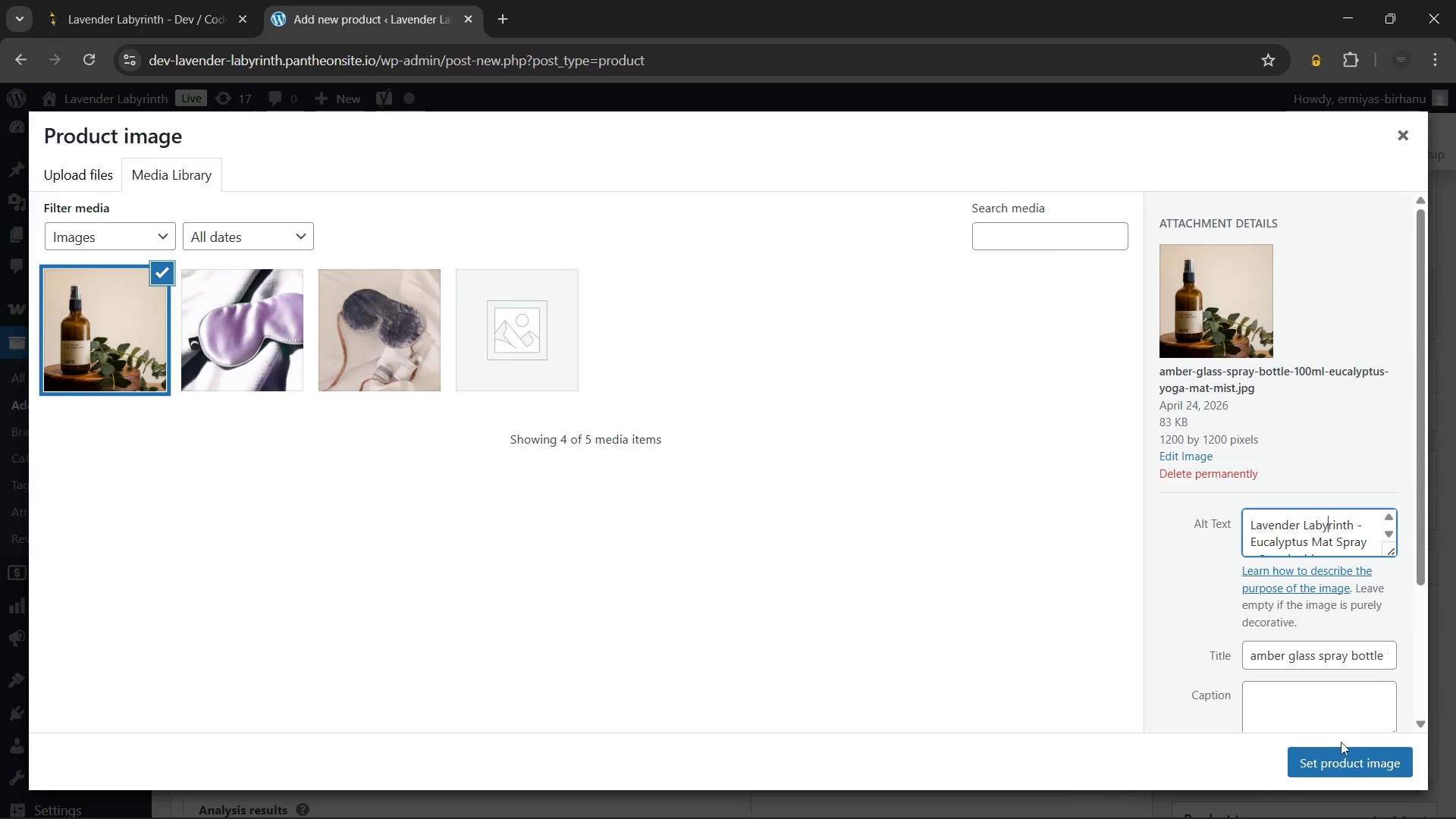 
wait(8.17)
 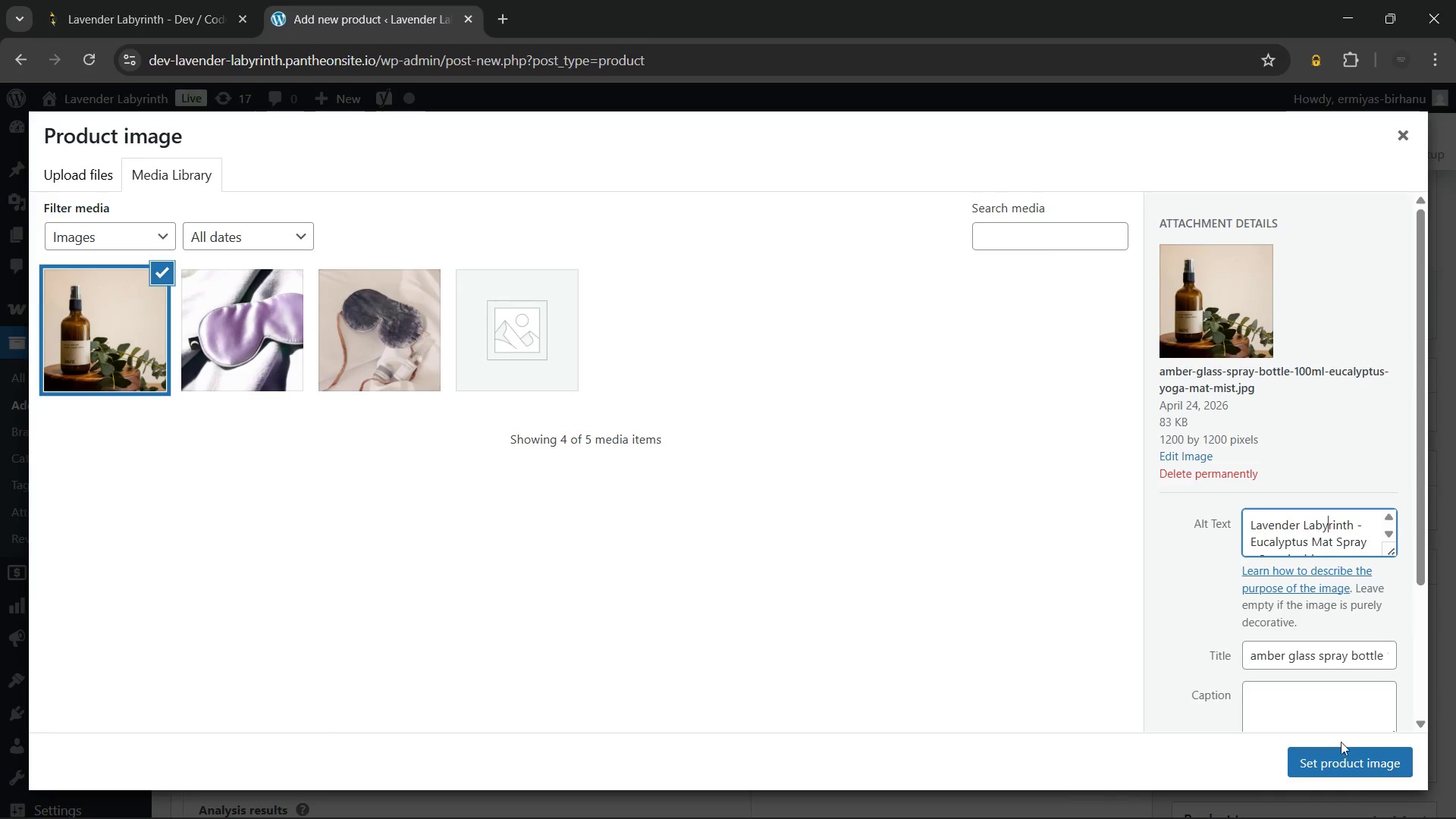 
left_click([1331, 764])
 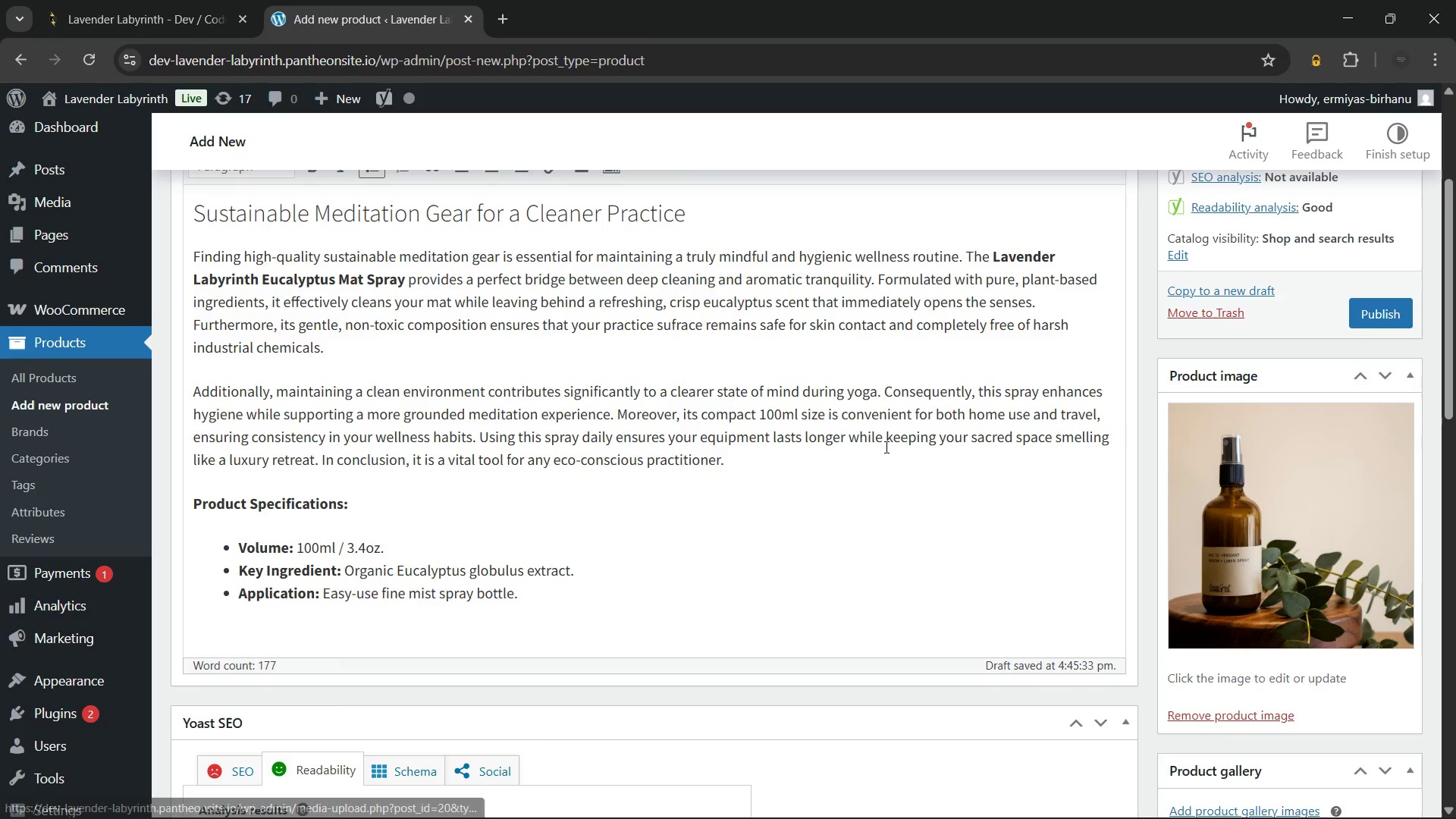 
left_click([795, 462])
 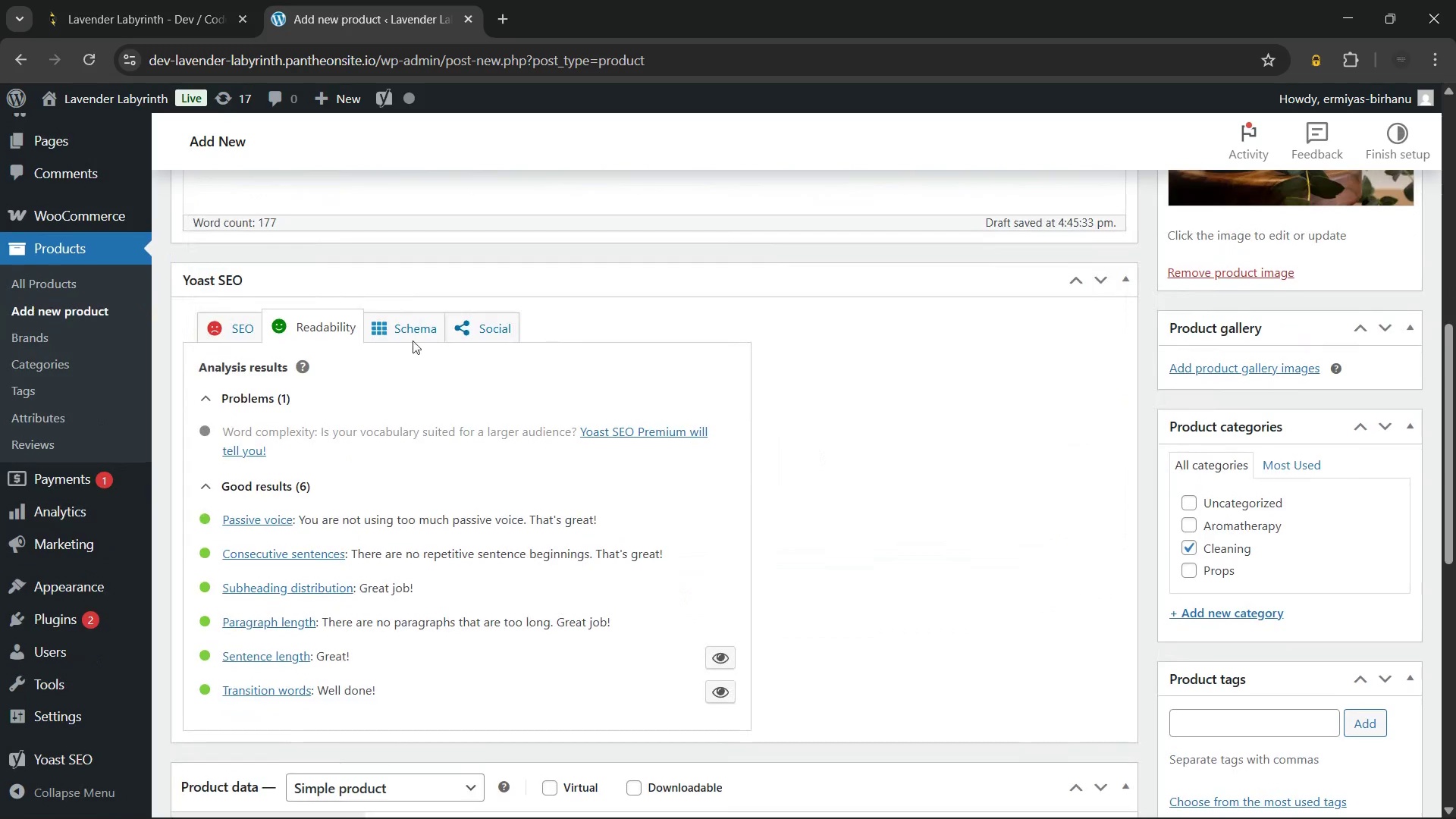 
left_click([229, 328])
 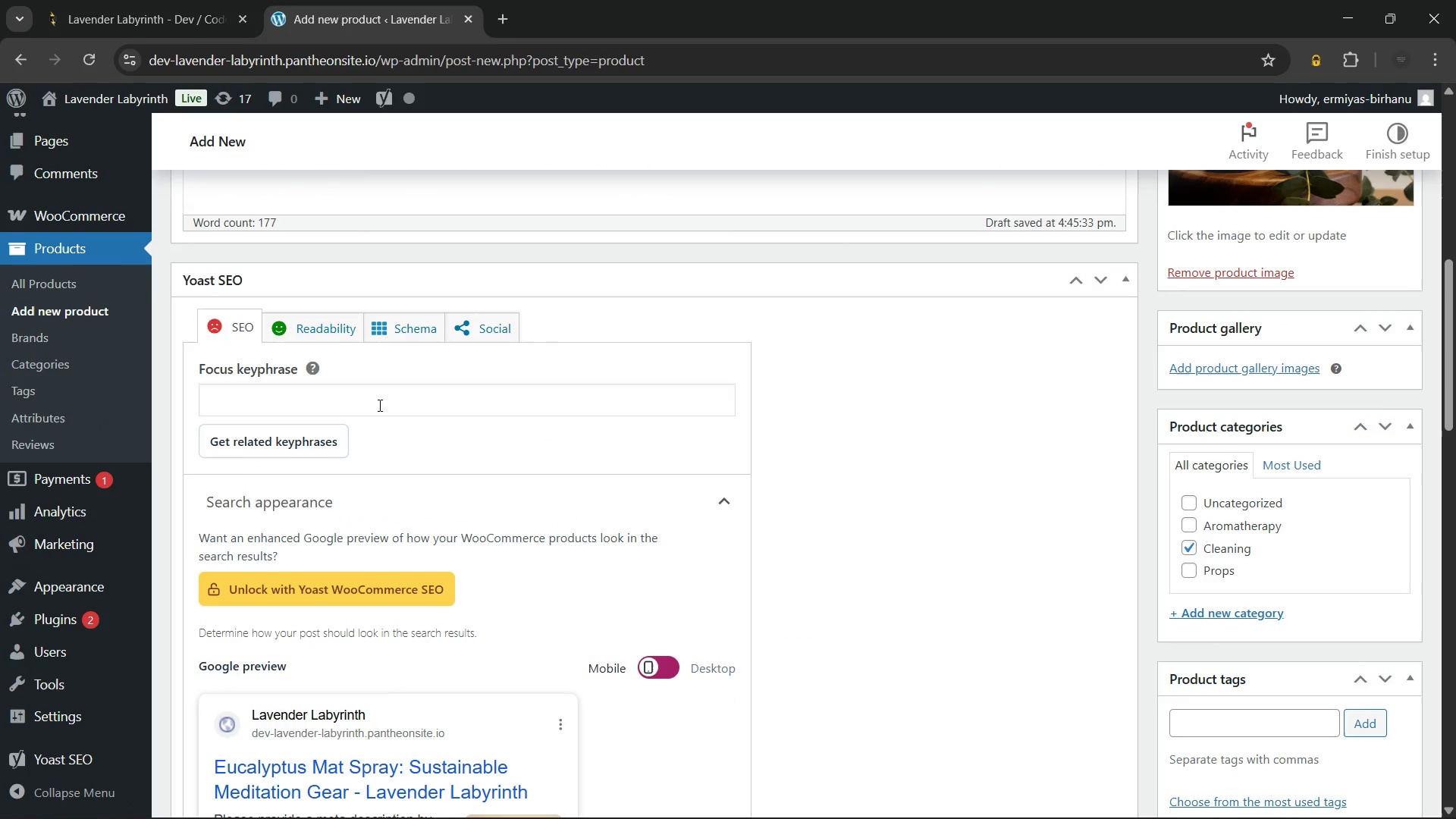 
left_click([378, 405])
 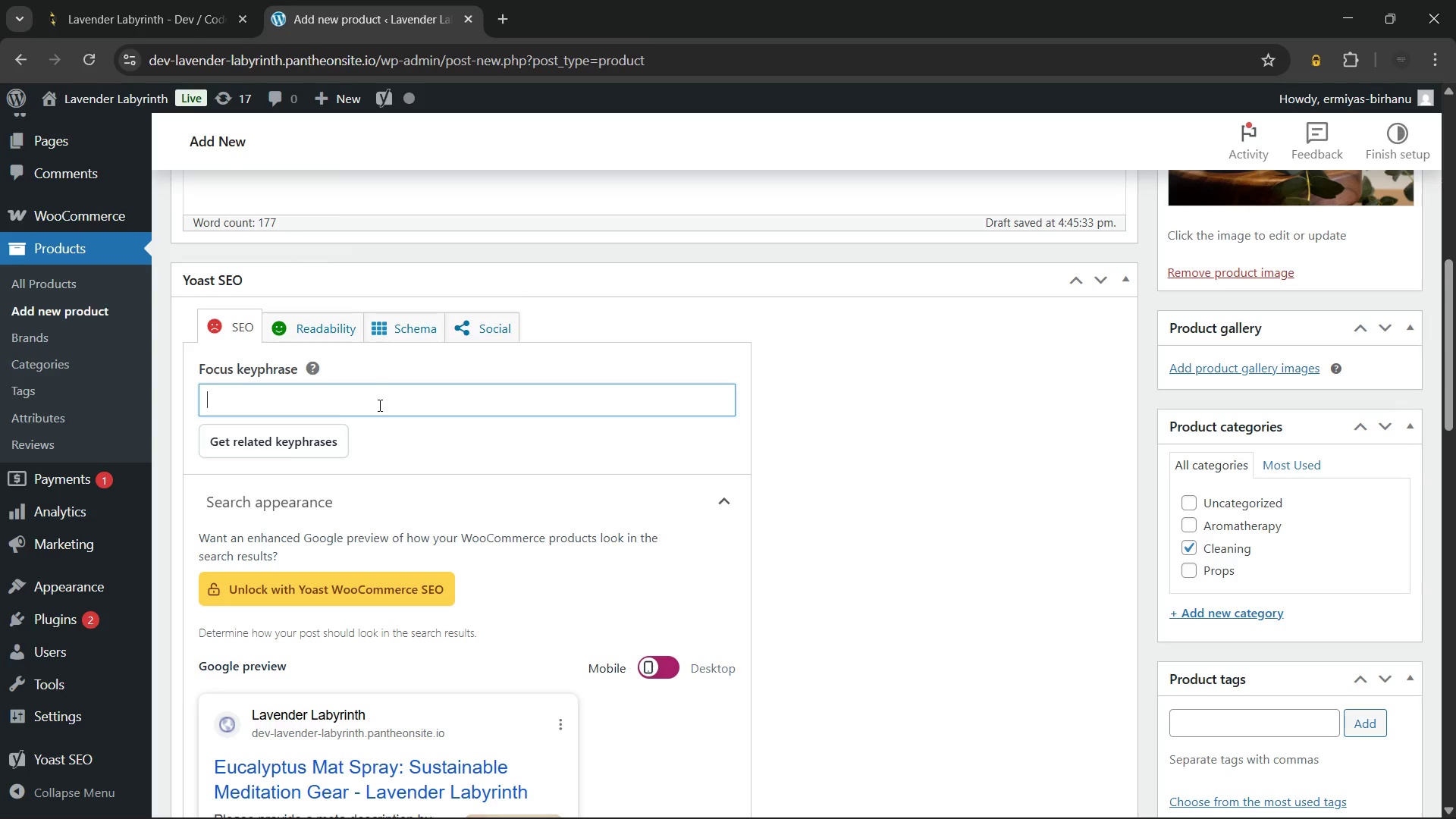 
wait(8.36)
 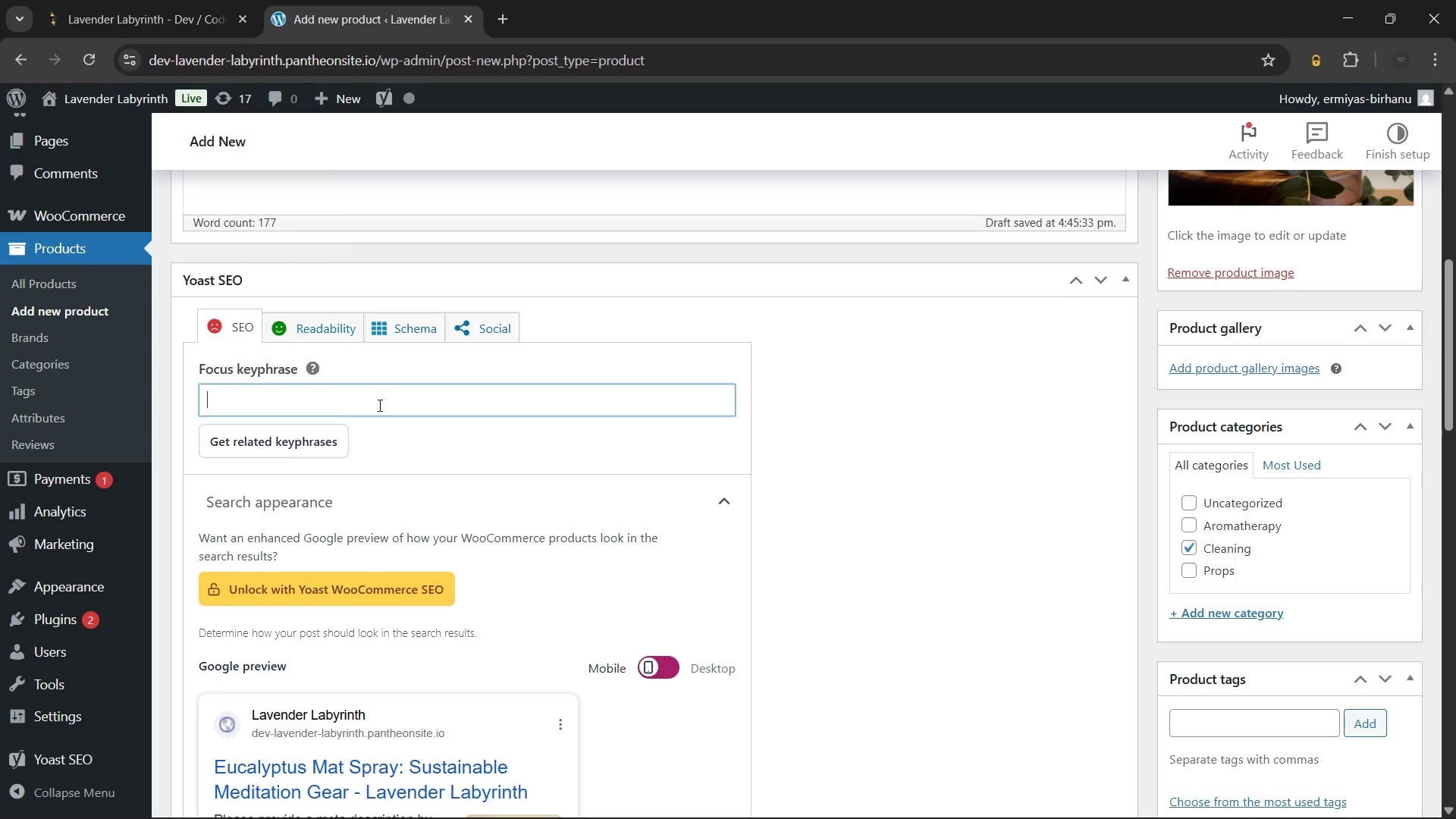 
type(Sustainable Me)
key(Backspace)
key(Backspace)
key(Backspace)
type( meditation gear)
 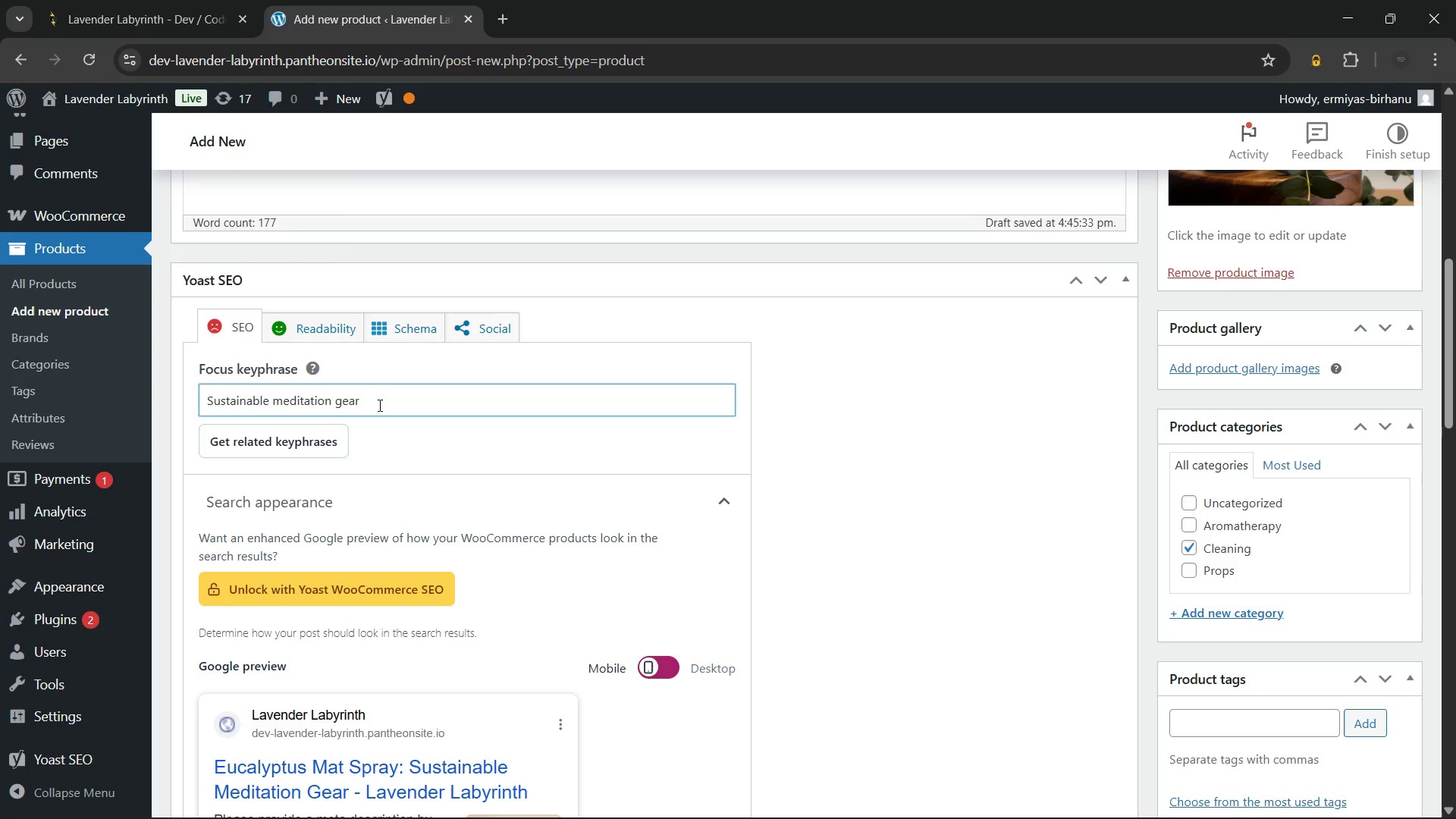 
mouse_move([428, 460])
 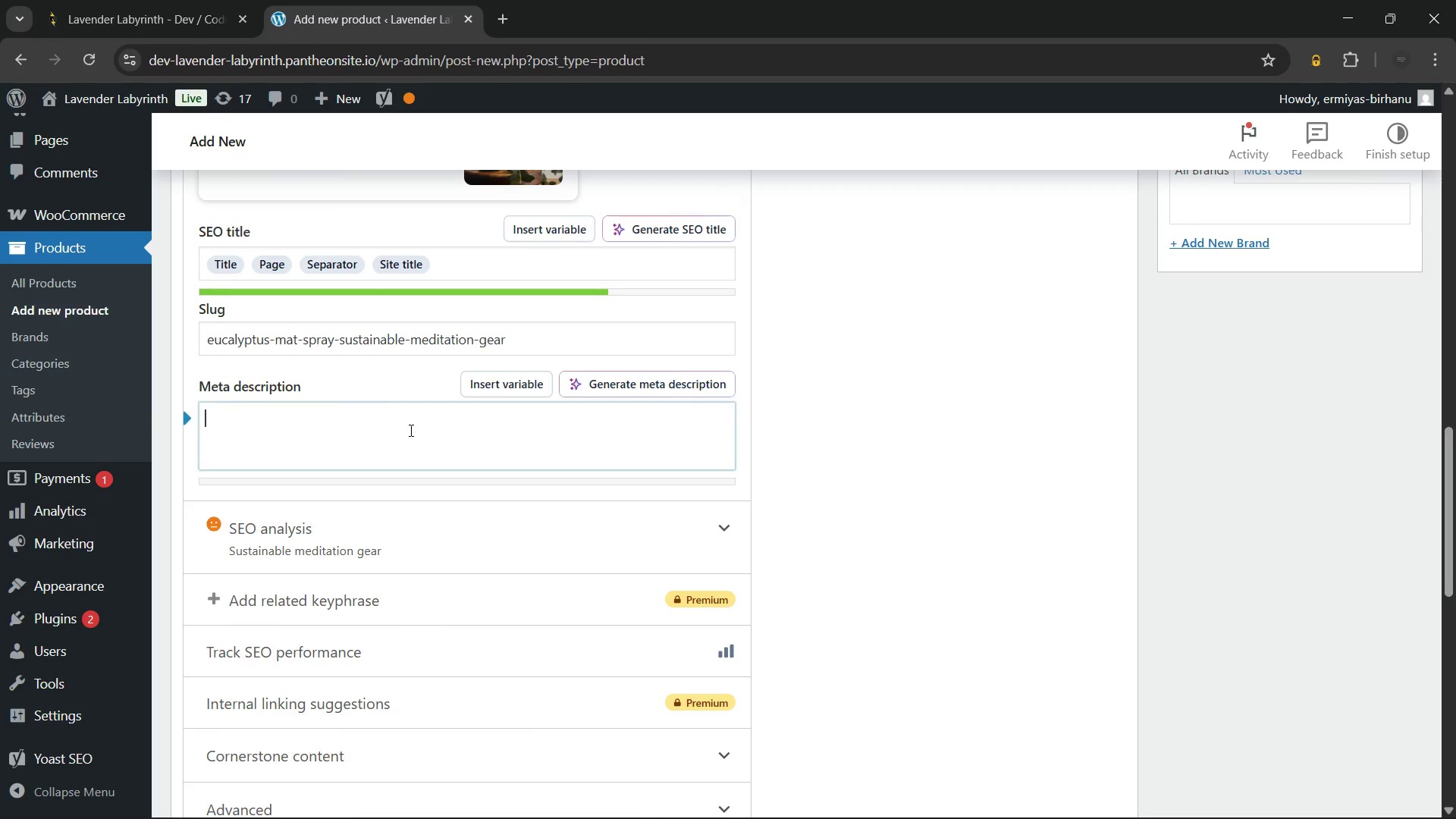 
left_click([410, 430])
 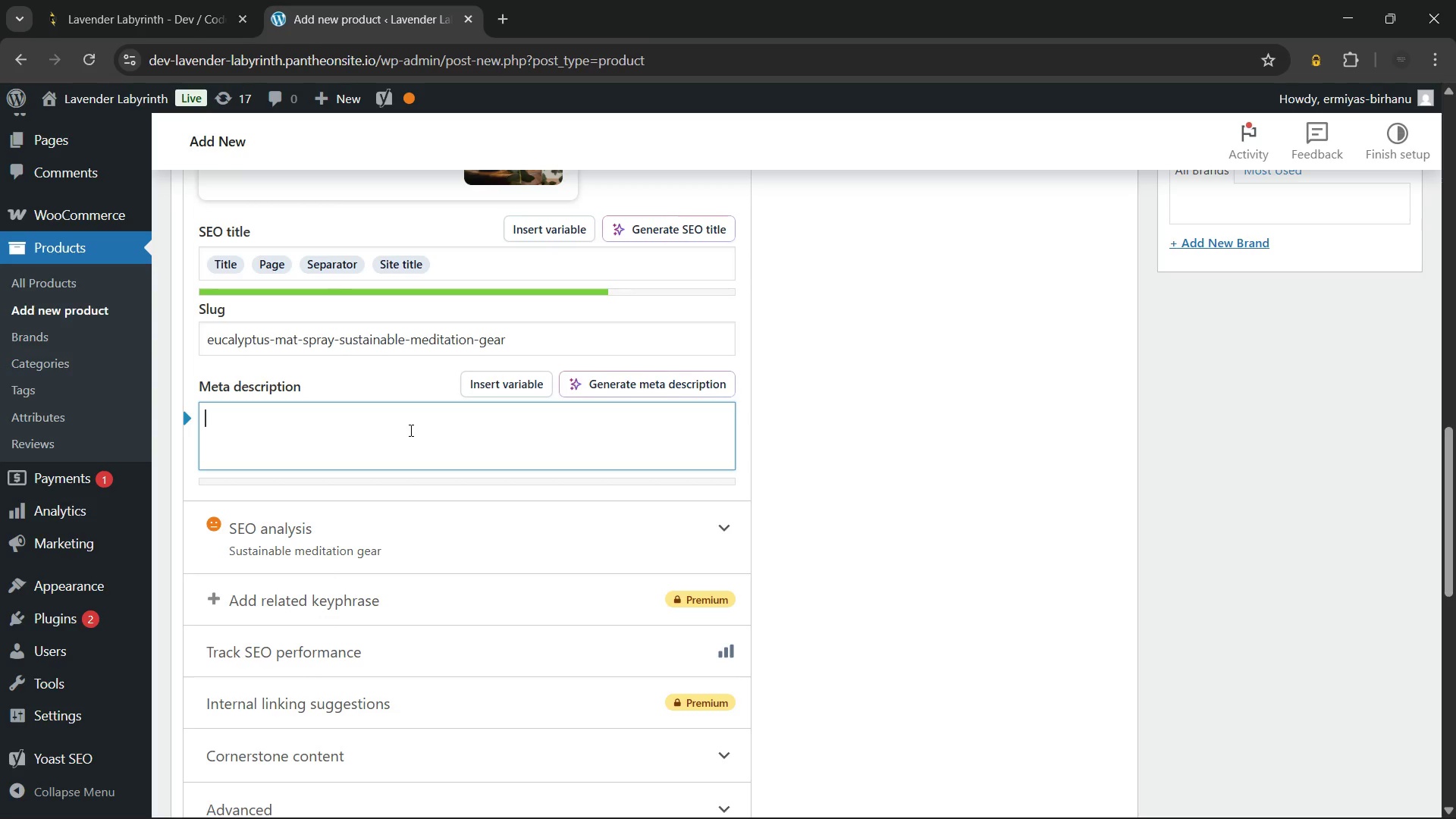 
wait(15.58)
 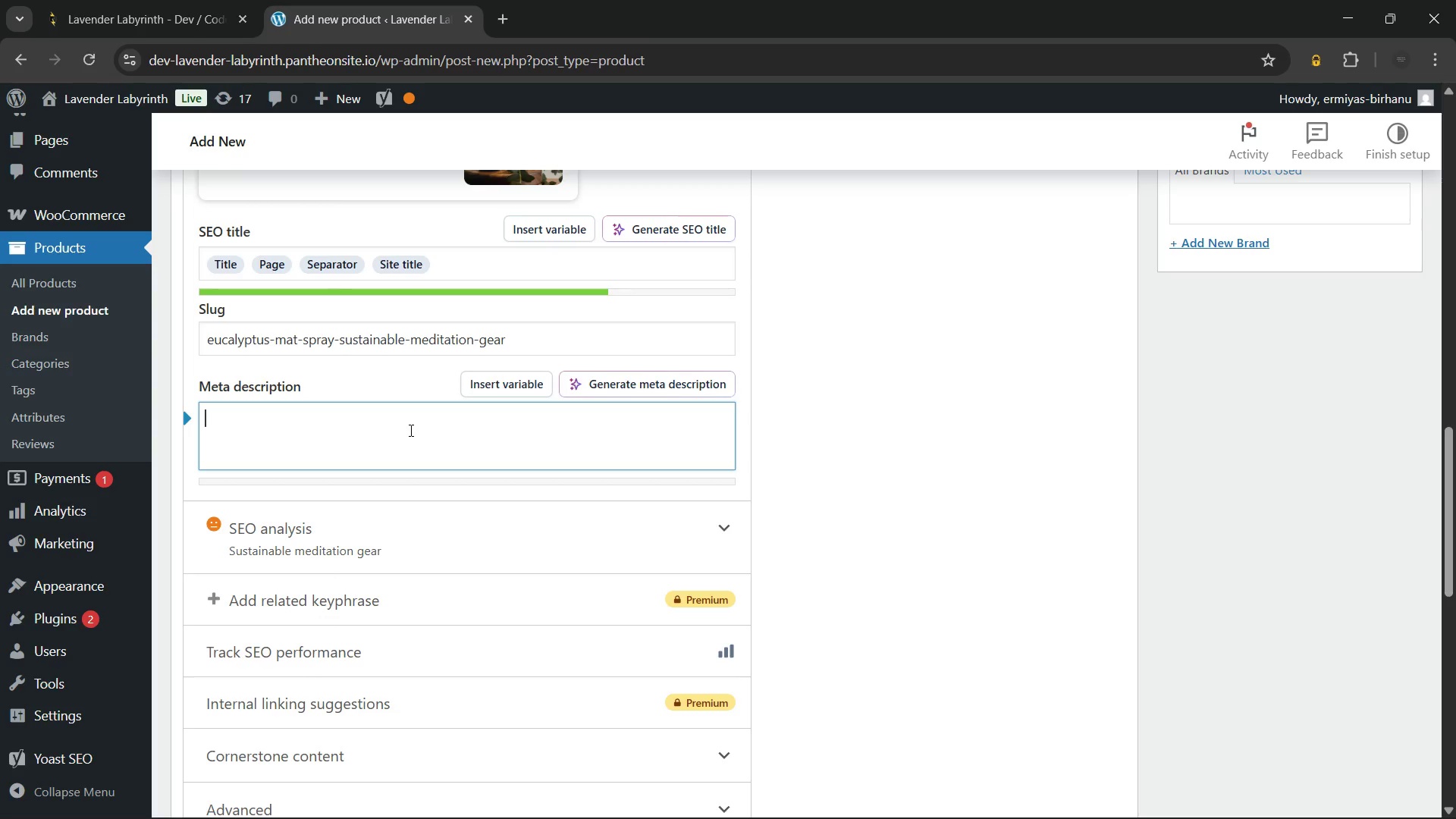 
type(Upgrade your routine with sustainable meditation gear. Clean and refresh your mat with our eucaly)
 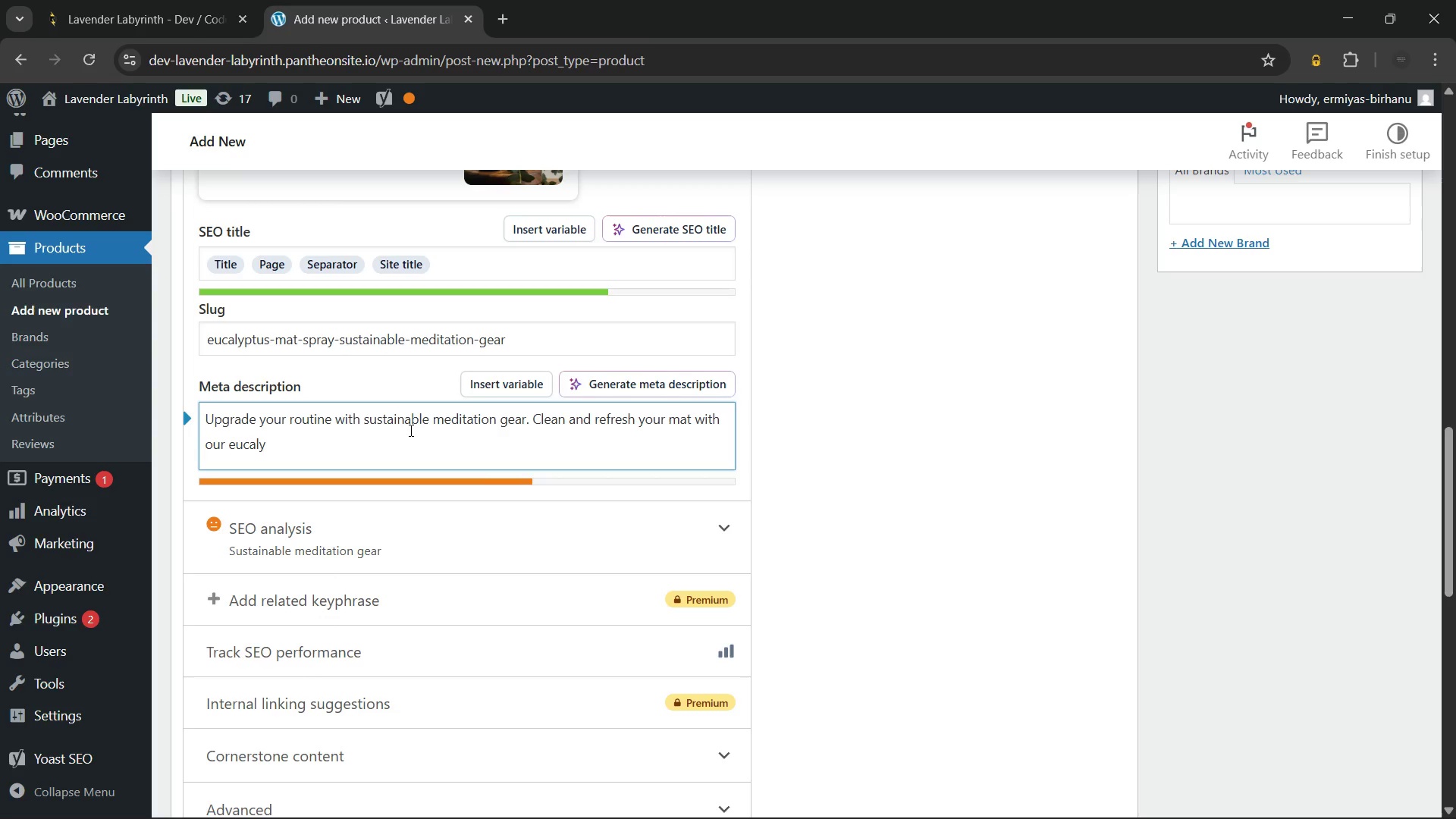 
wait(6.2)
 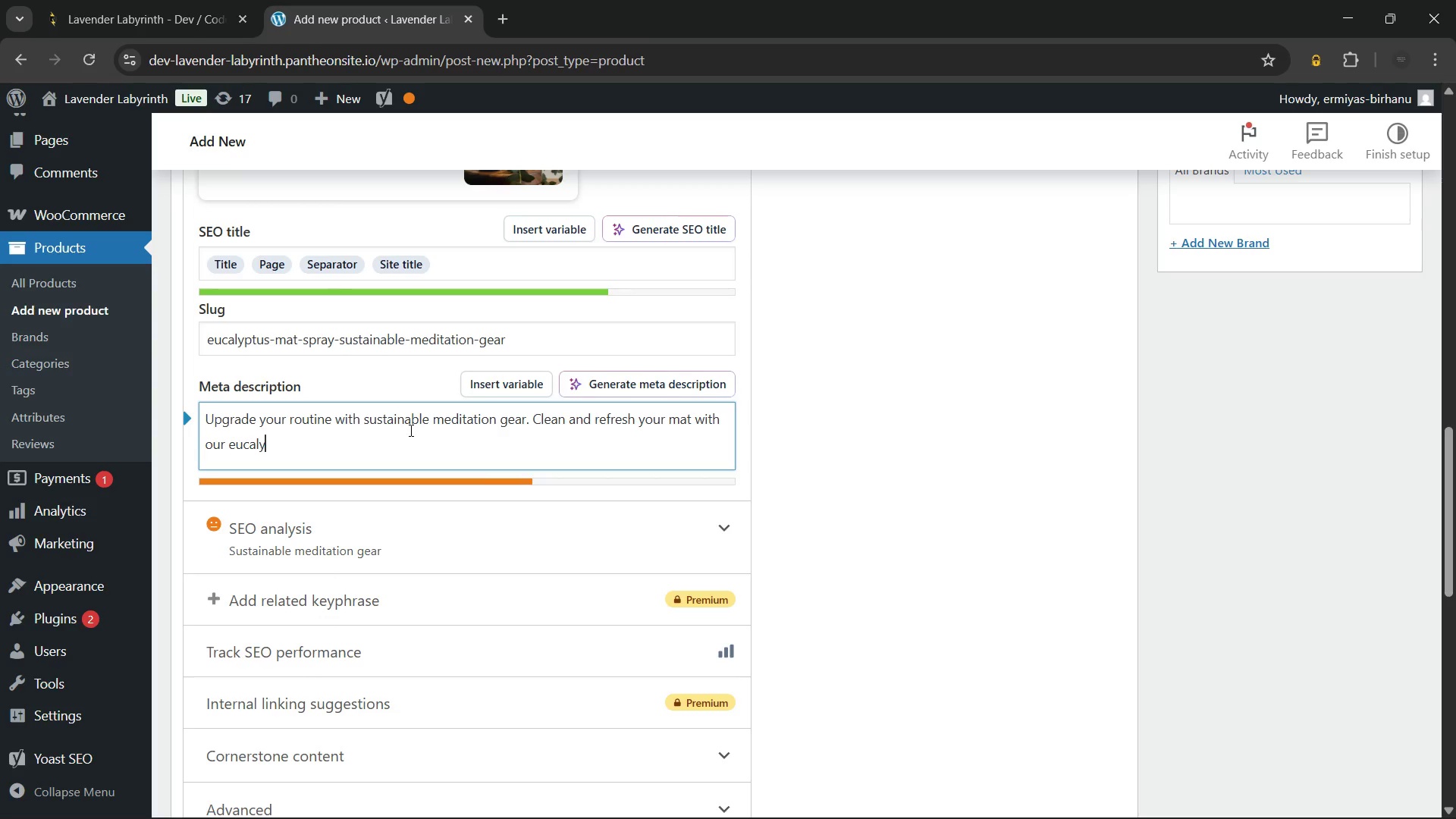 
type(ptus spray. Shop the wellness collection now.)
 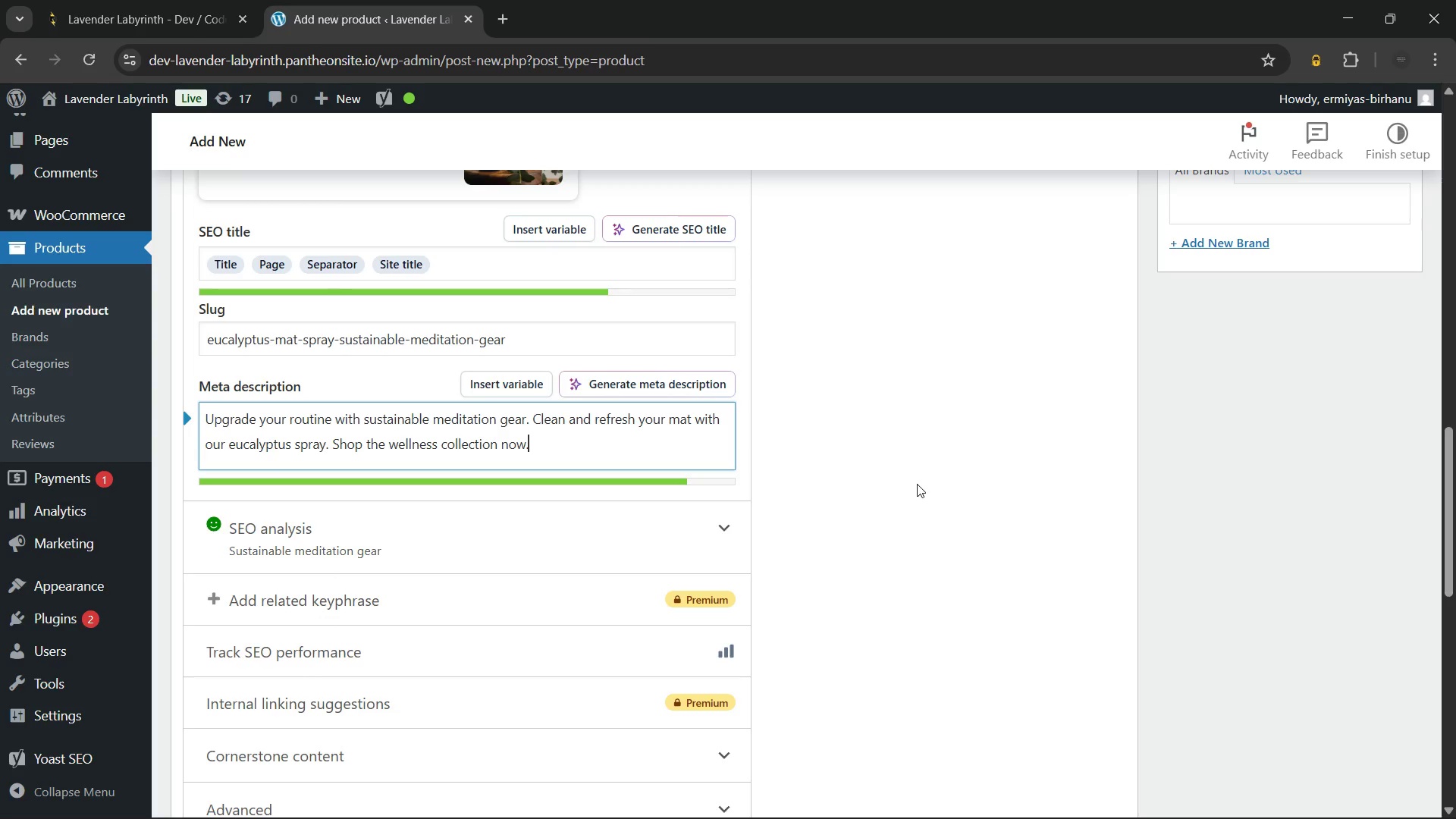 
left_click([917, 484])
 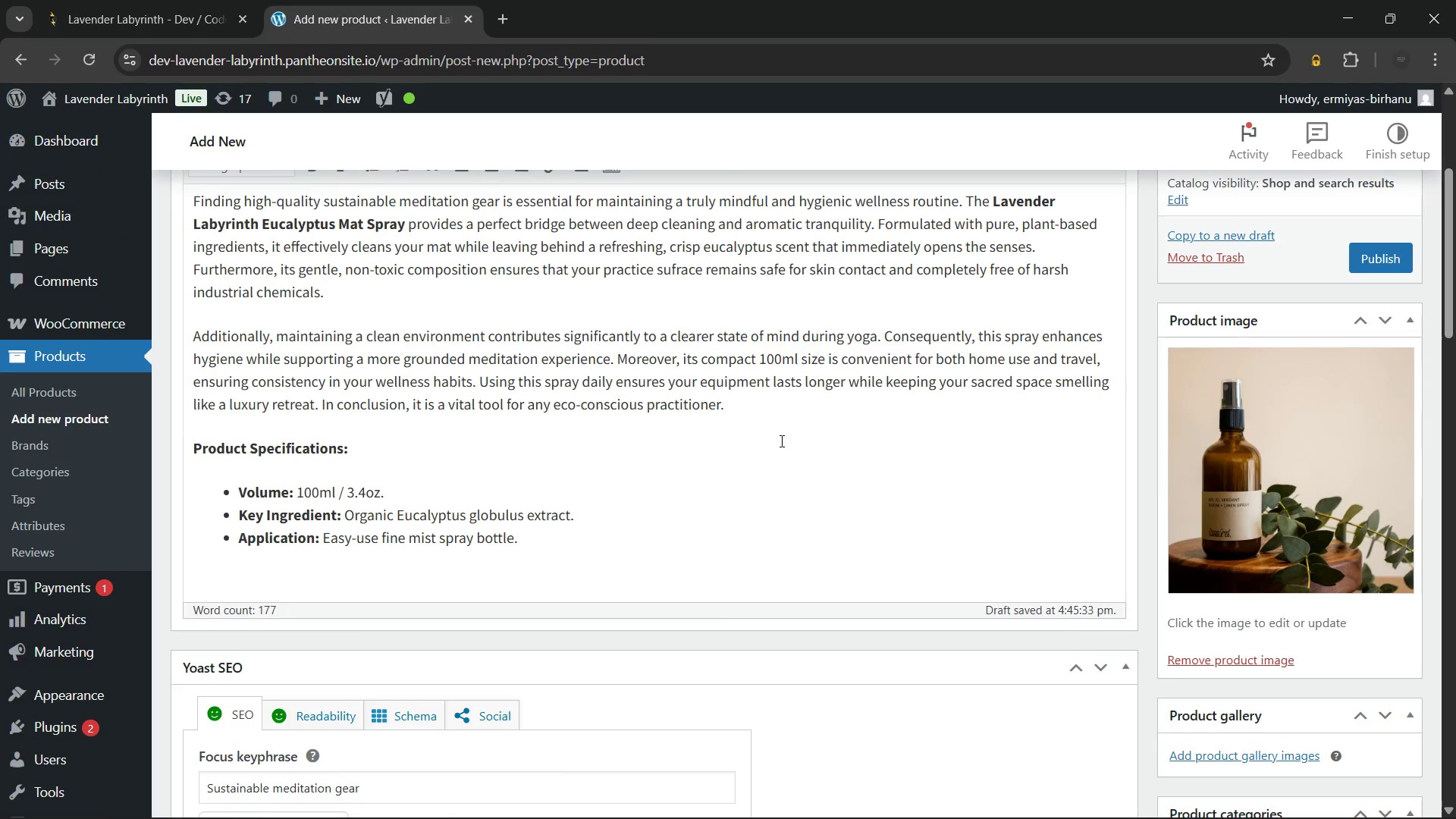 
wait(12.52)
 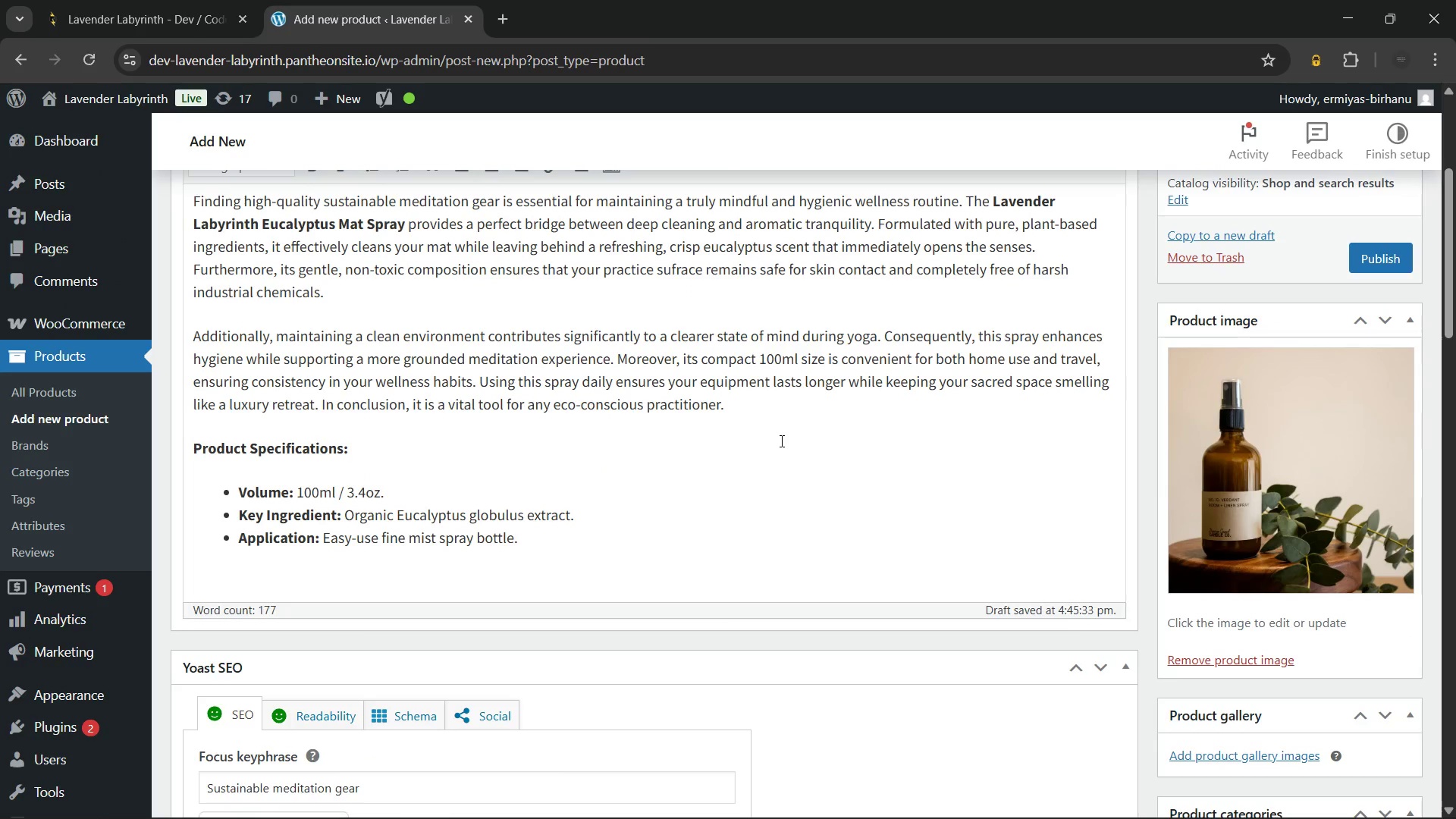 
left_click([643, 325])
 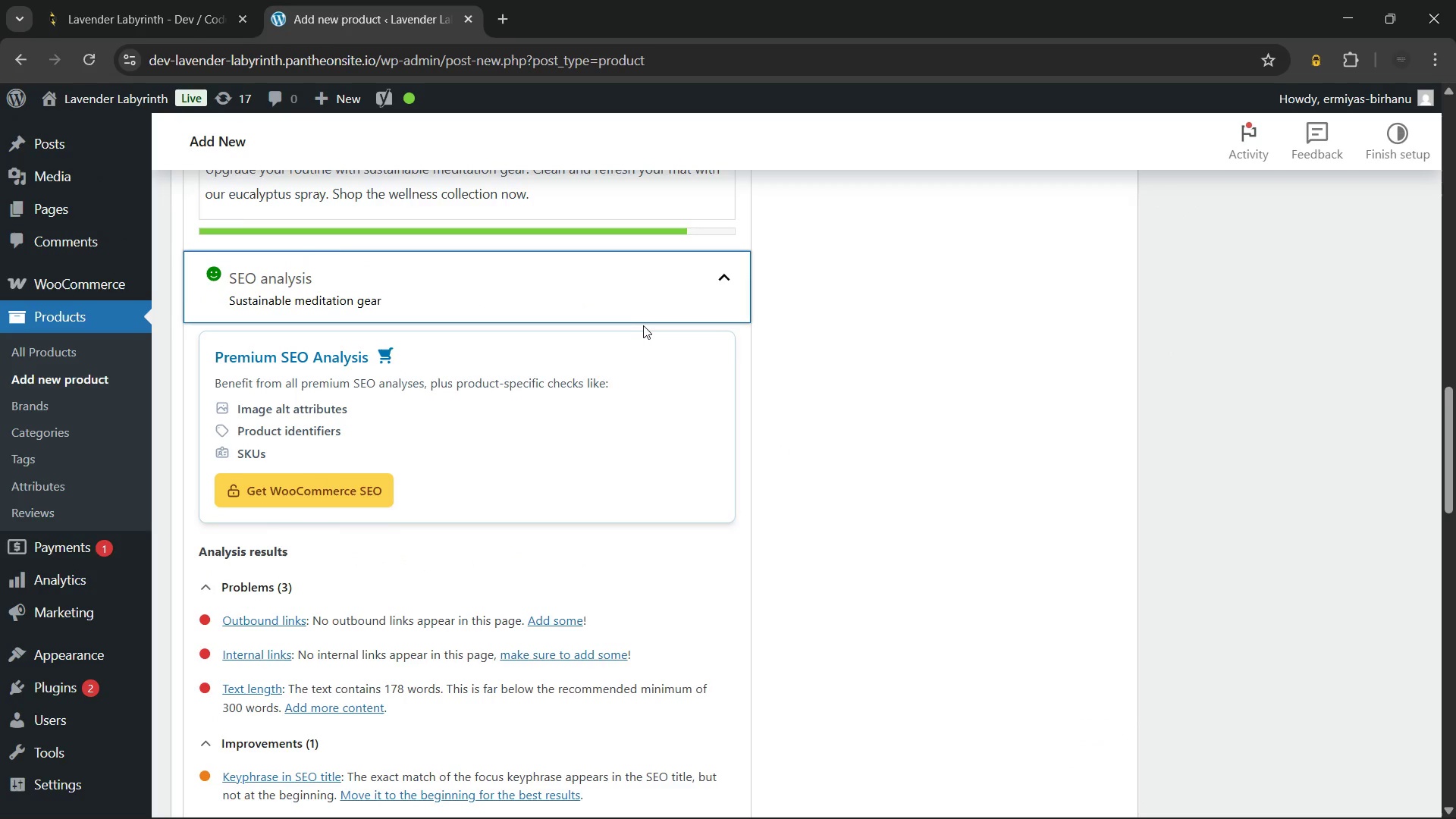 
left_click([609, 265])
 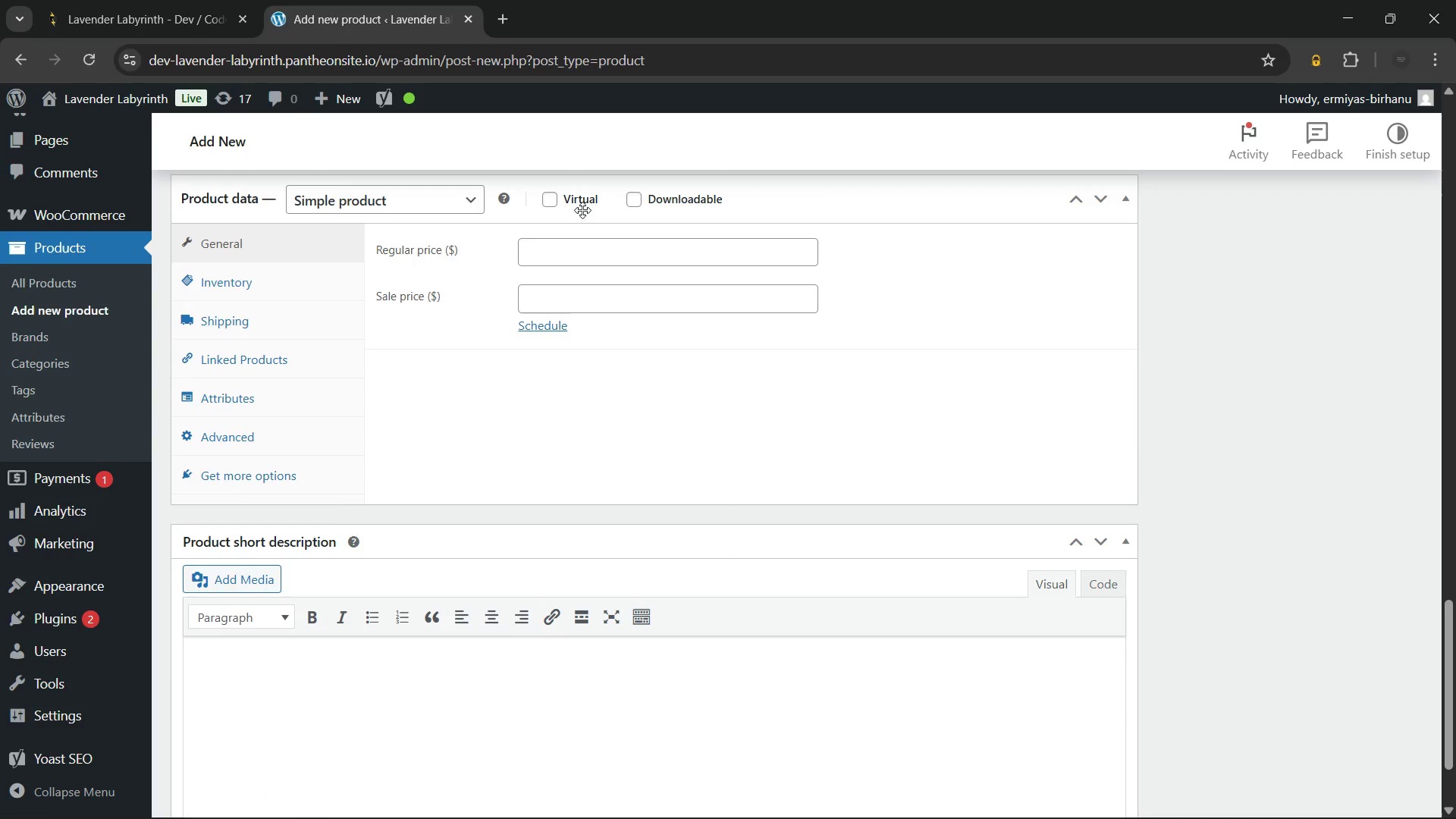 
left_click([580, 253])
 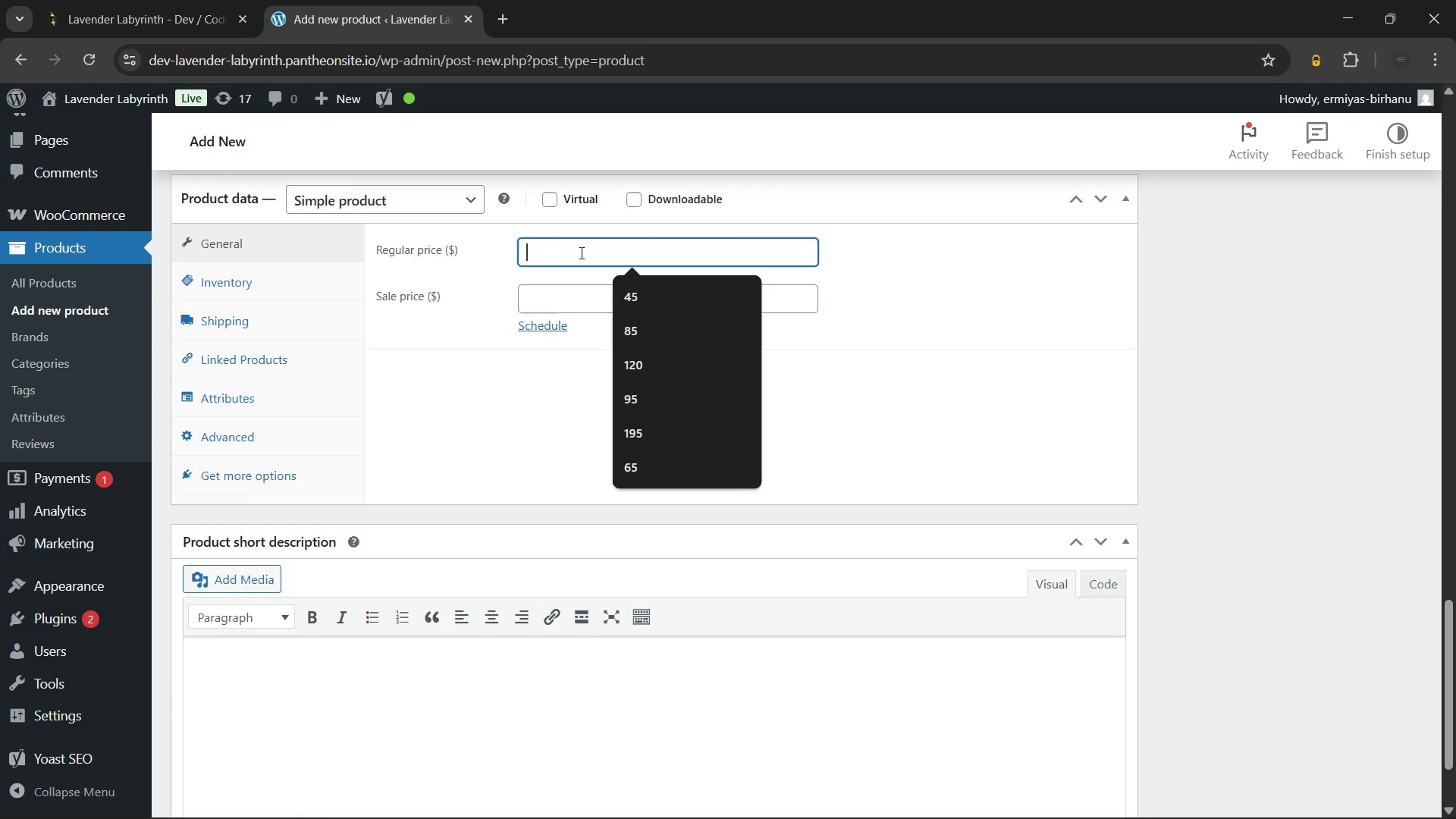 
key(Numpad1)
 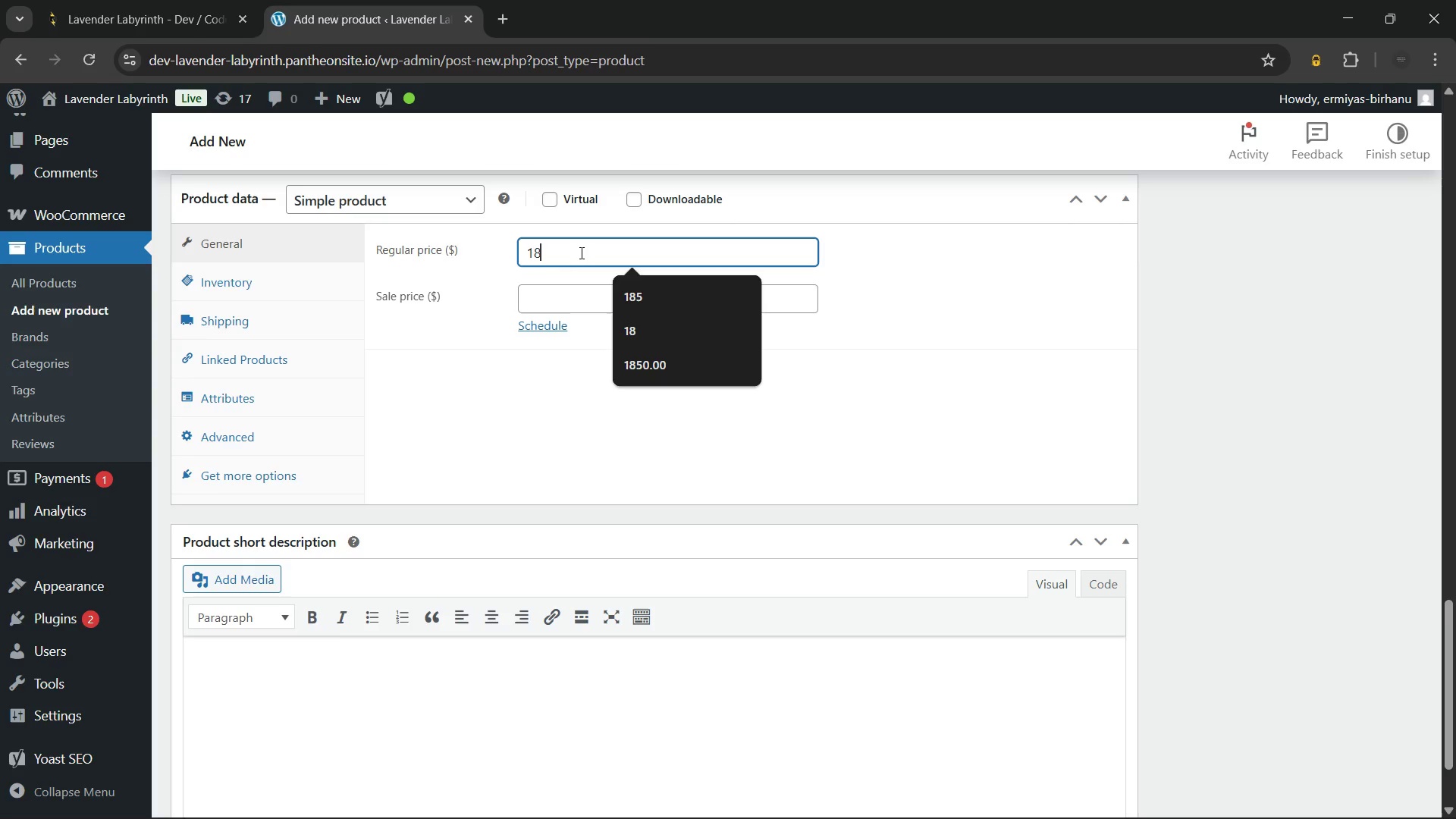 
key(Numpad8)
 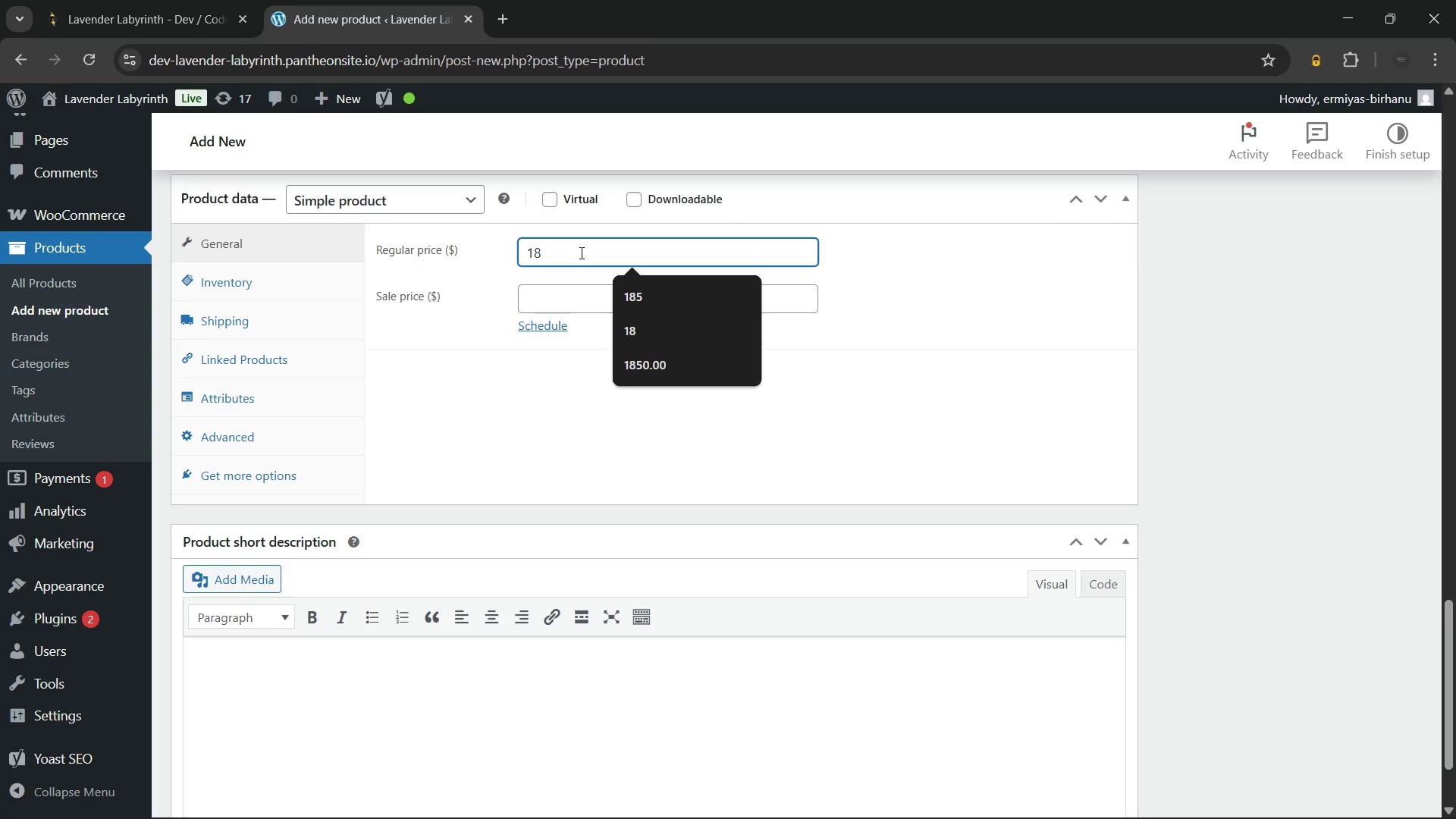 
key(NumpadDecimal)
 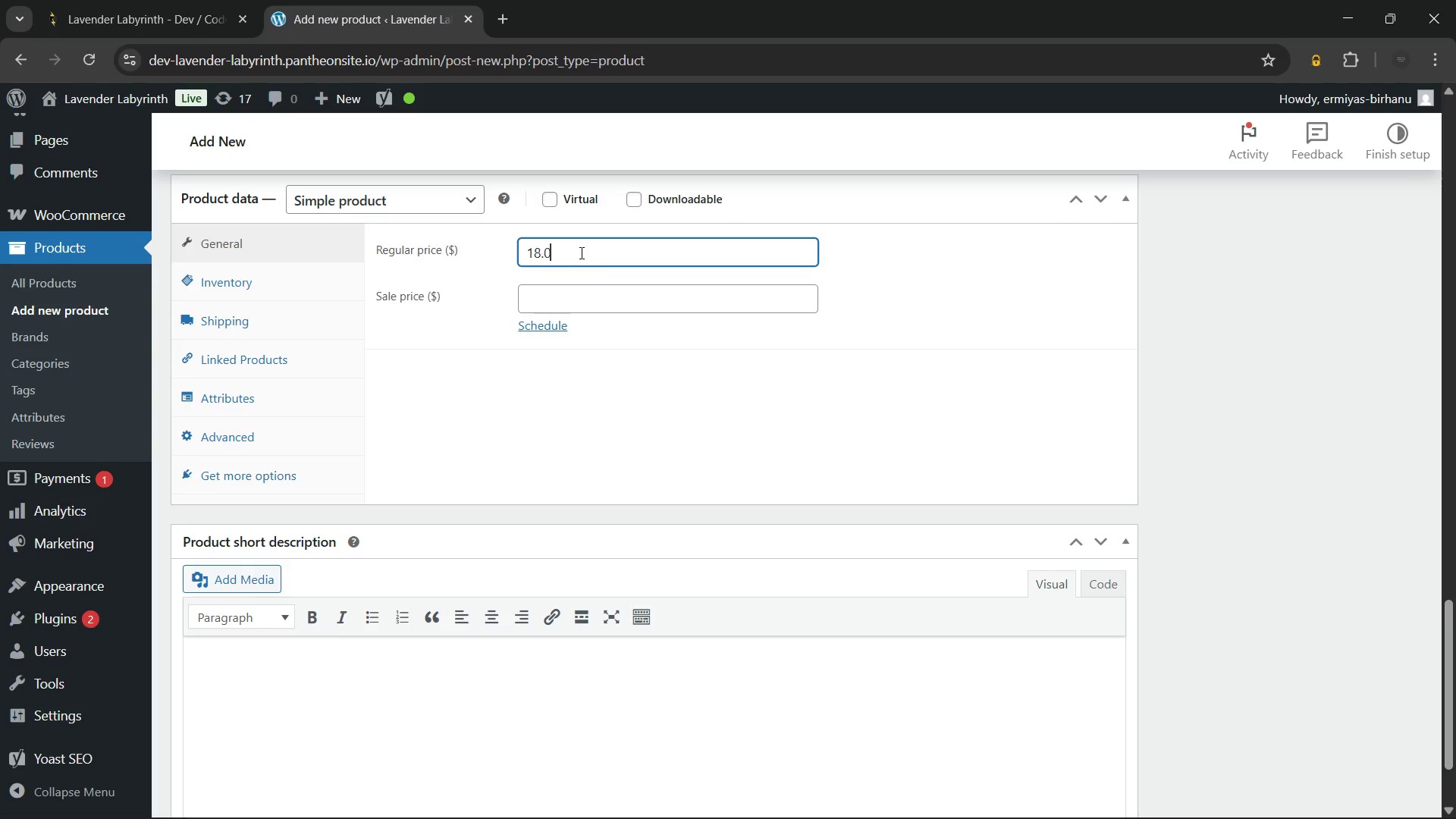 
key(Numpad0)
 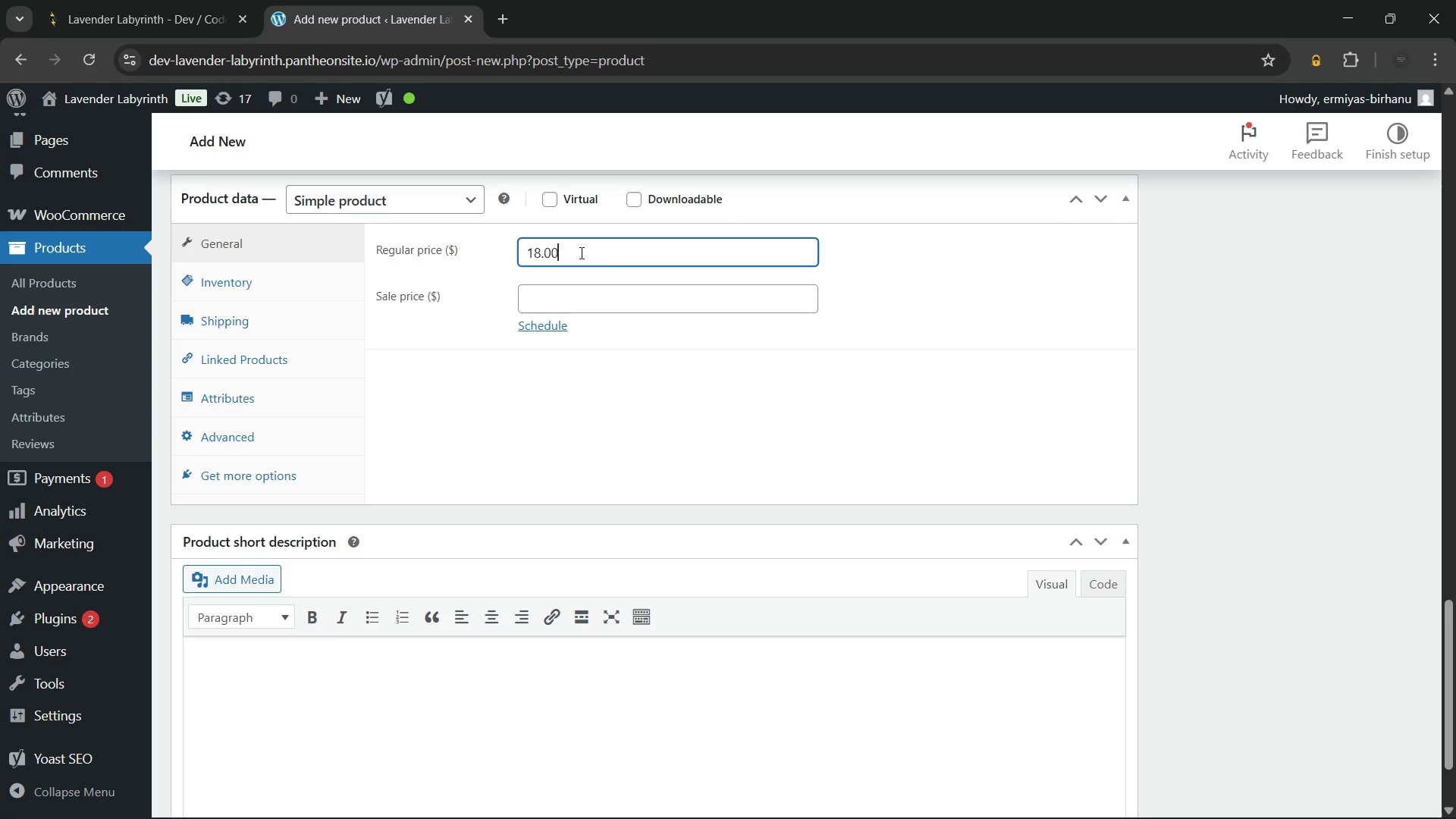 
key(Numpad0)
 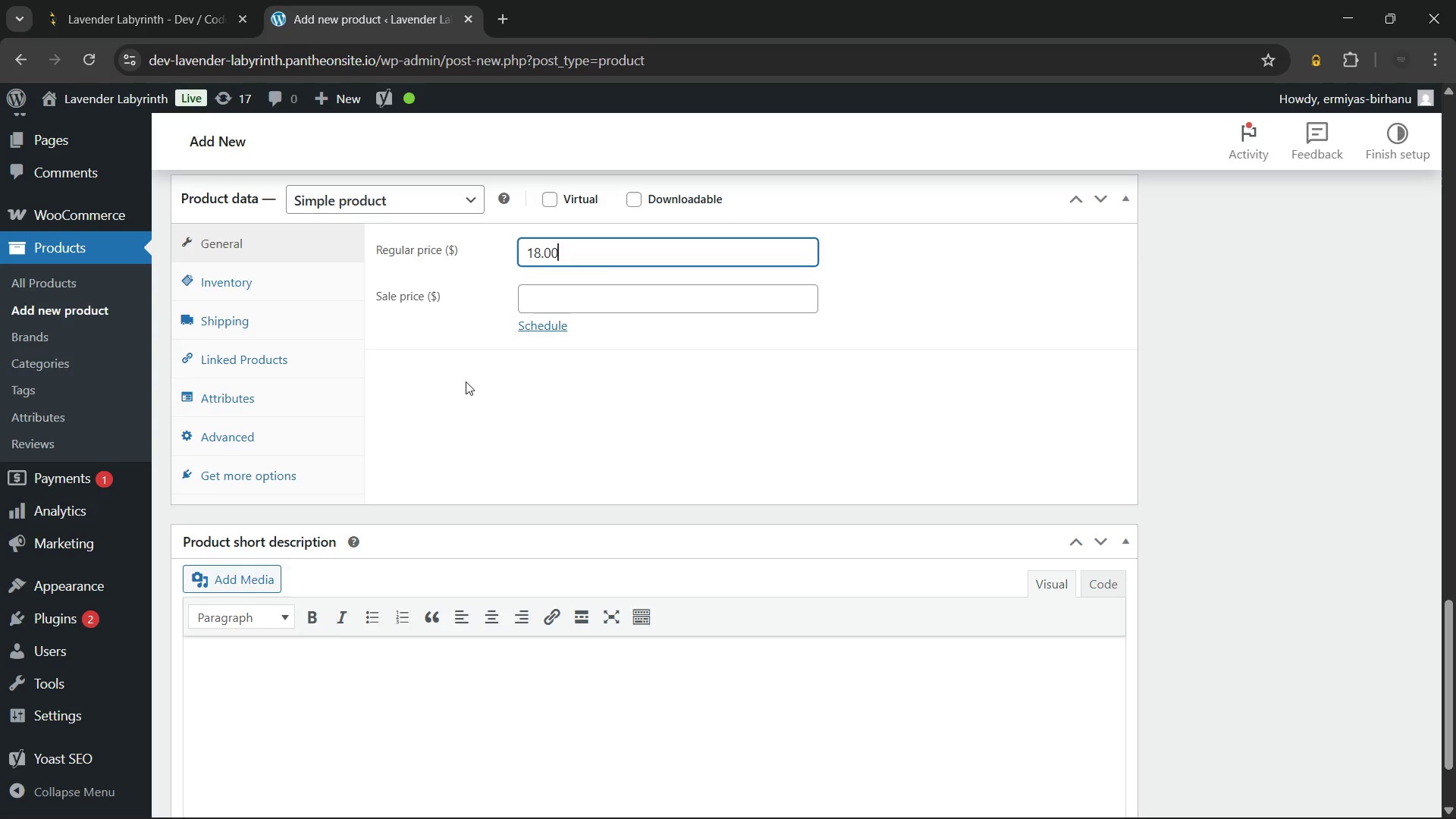 
left_click([466, 381])
 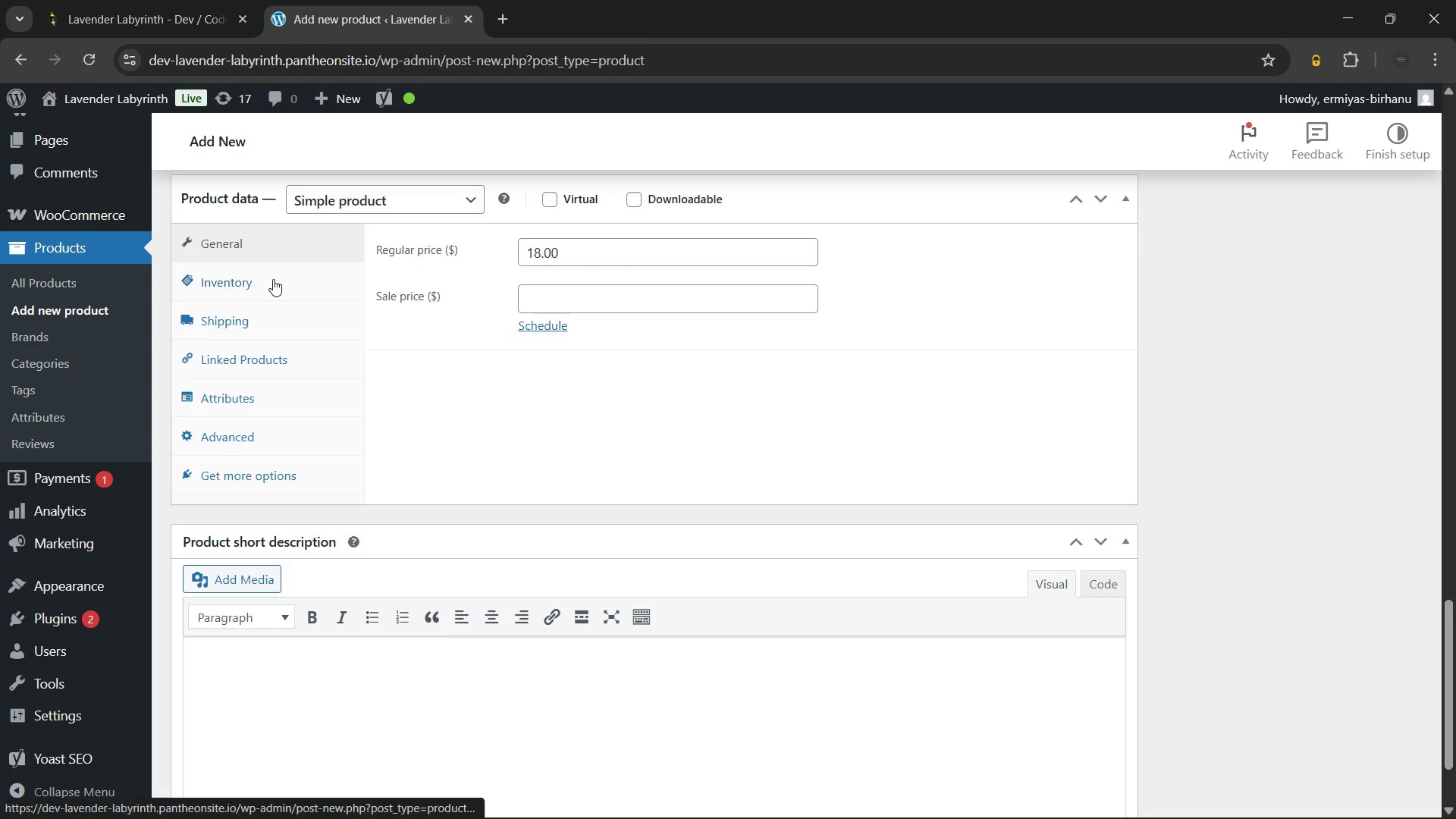 
left_click([273, 279])
 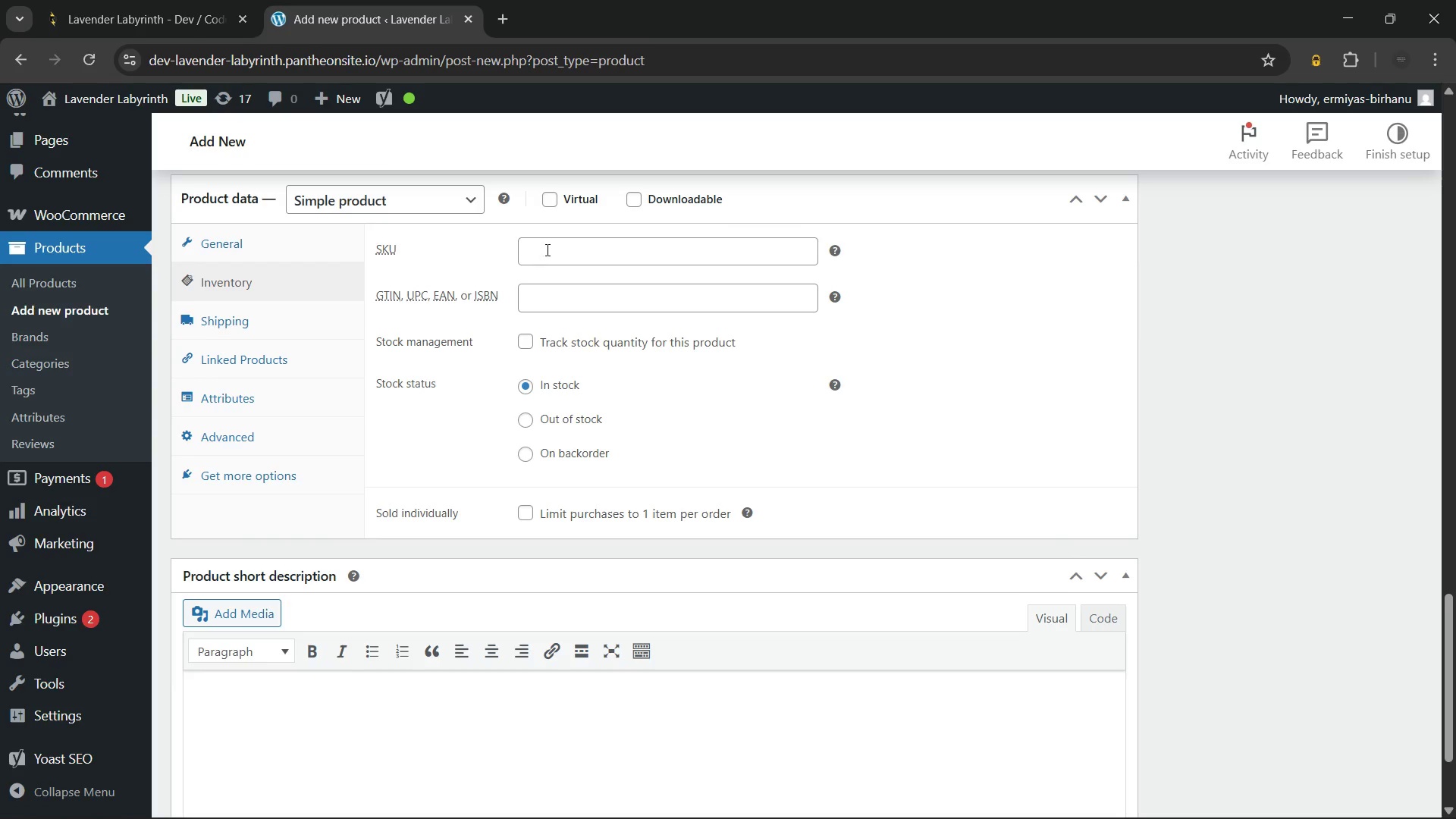 
left_click([549, 247])
 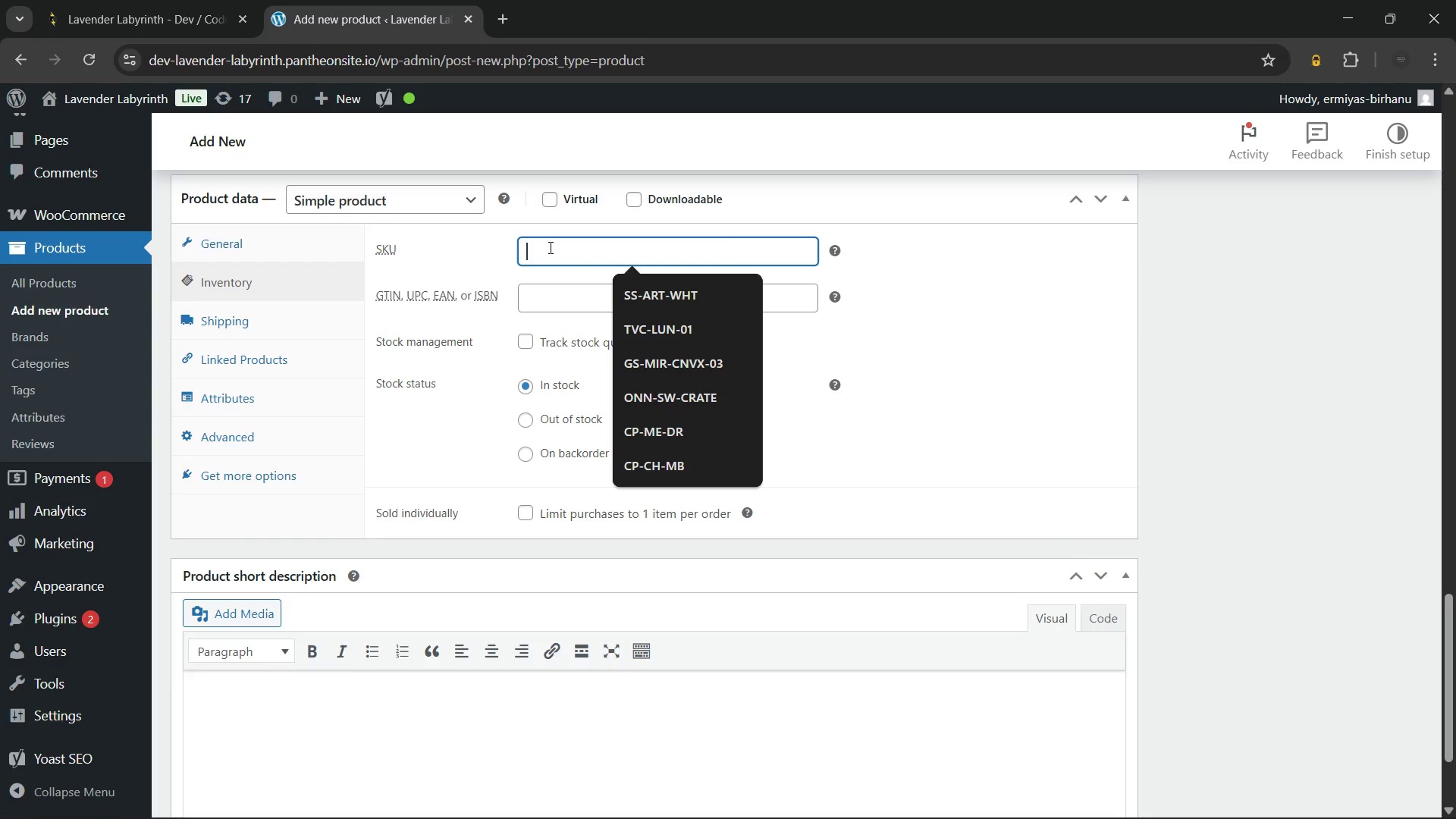 
type(LL-CLN-MS-002)
 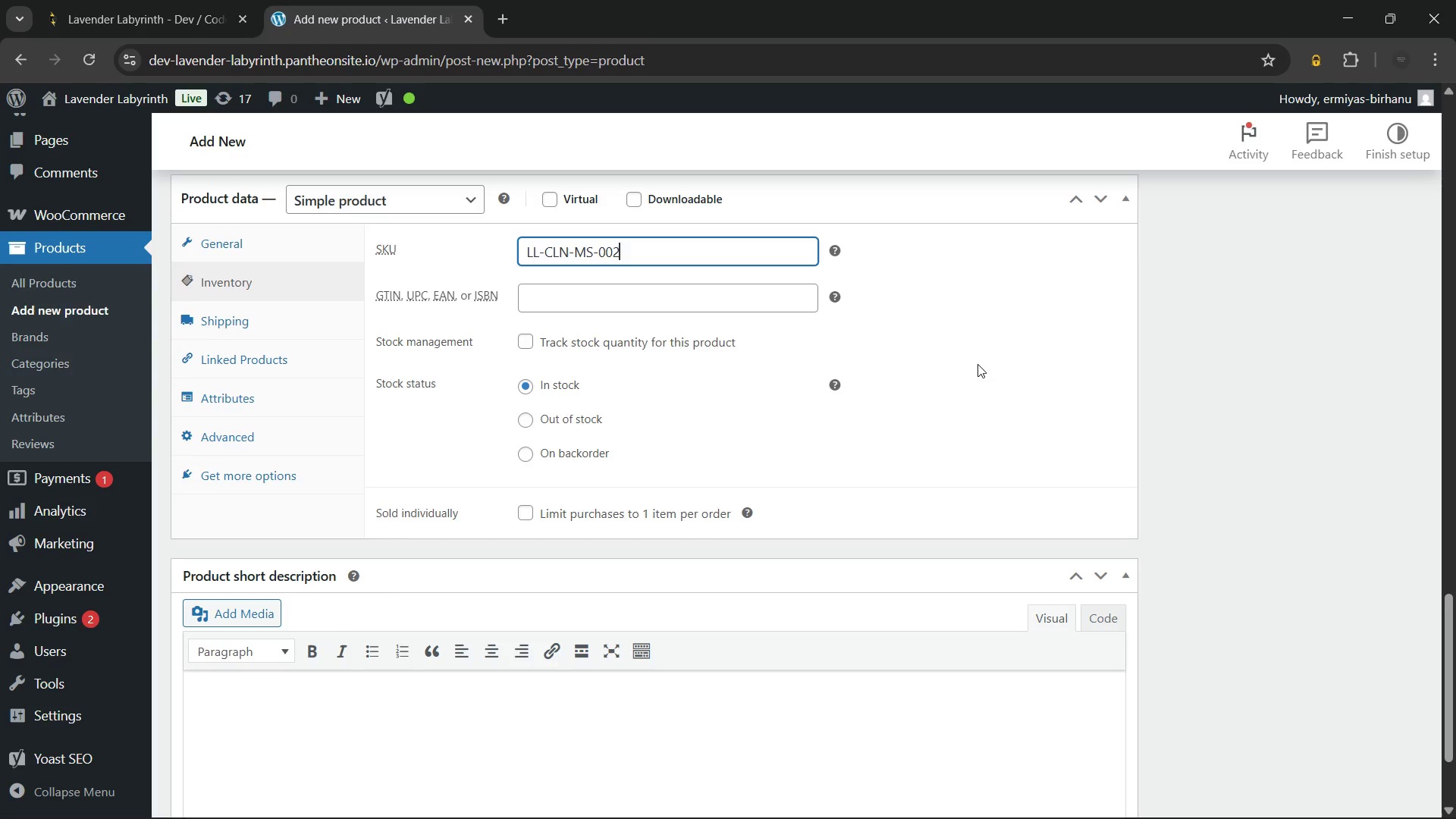 
wait(10.36)
 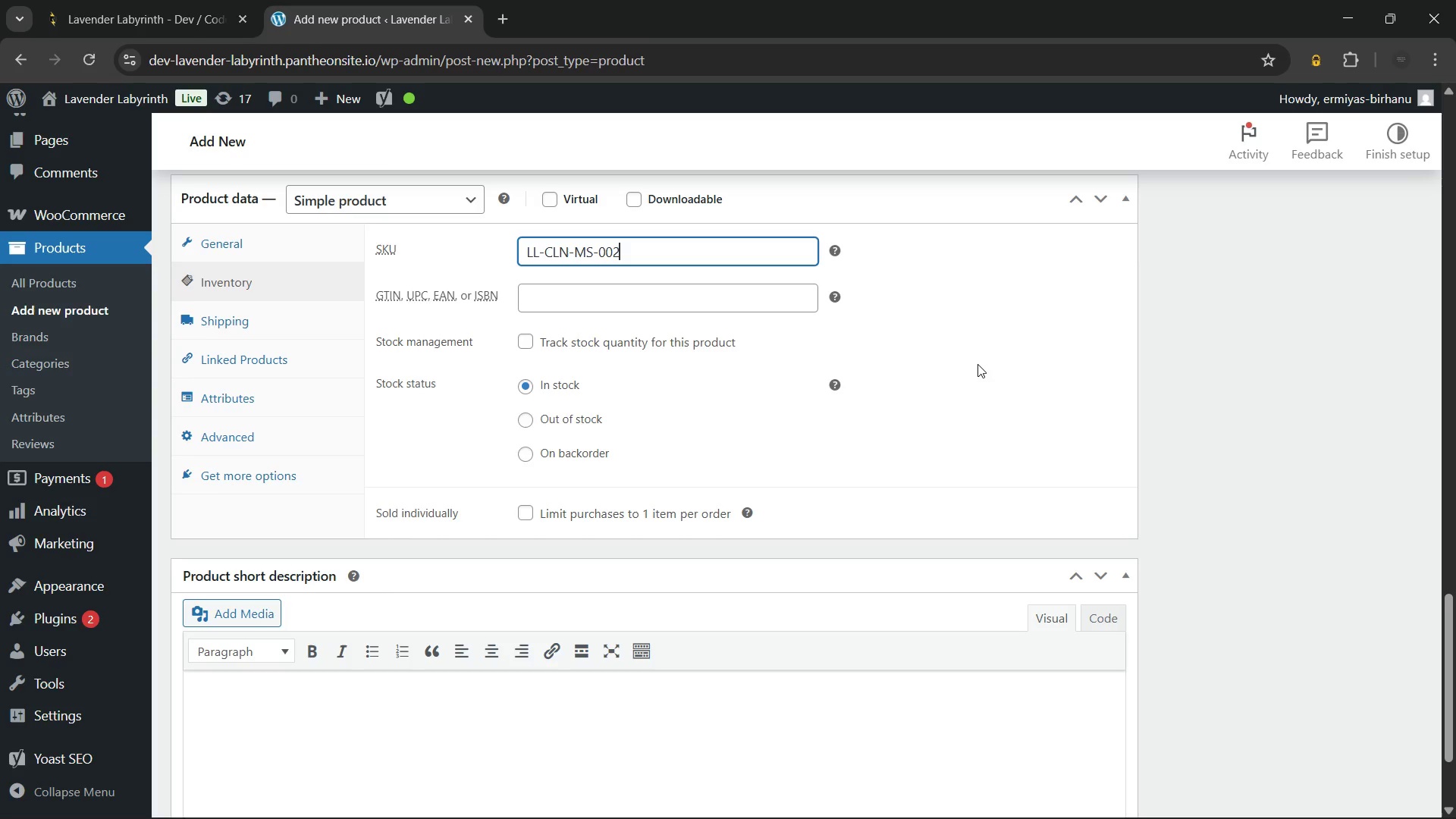 
left_click([1084, 378])
 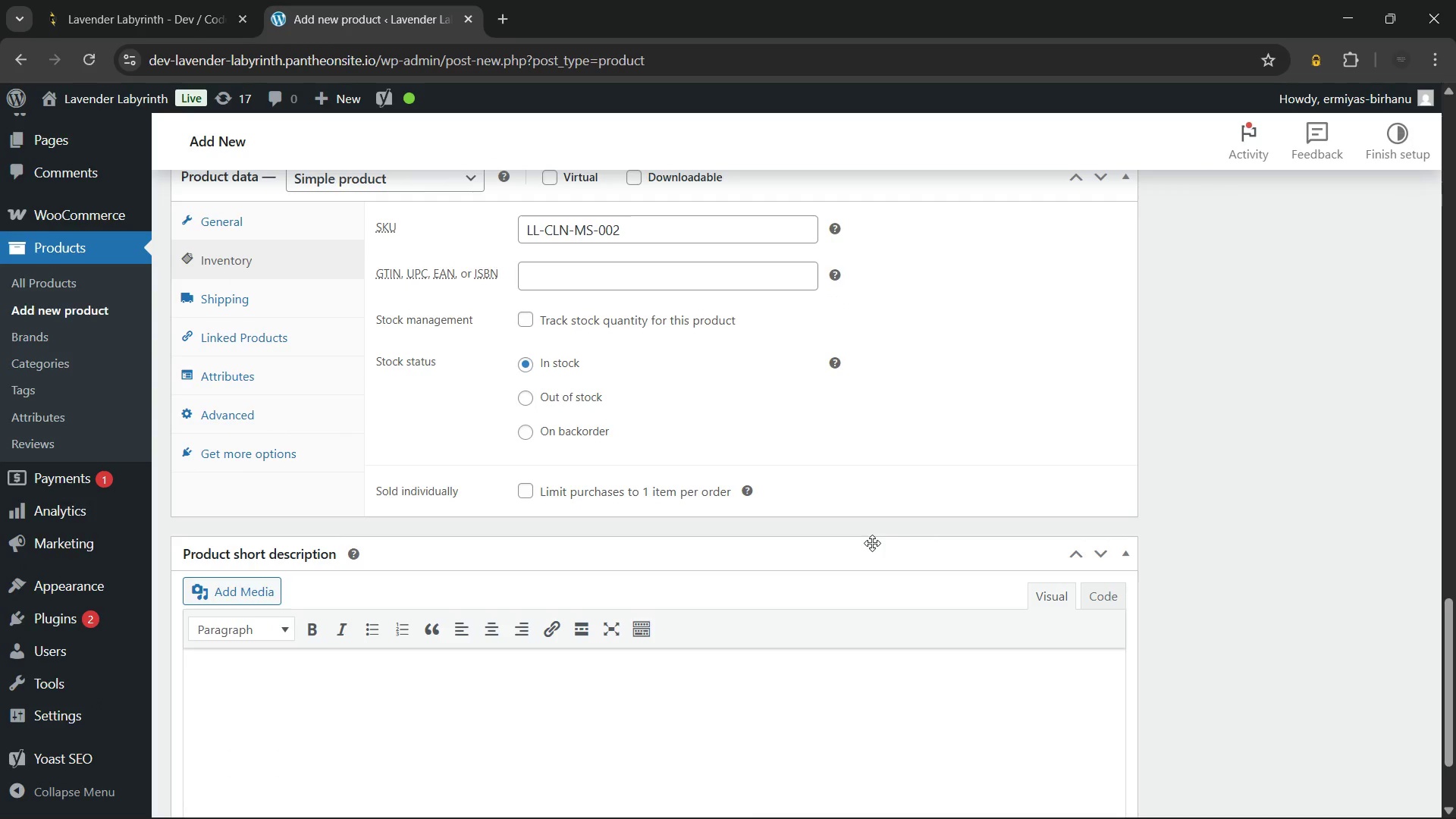 
wait(15.31)
 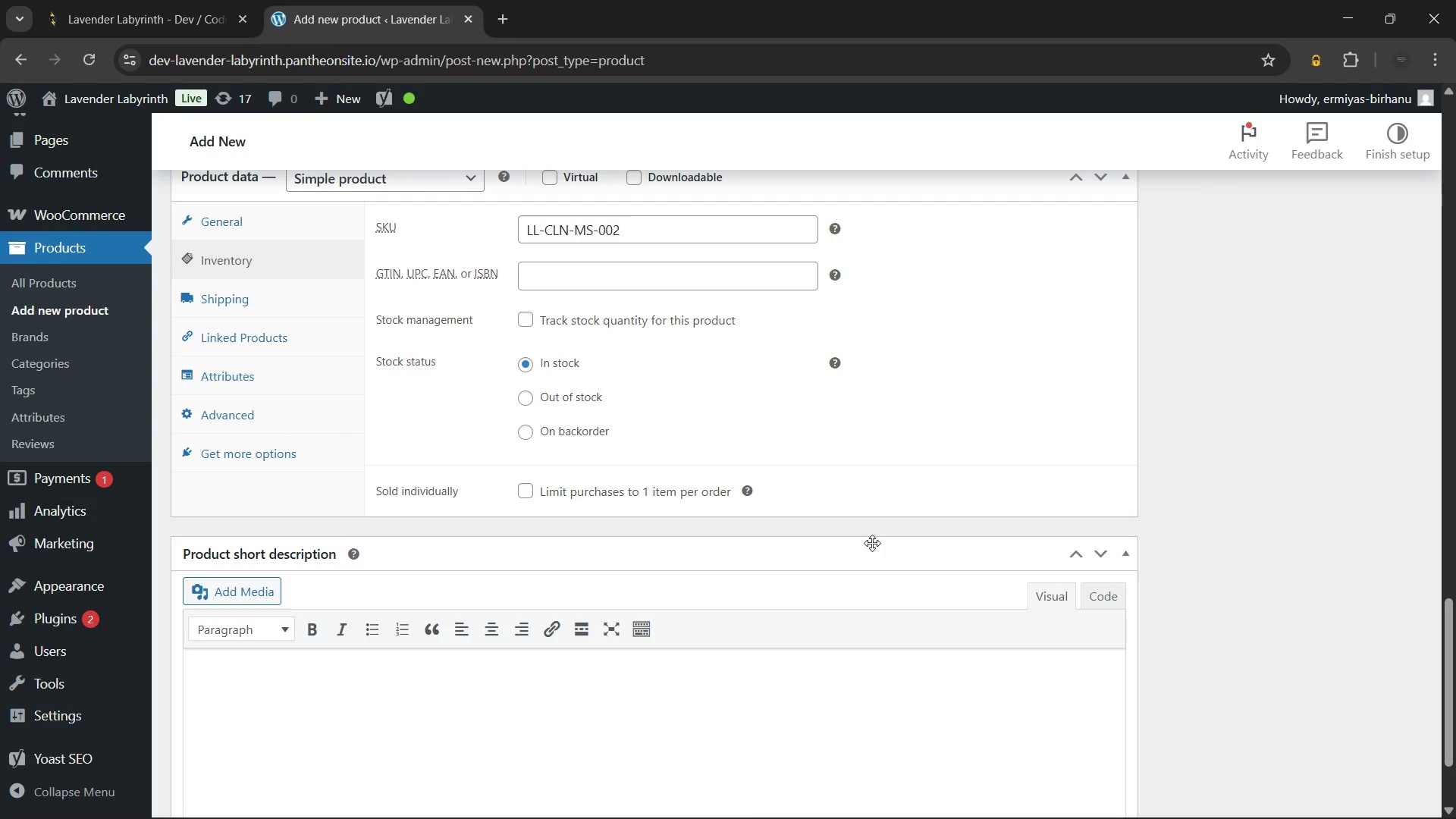 
left_click([286, 275])
 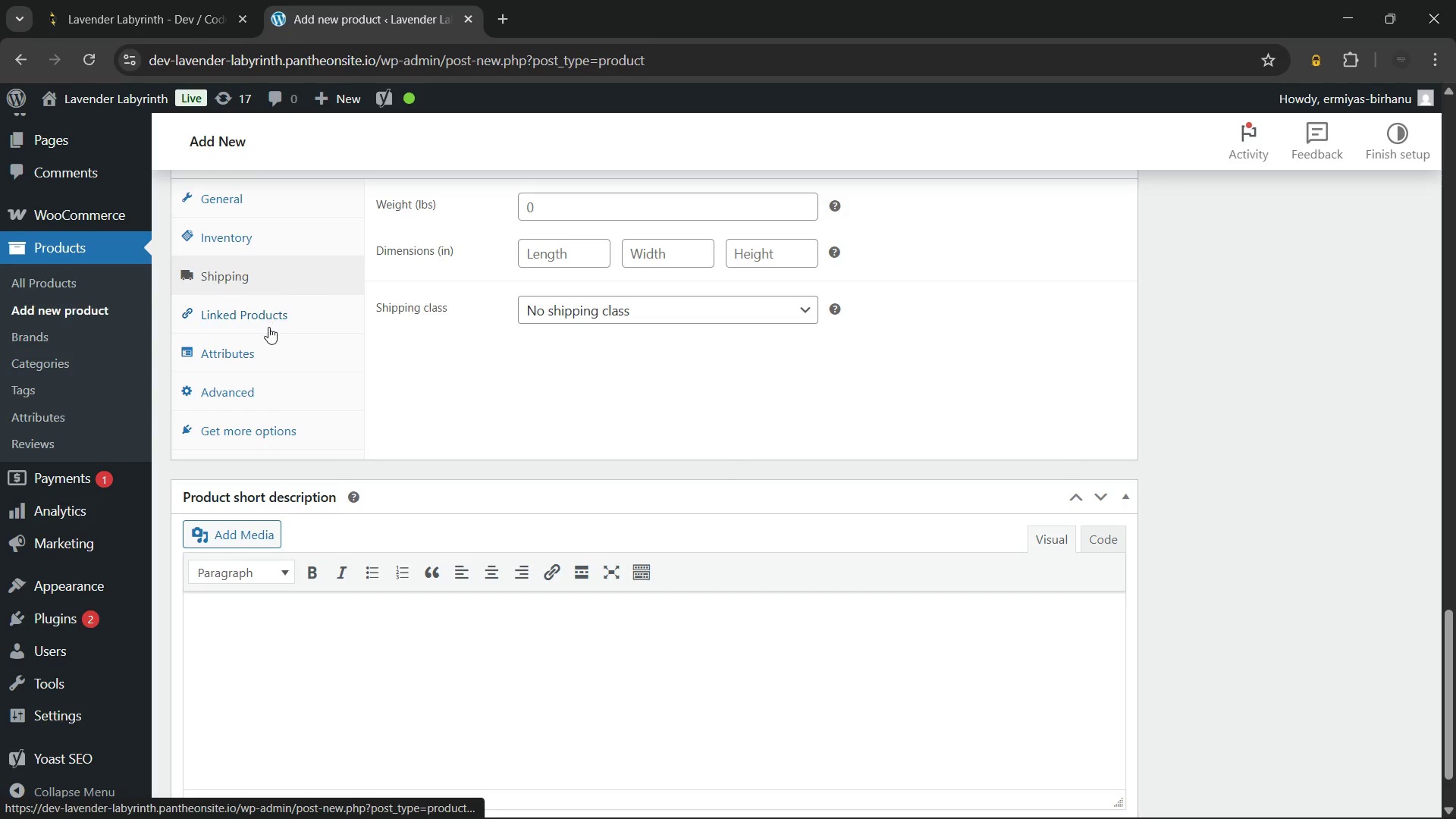 
left_click([268, 328])
 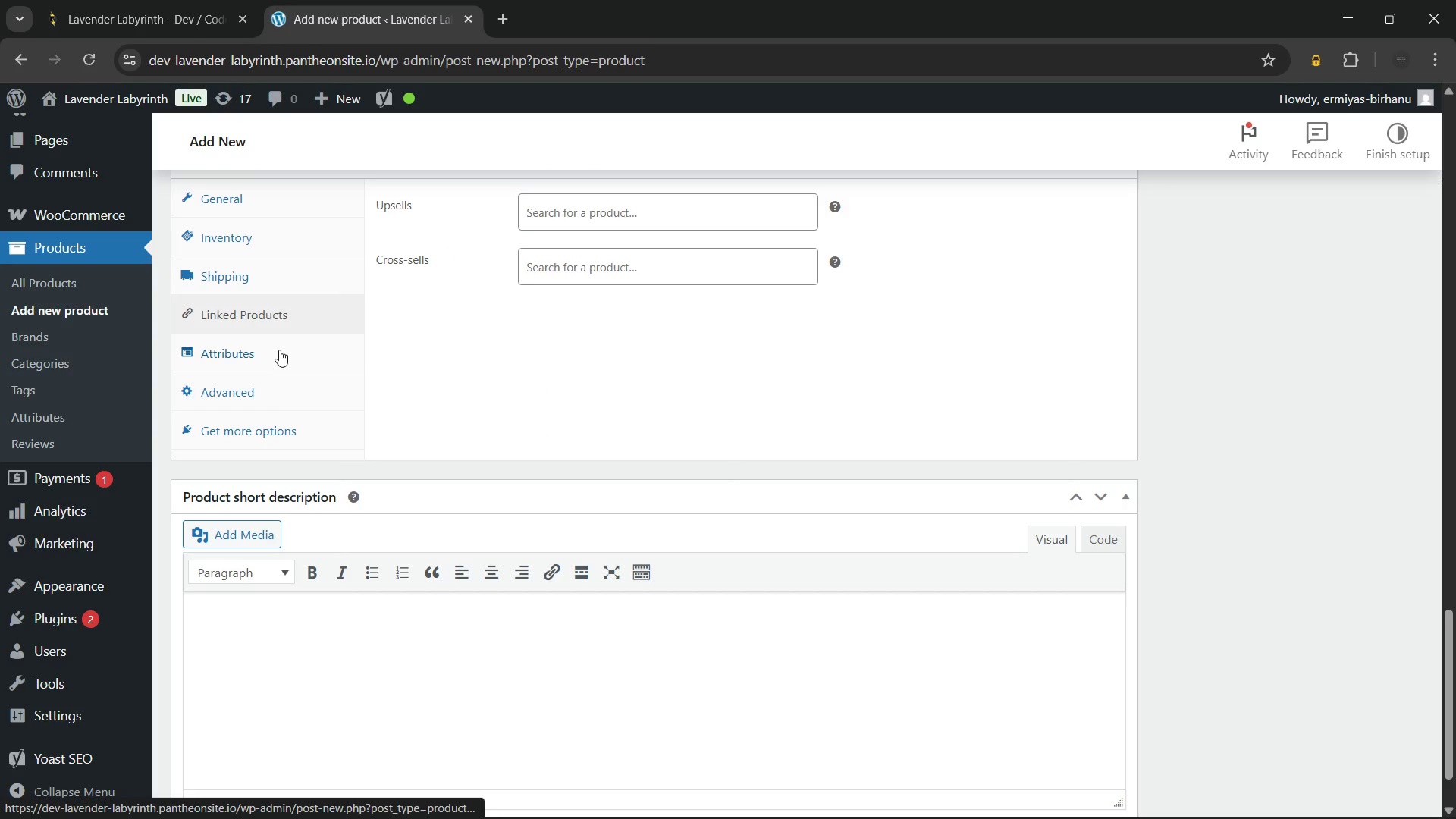 
left_click([279, 350])
 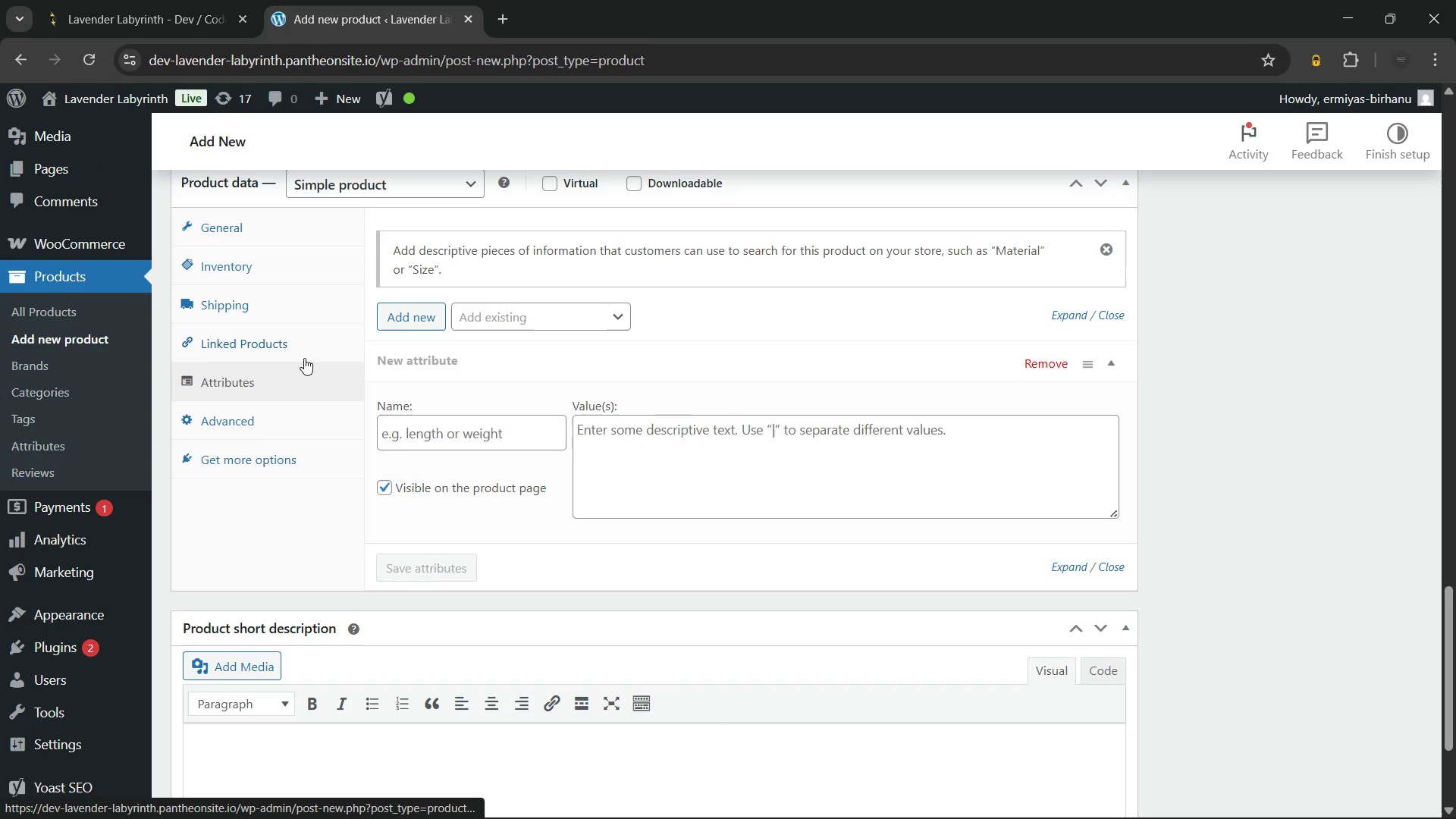 
left_click([283, 270])
 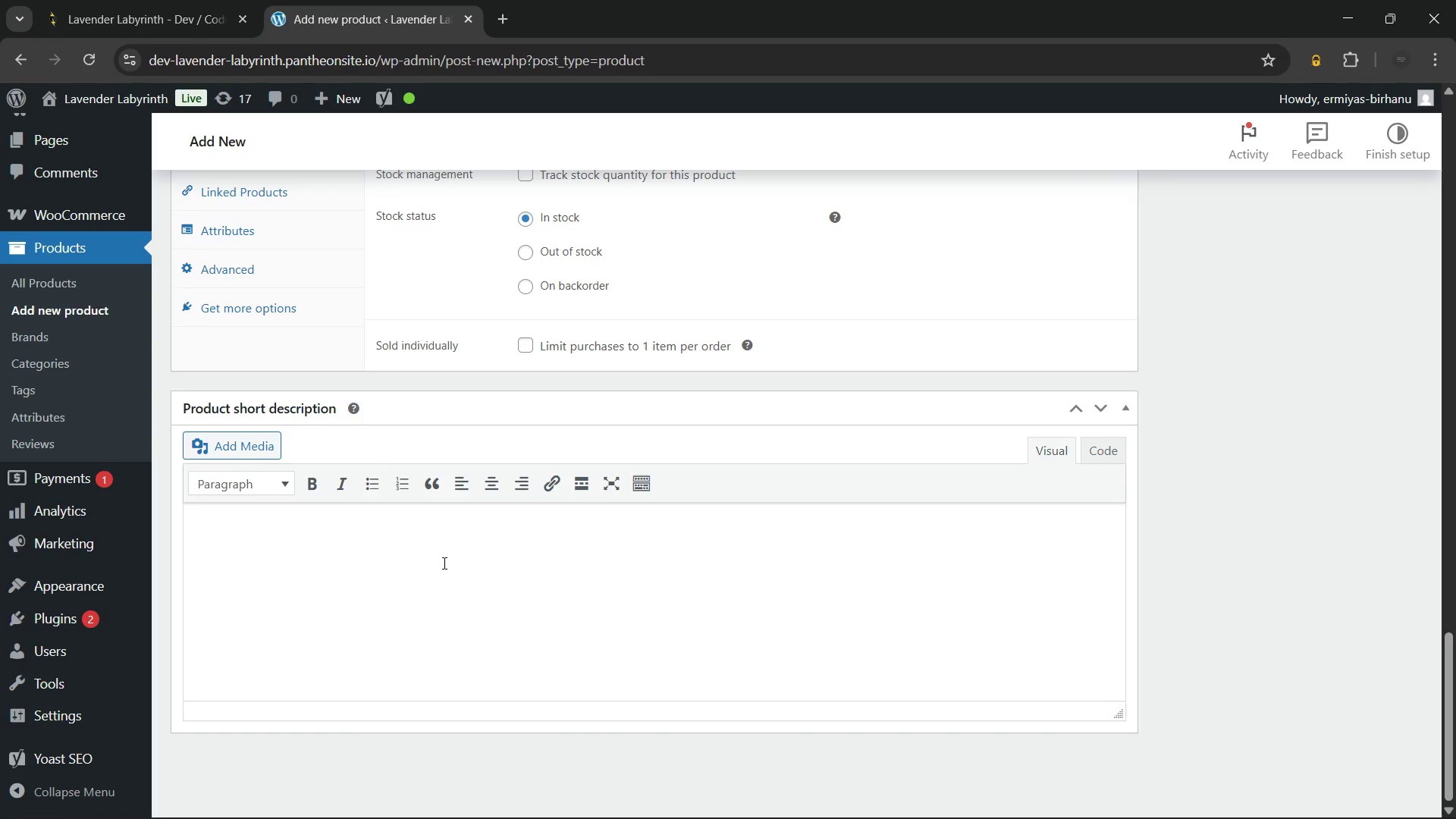 
left_click([350, 540])
 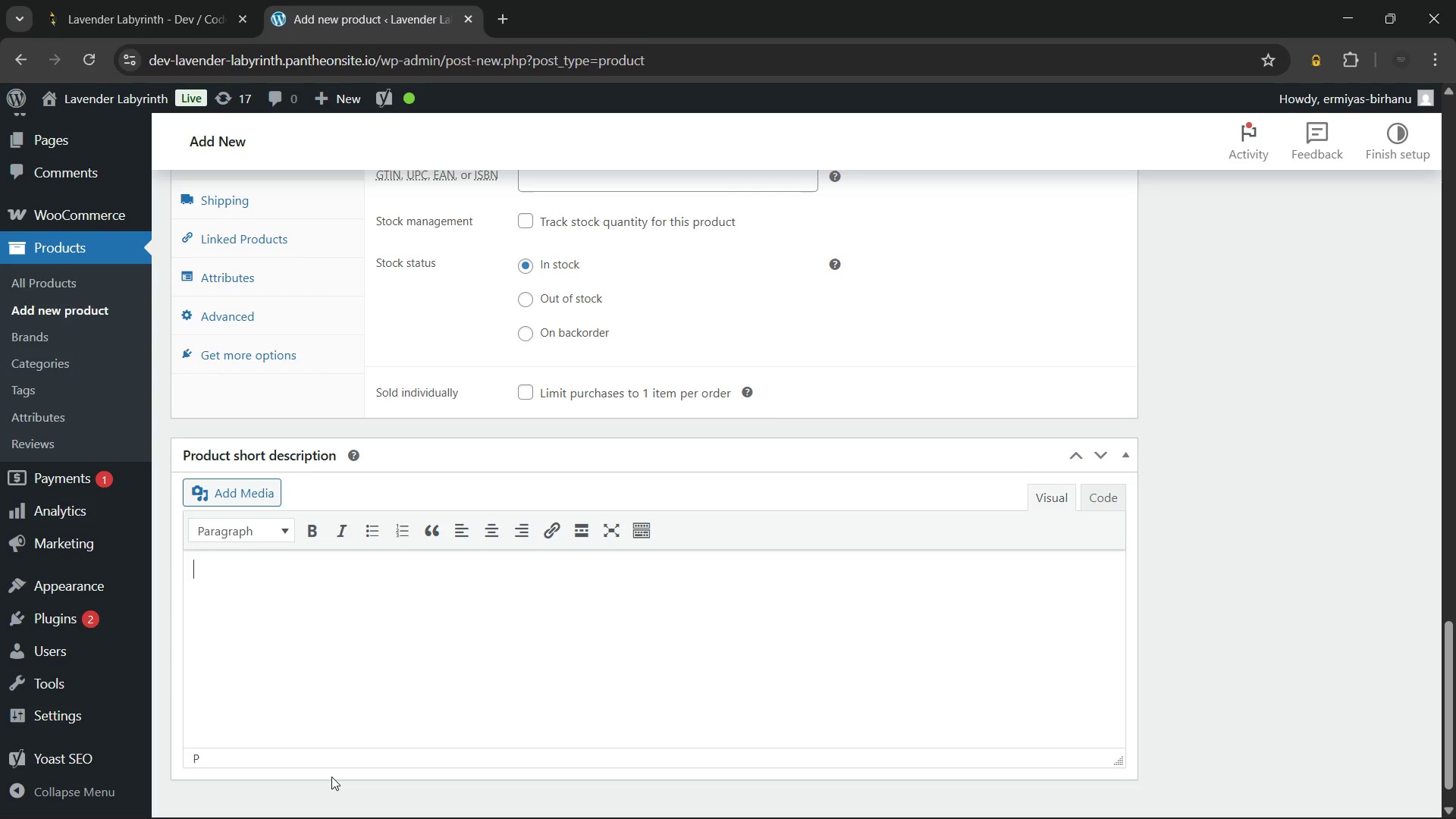 
wait(34.23)
 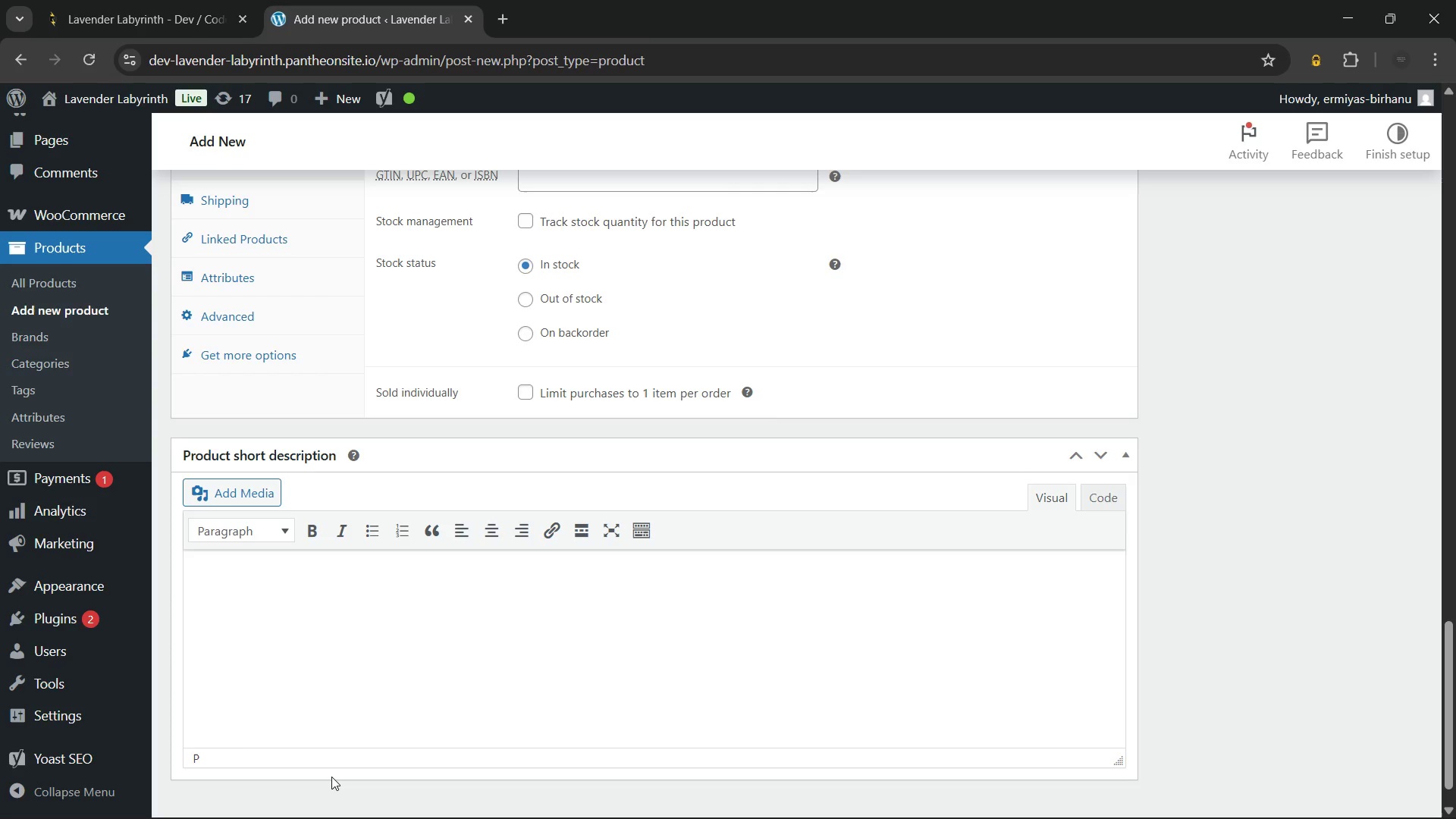 
type(rE)
key(Backspace)
key(Backspace)
type(Refresh)
 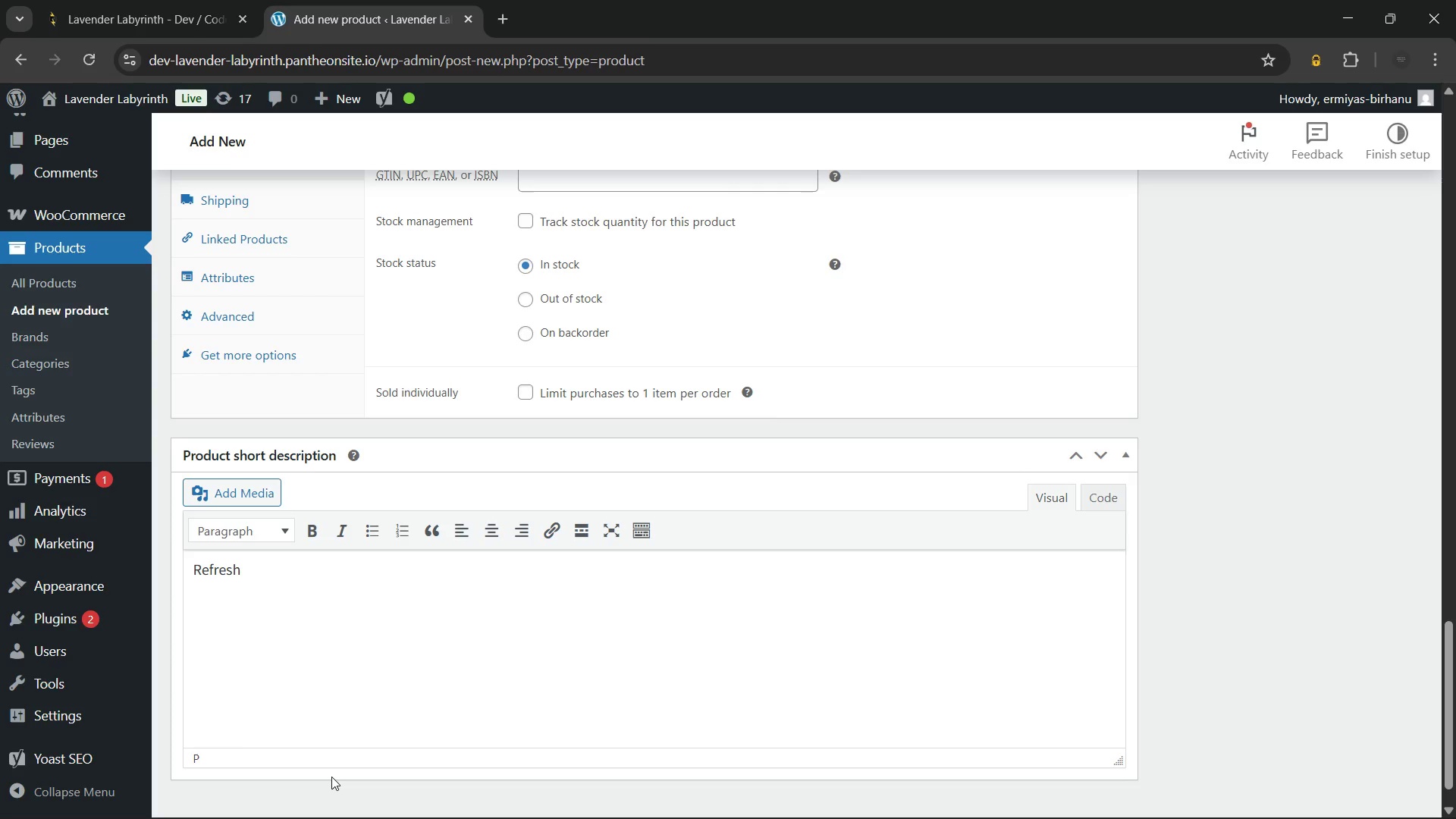 
wait(6.7)
 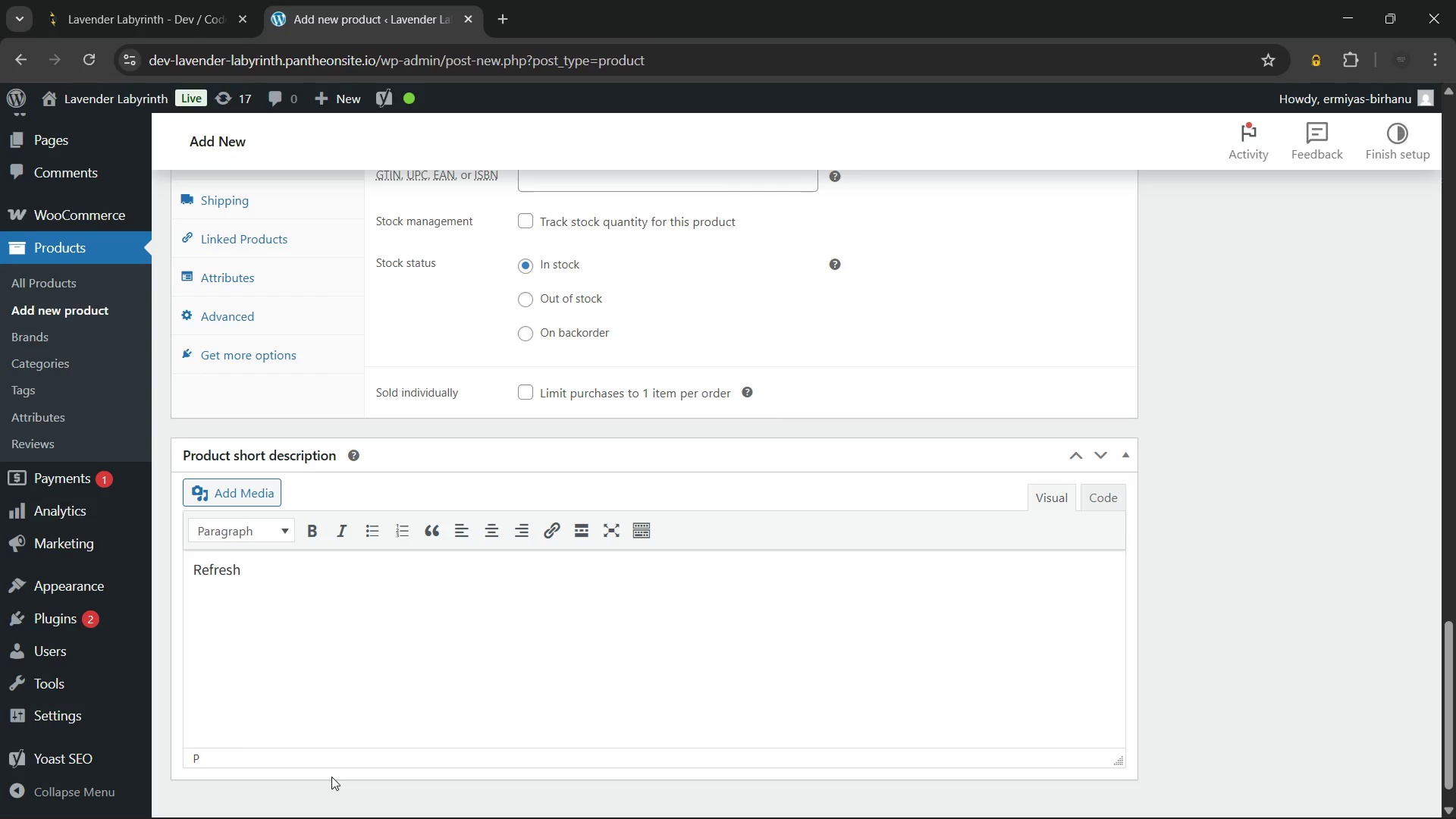 
type( your space and reset your mind with a crisp eucalyptus )
 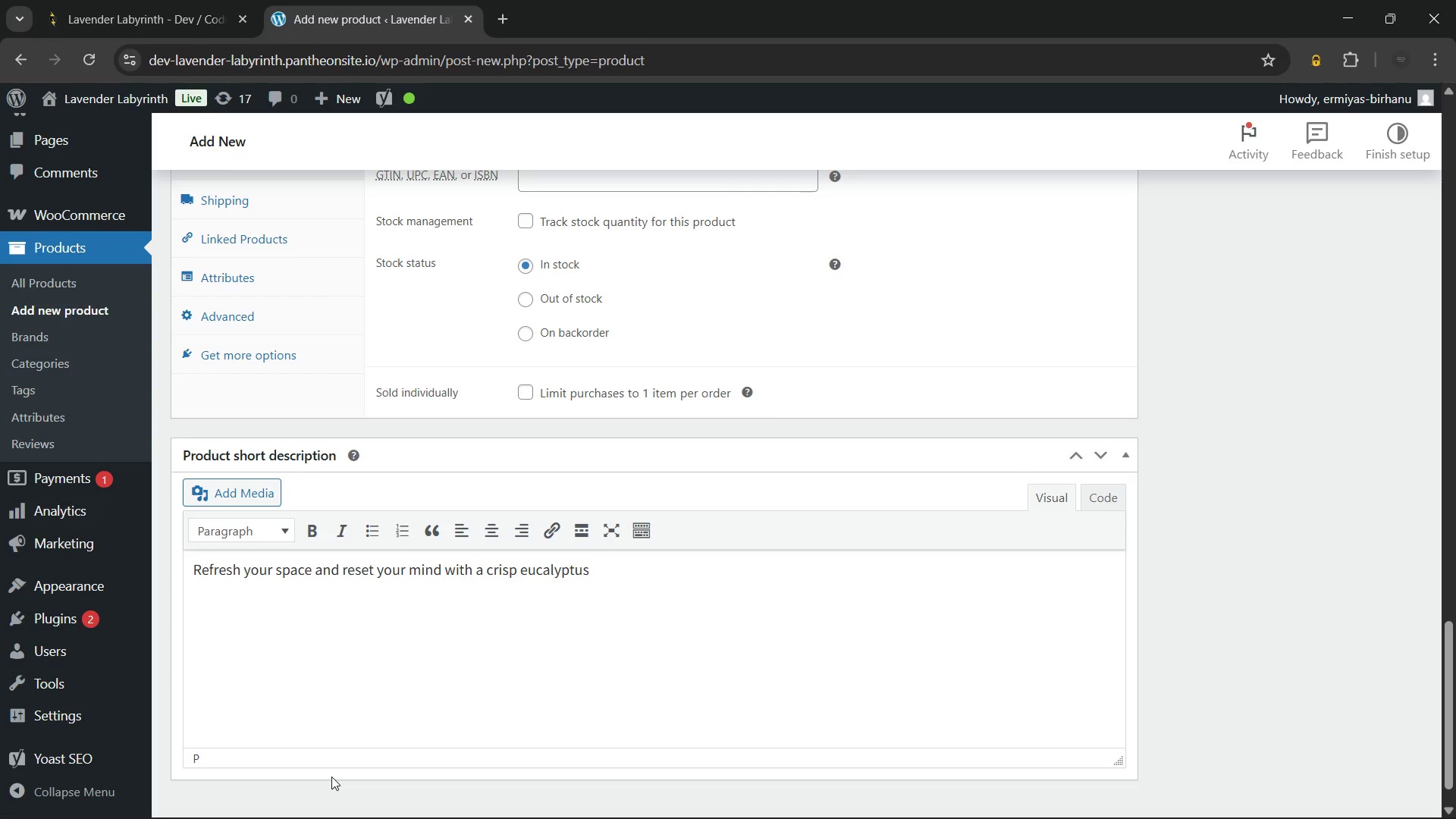 
type(mist that revitalizes your daily practice)
 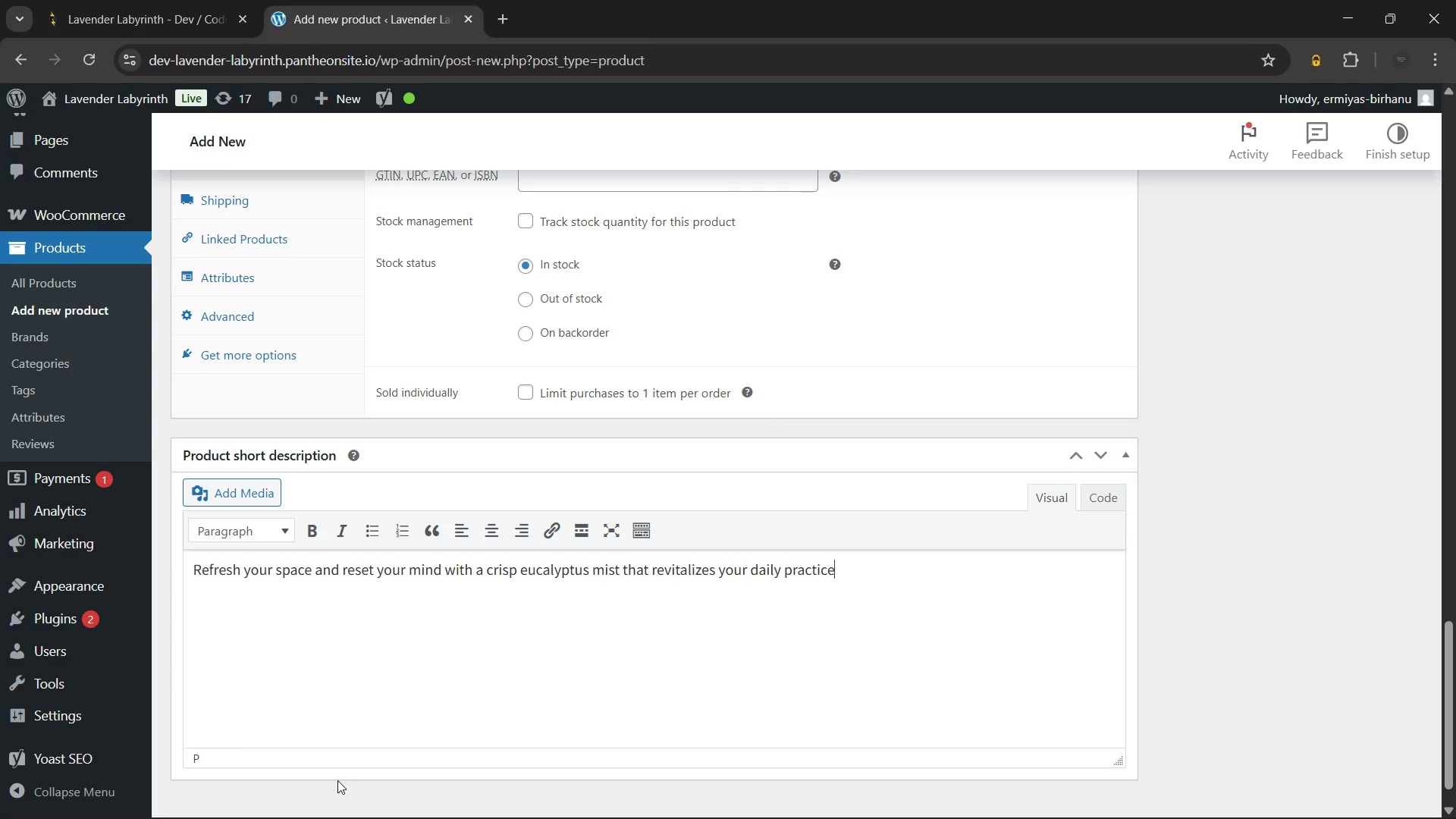 
type(. This)
 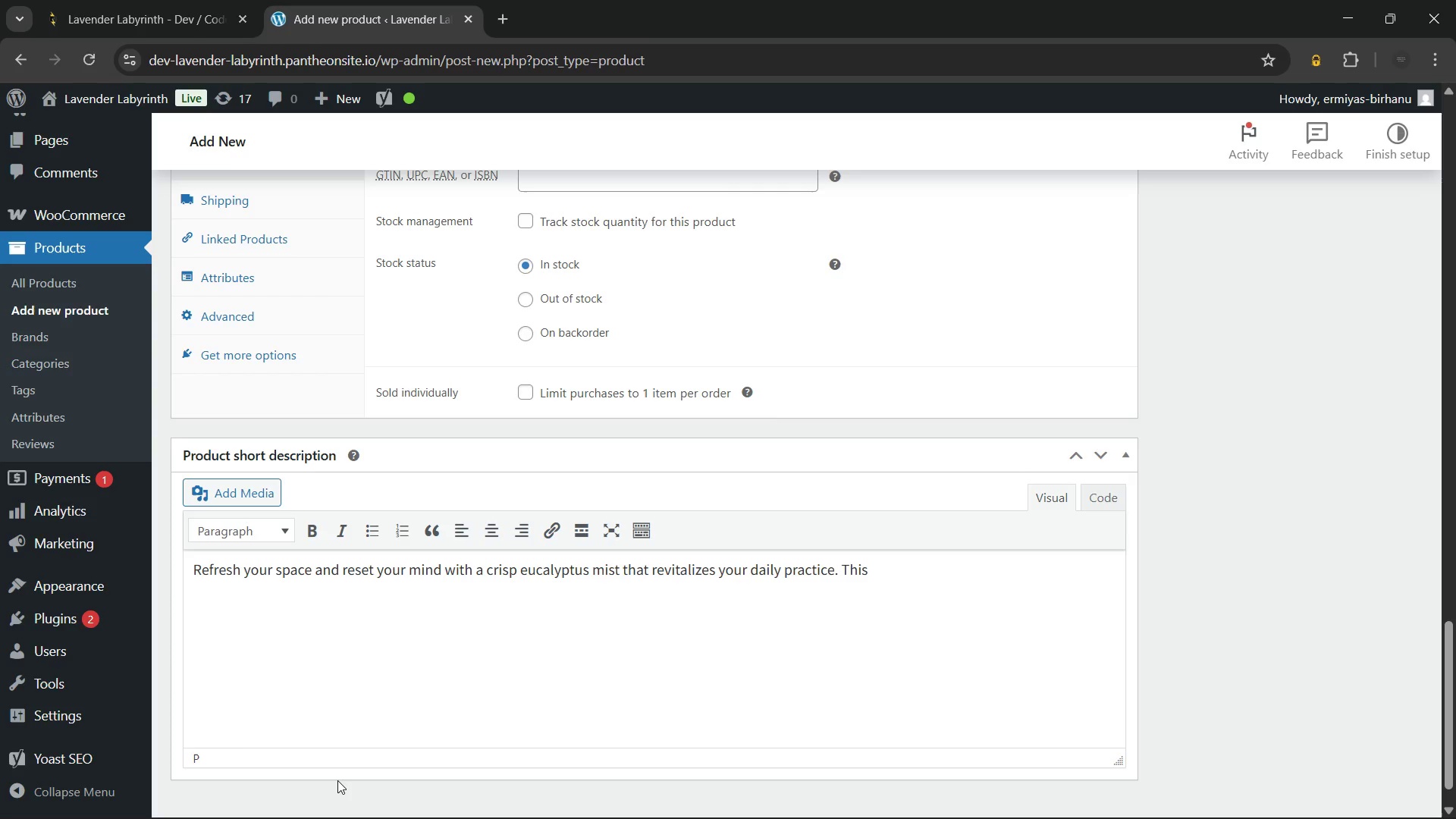 
wait(35.34)
 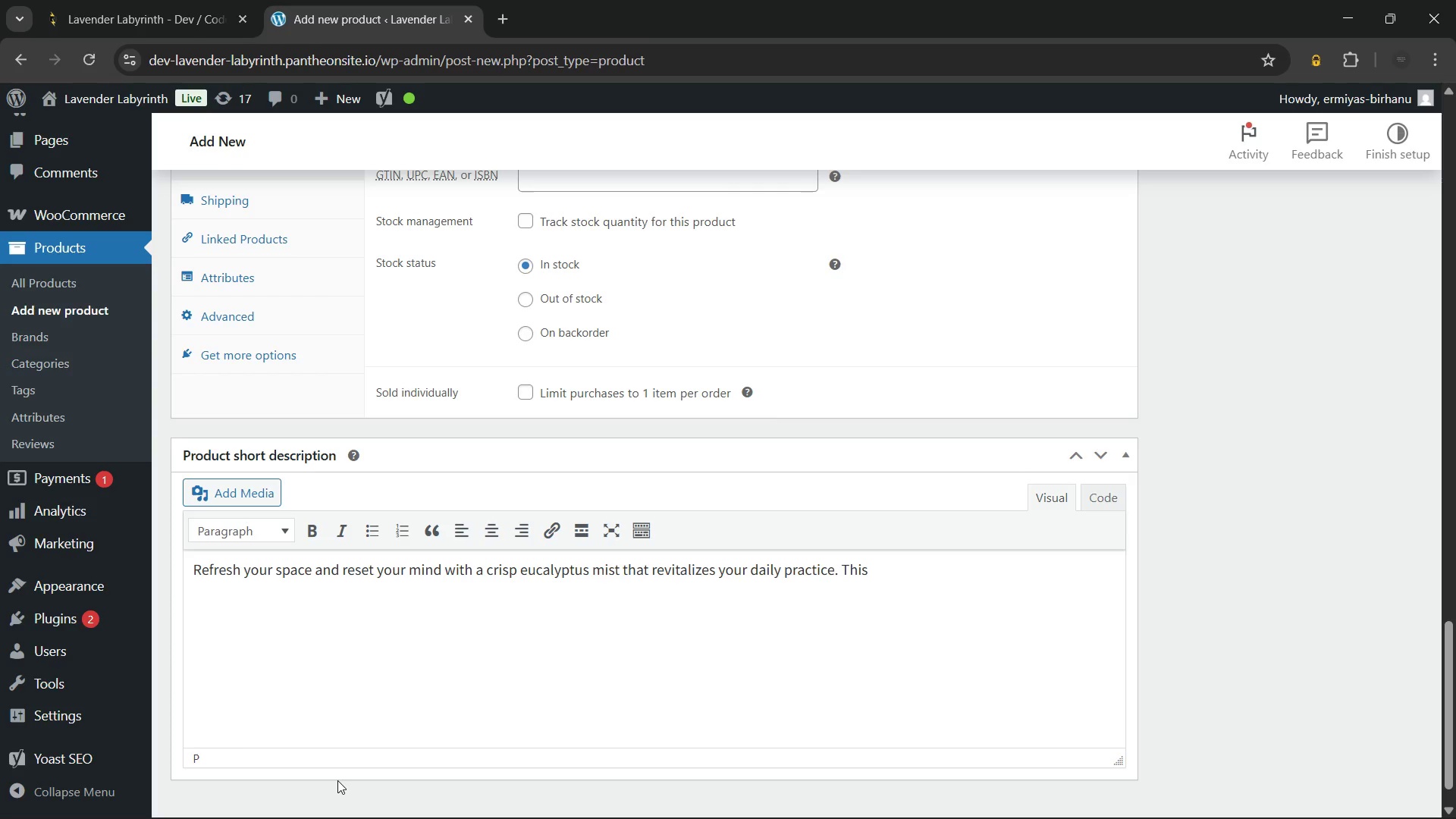 
type( puri)
 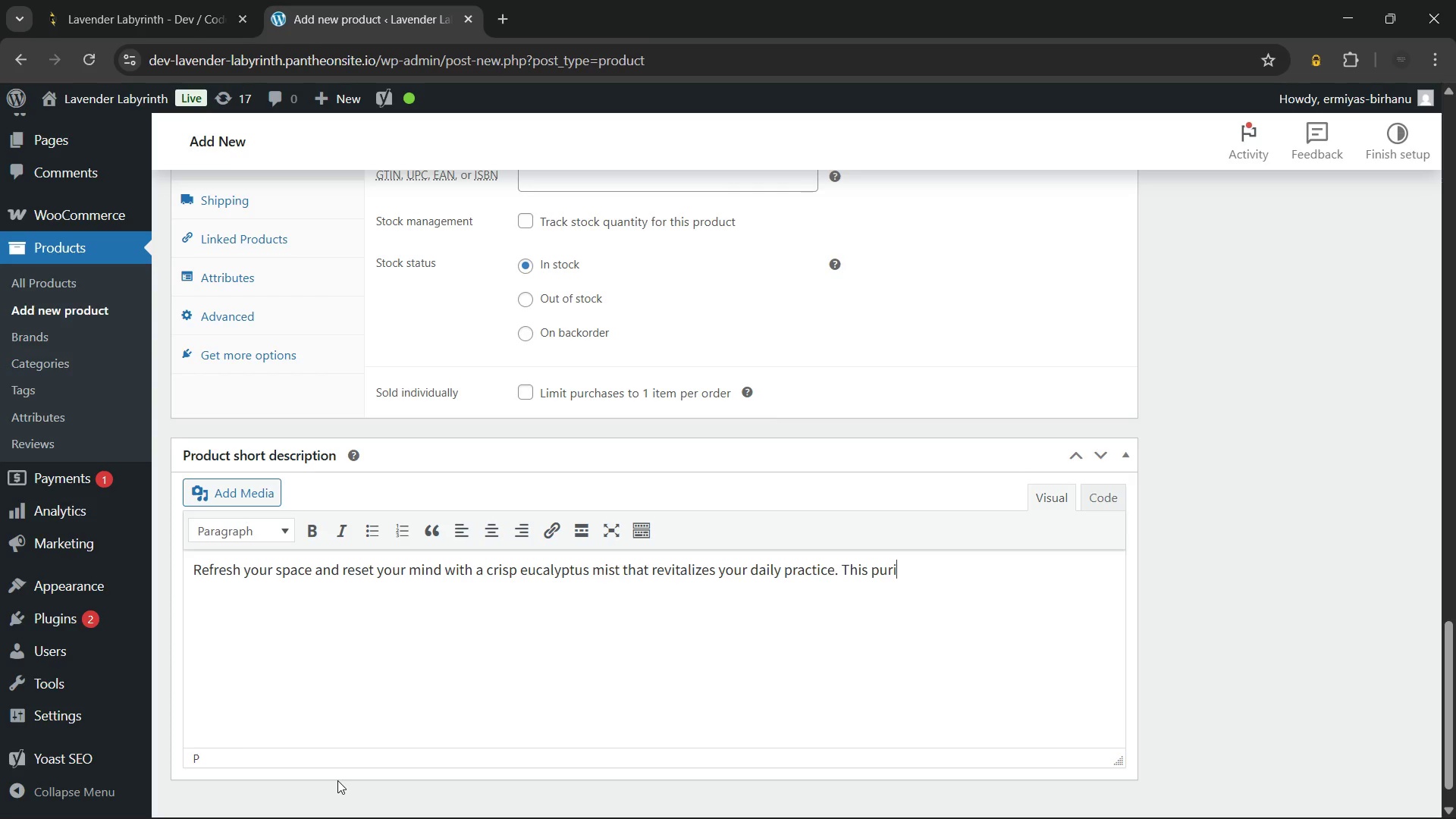 
type(fying )
 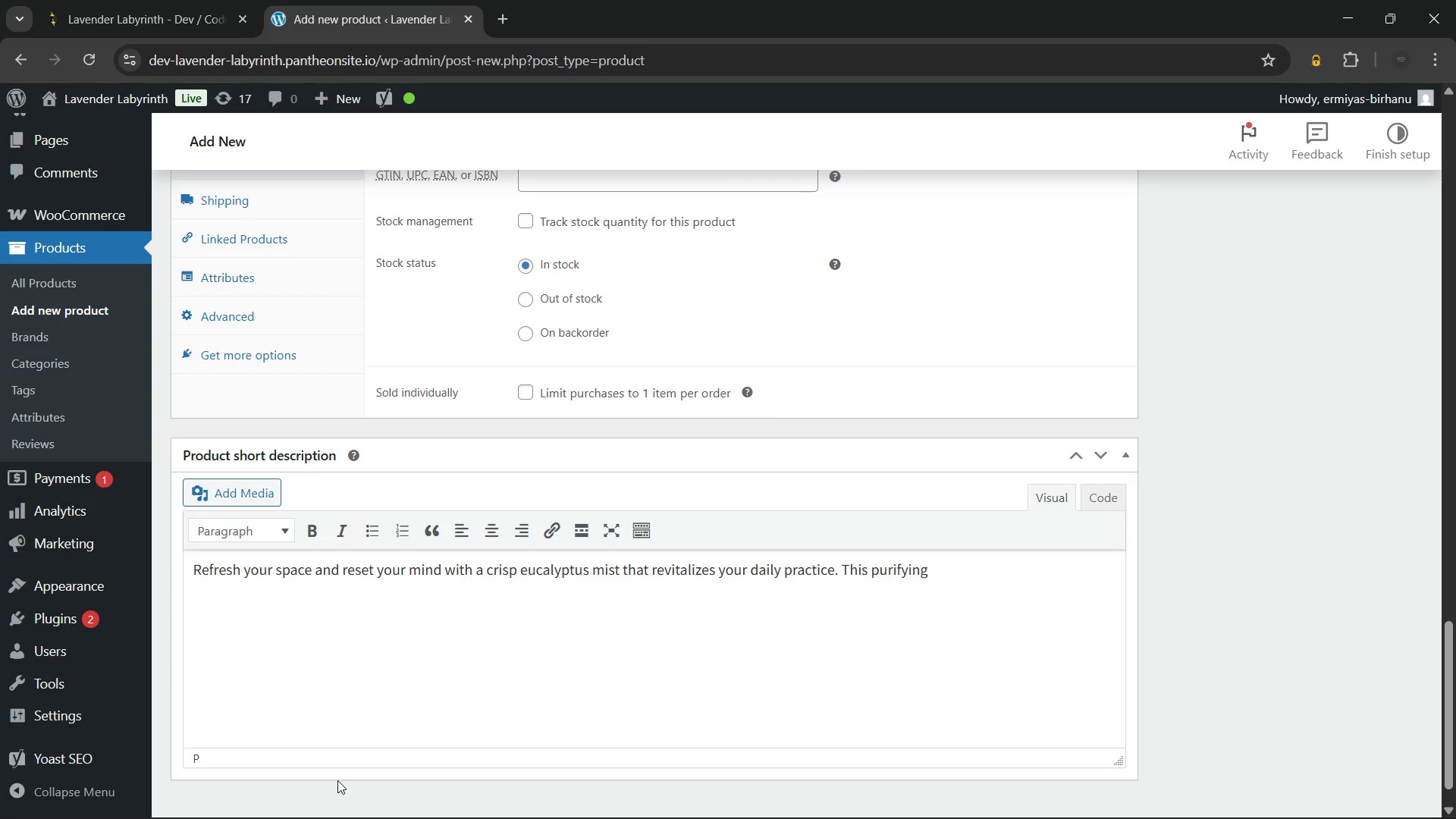 
type(spray turns your post-session clena)
key(Backspace)
key(Backspace)
type(aning into a calming, aromatic ritual.)
 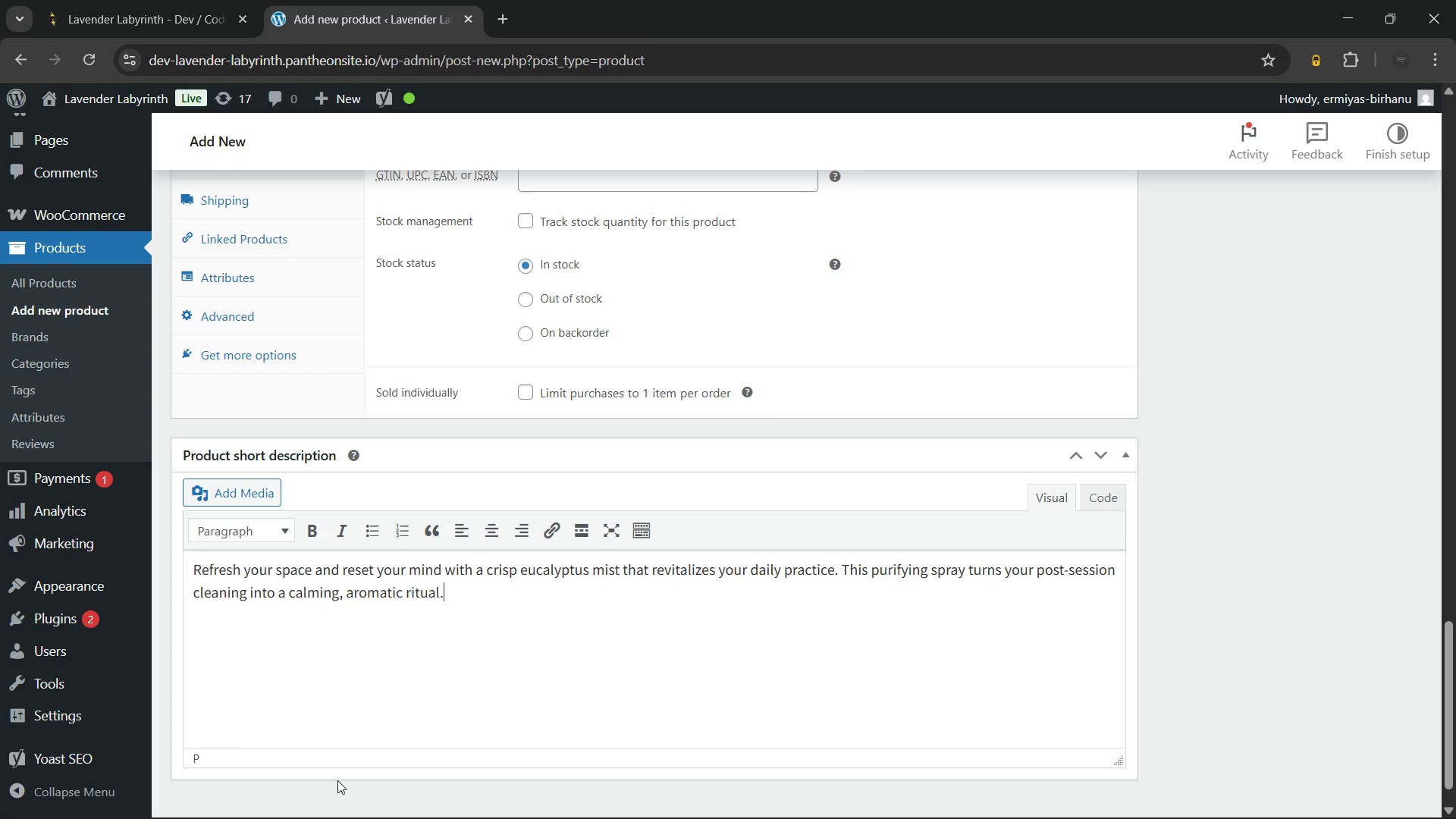 
wait(5.91)
 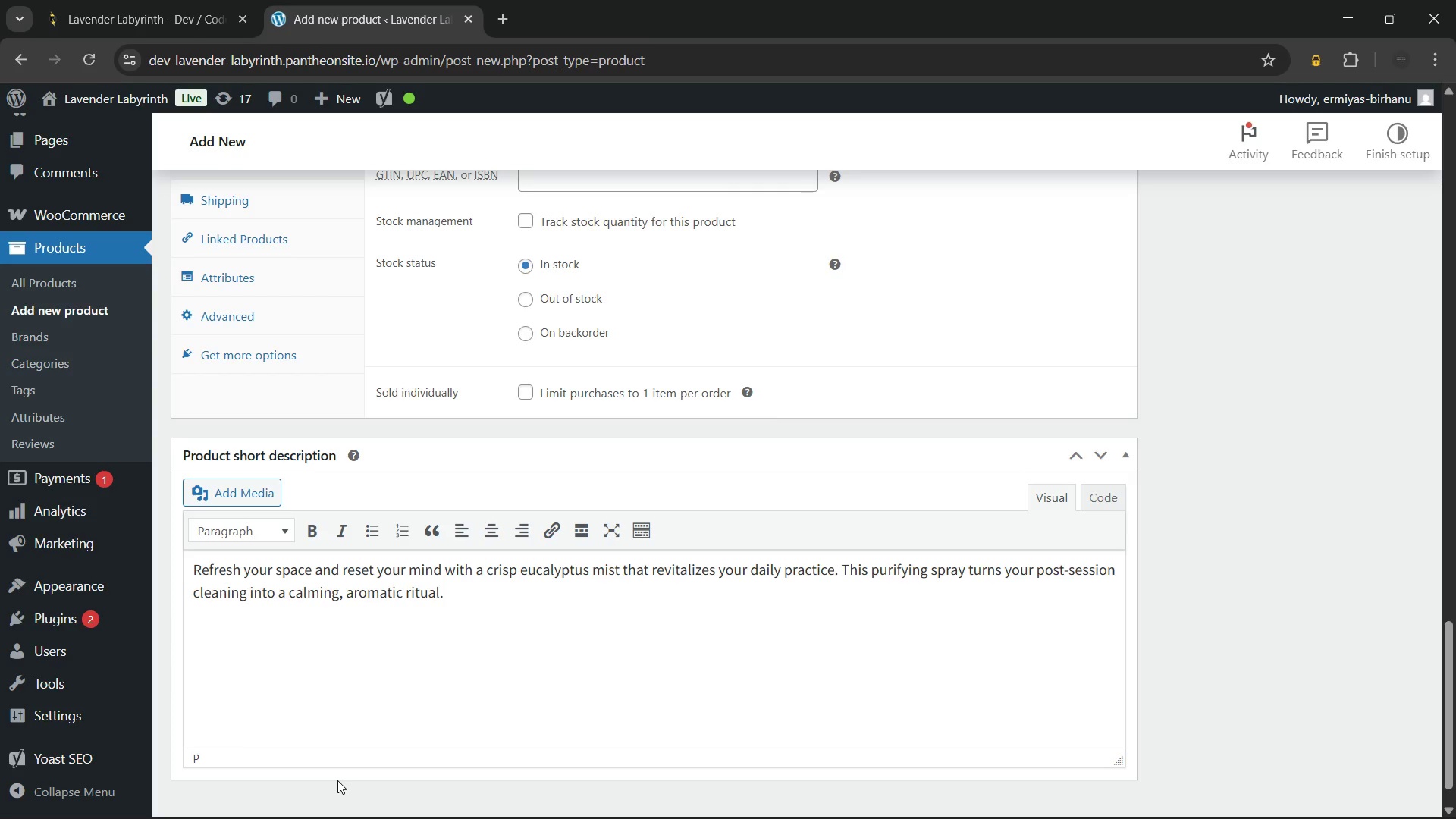 
key(Enter)
 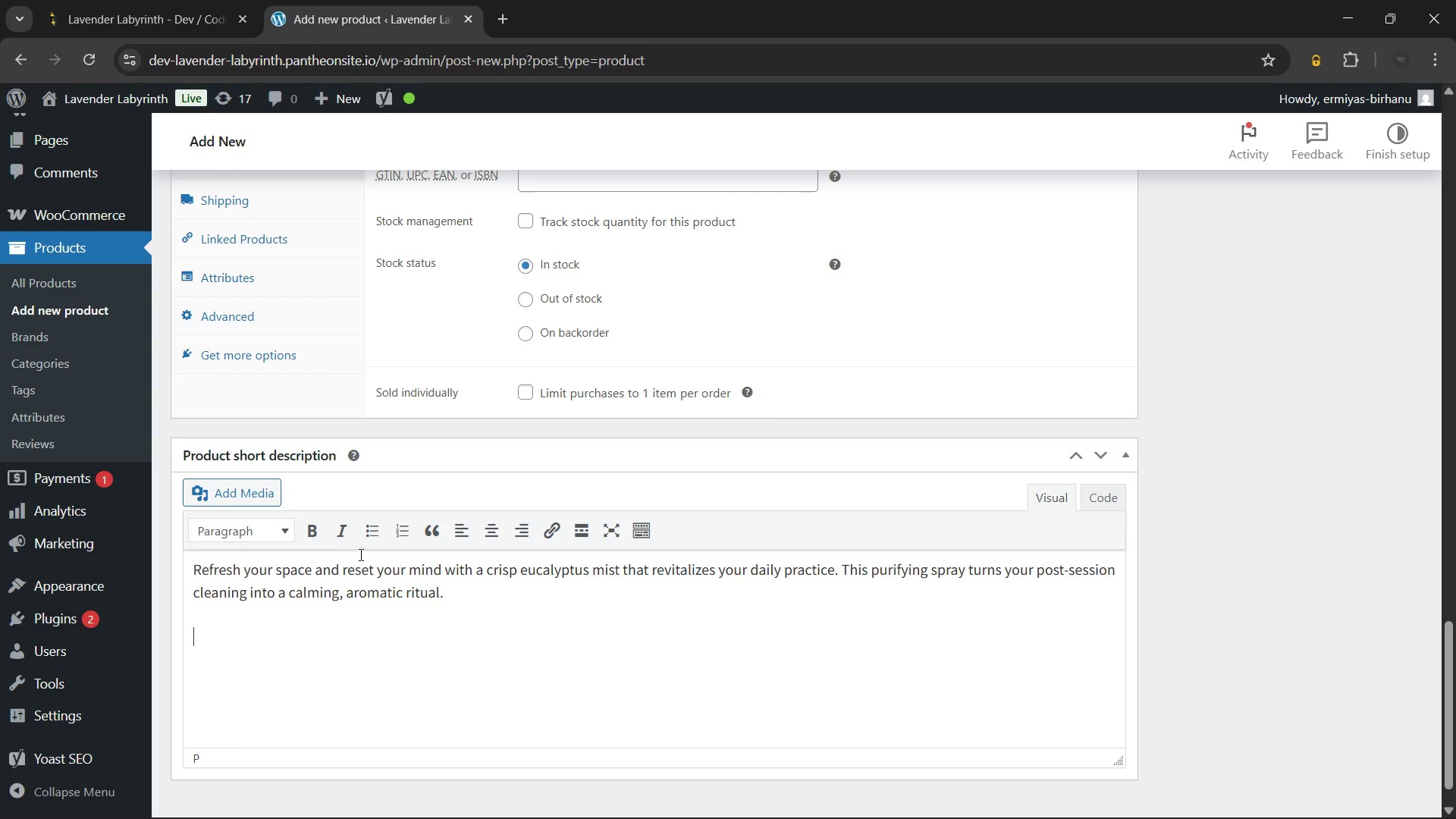 
left_click([371, 536])
 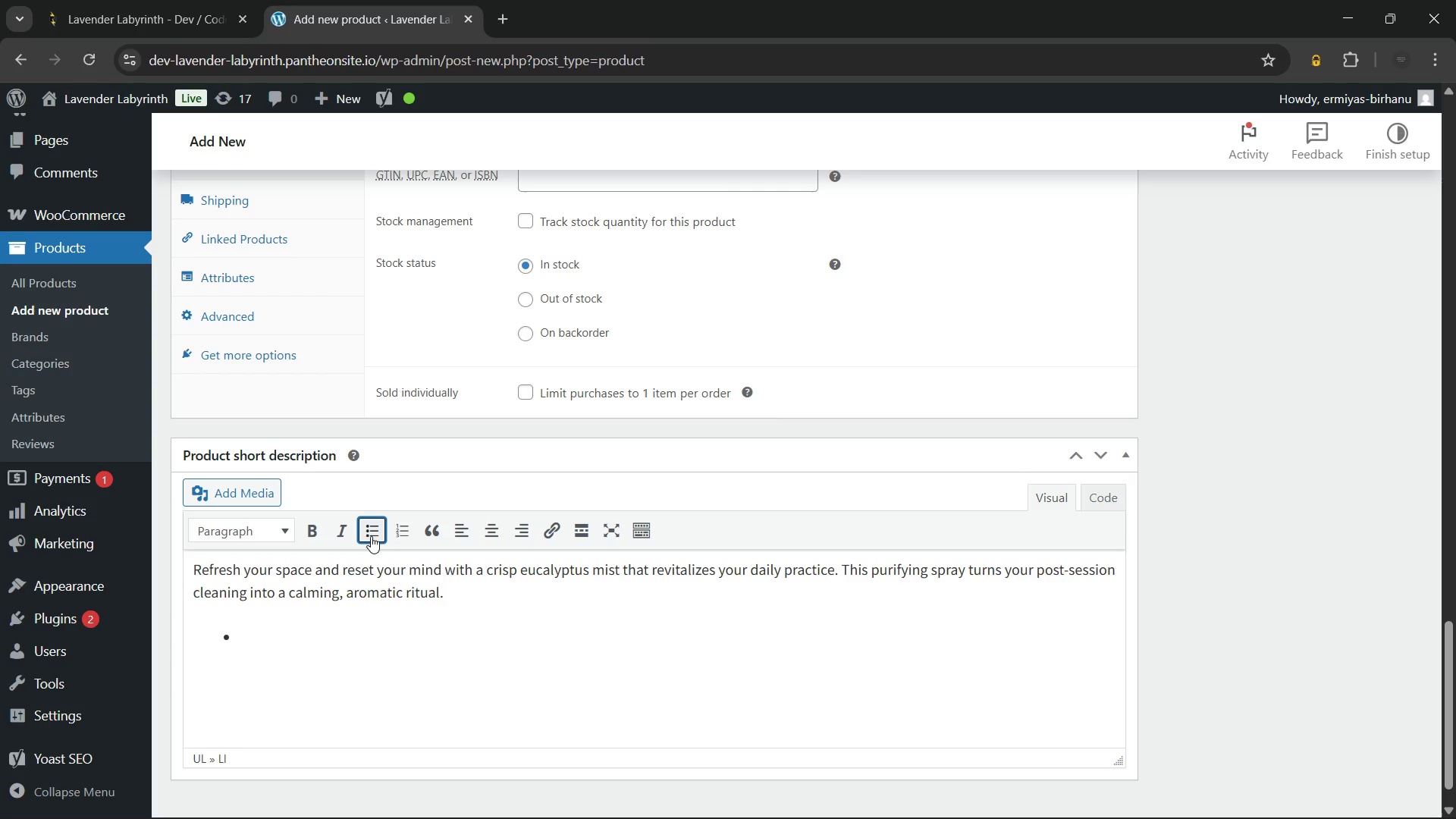 
type(Naturally cleans and deodorizes )
 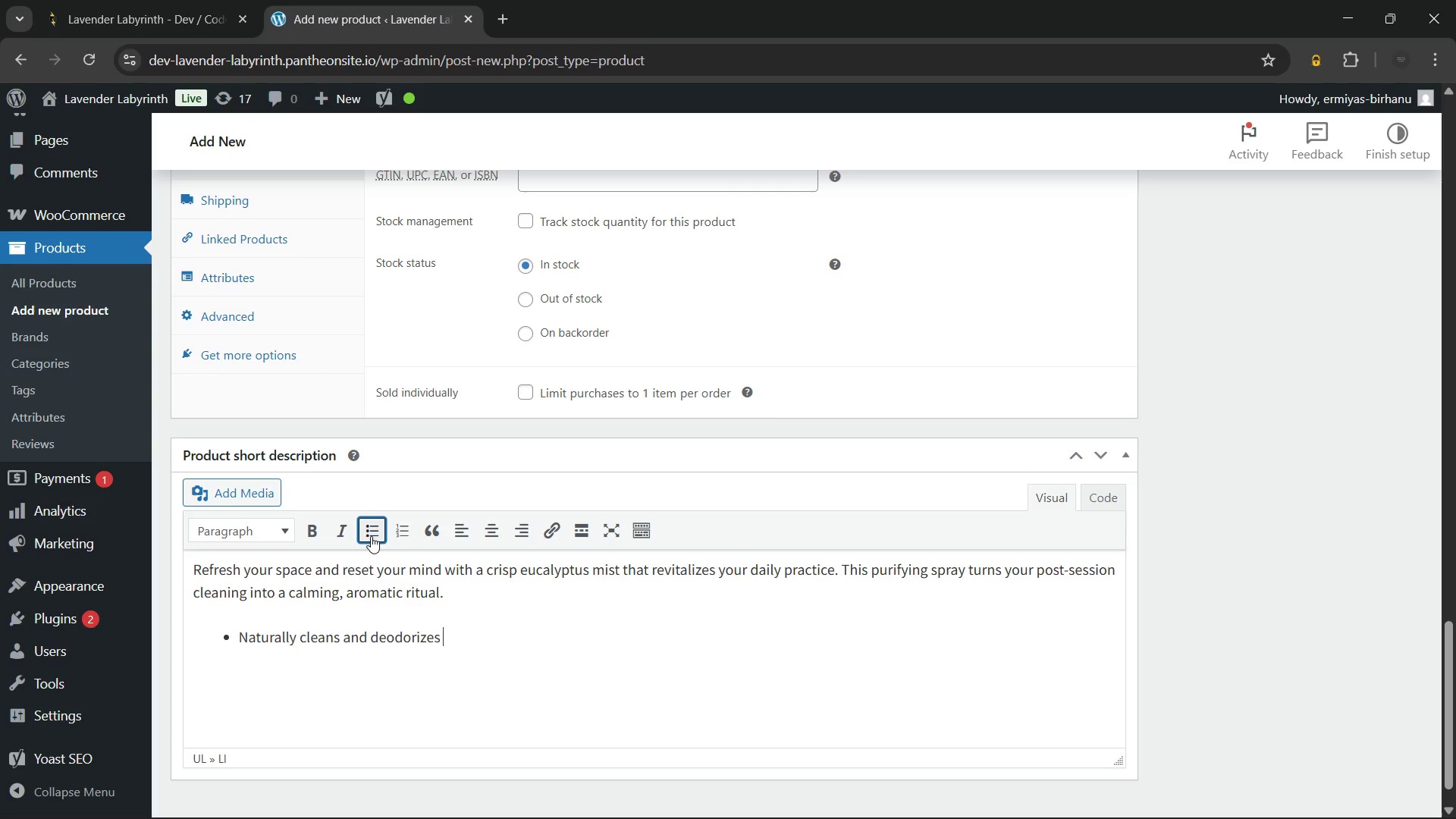 
type(all yoga mat materials.)
 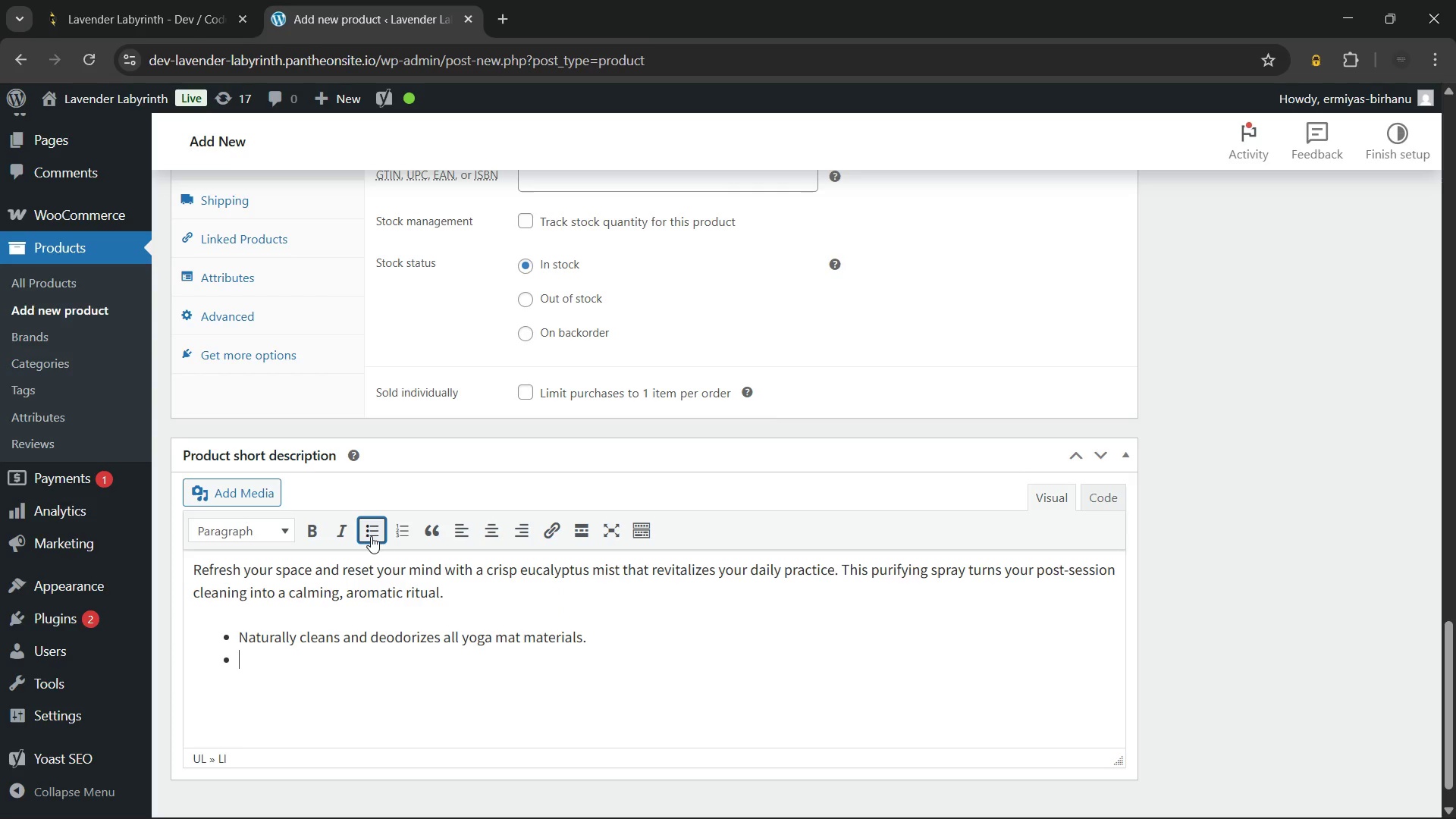 
key(Enter)
 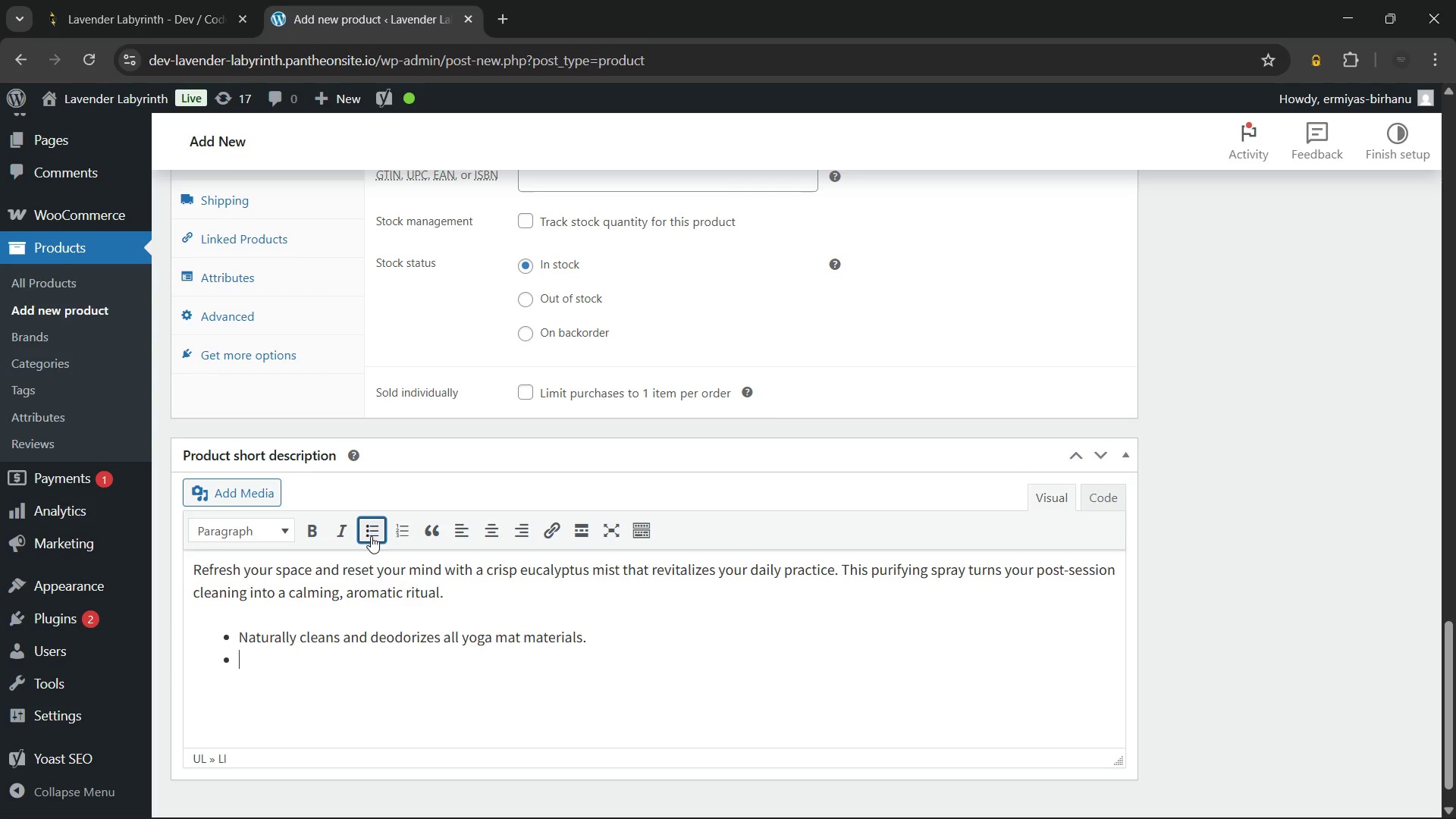 
type(Invigorating eucalyptus aroma clears the mind.)
 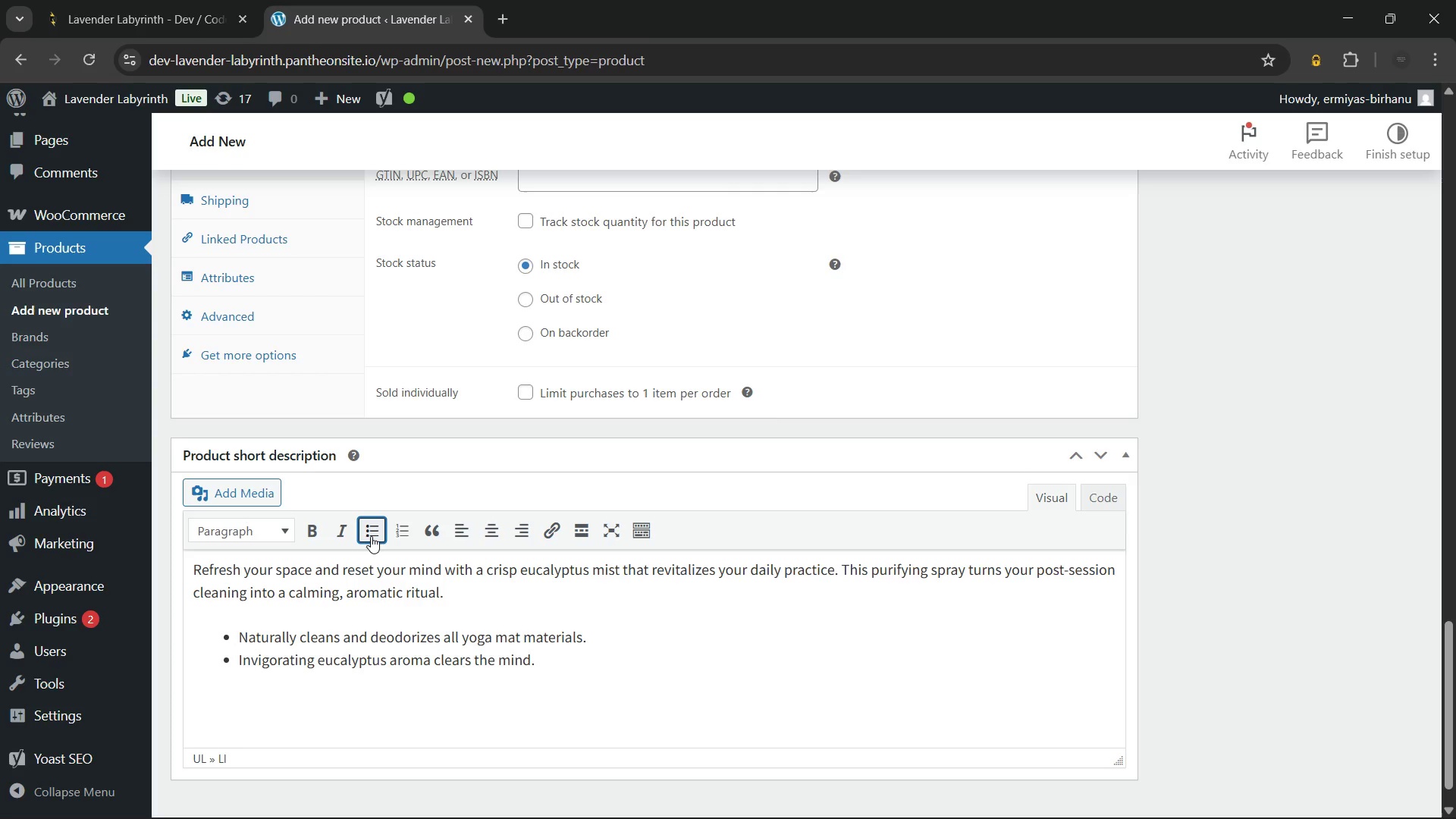 
wait(6.69)
 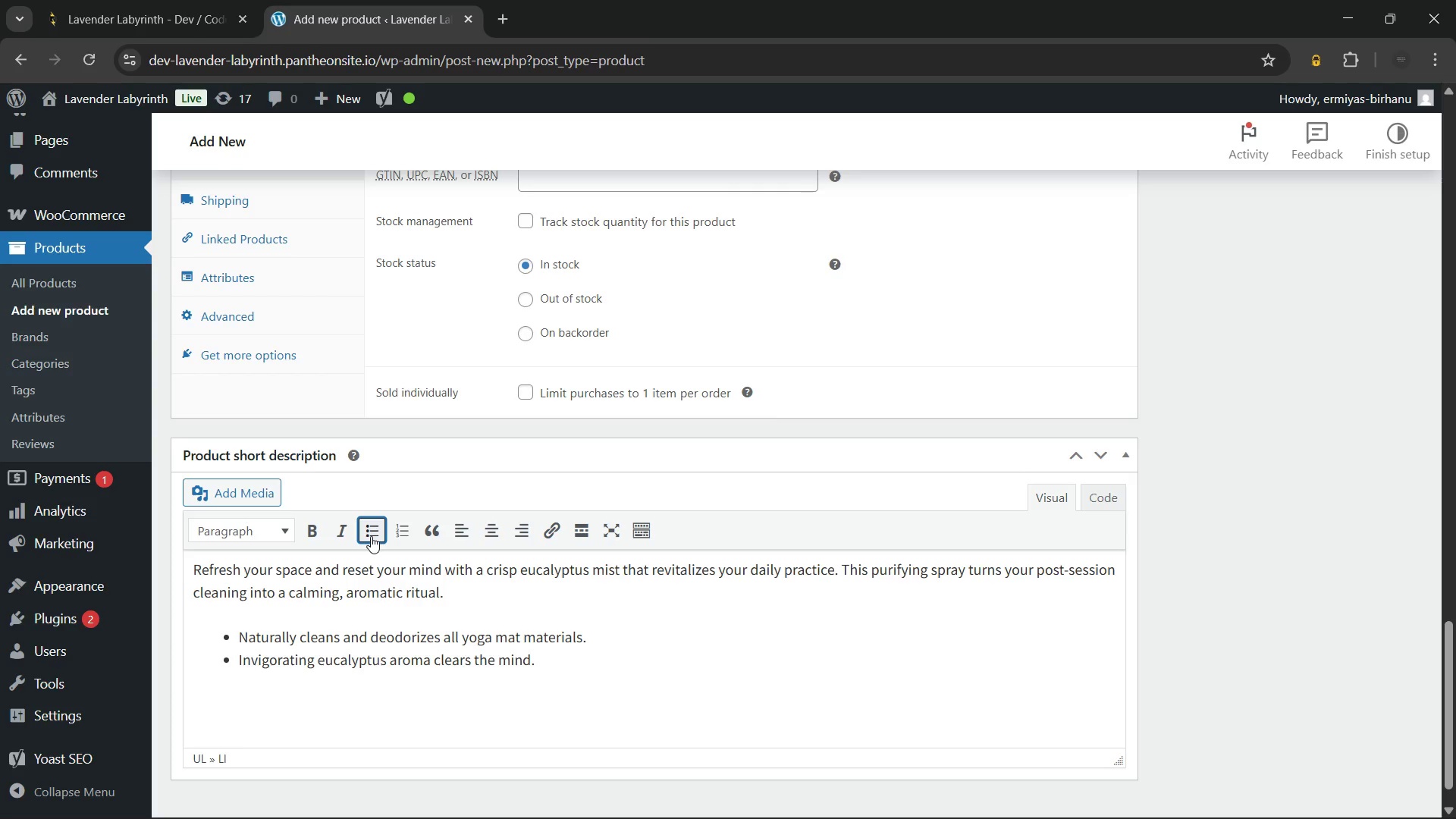 
key(Enter)
 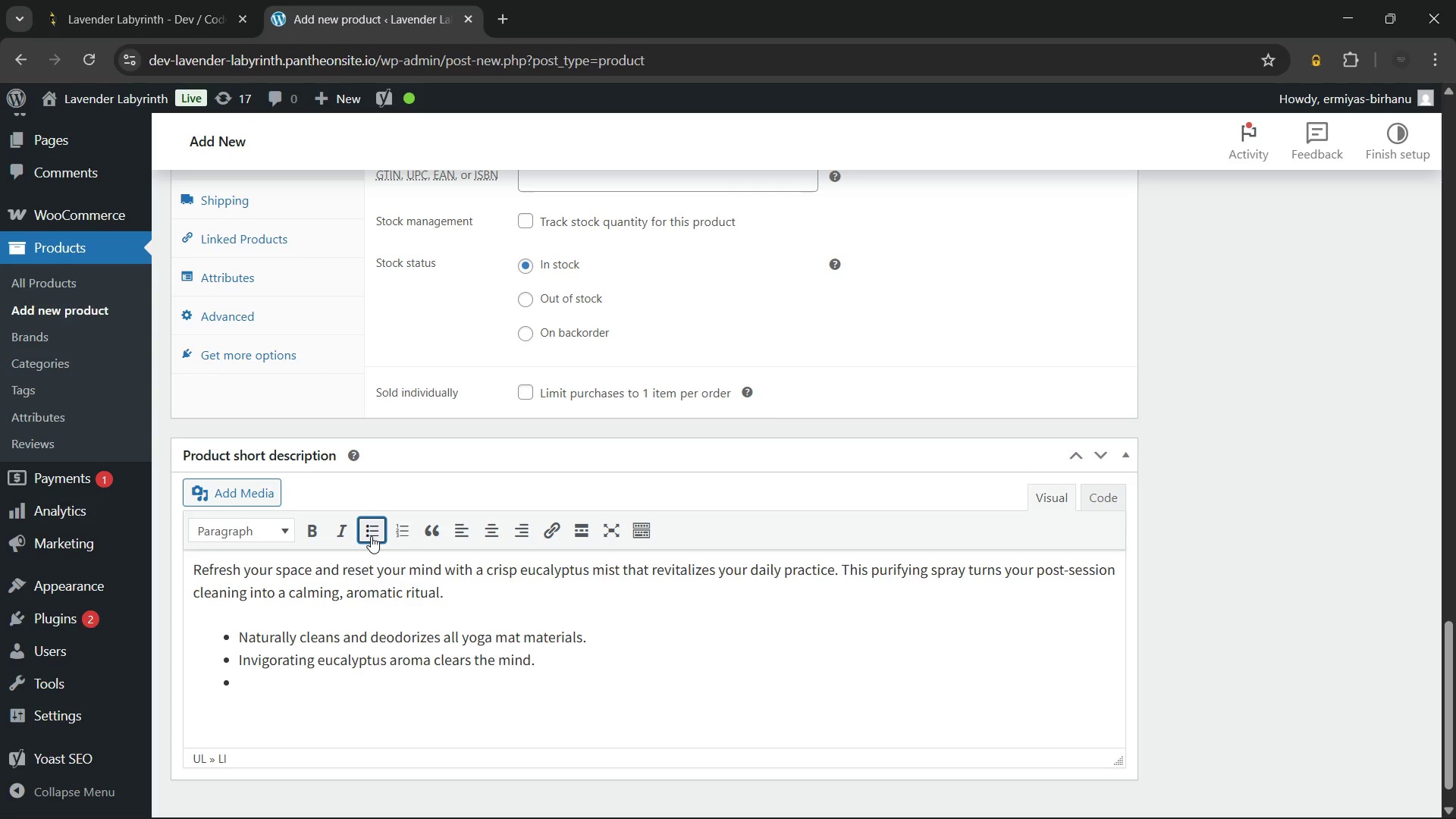 
type(Supports a hygienic and focused mindful practice.)
 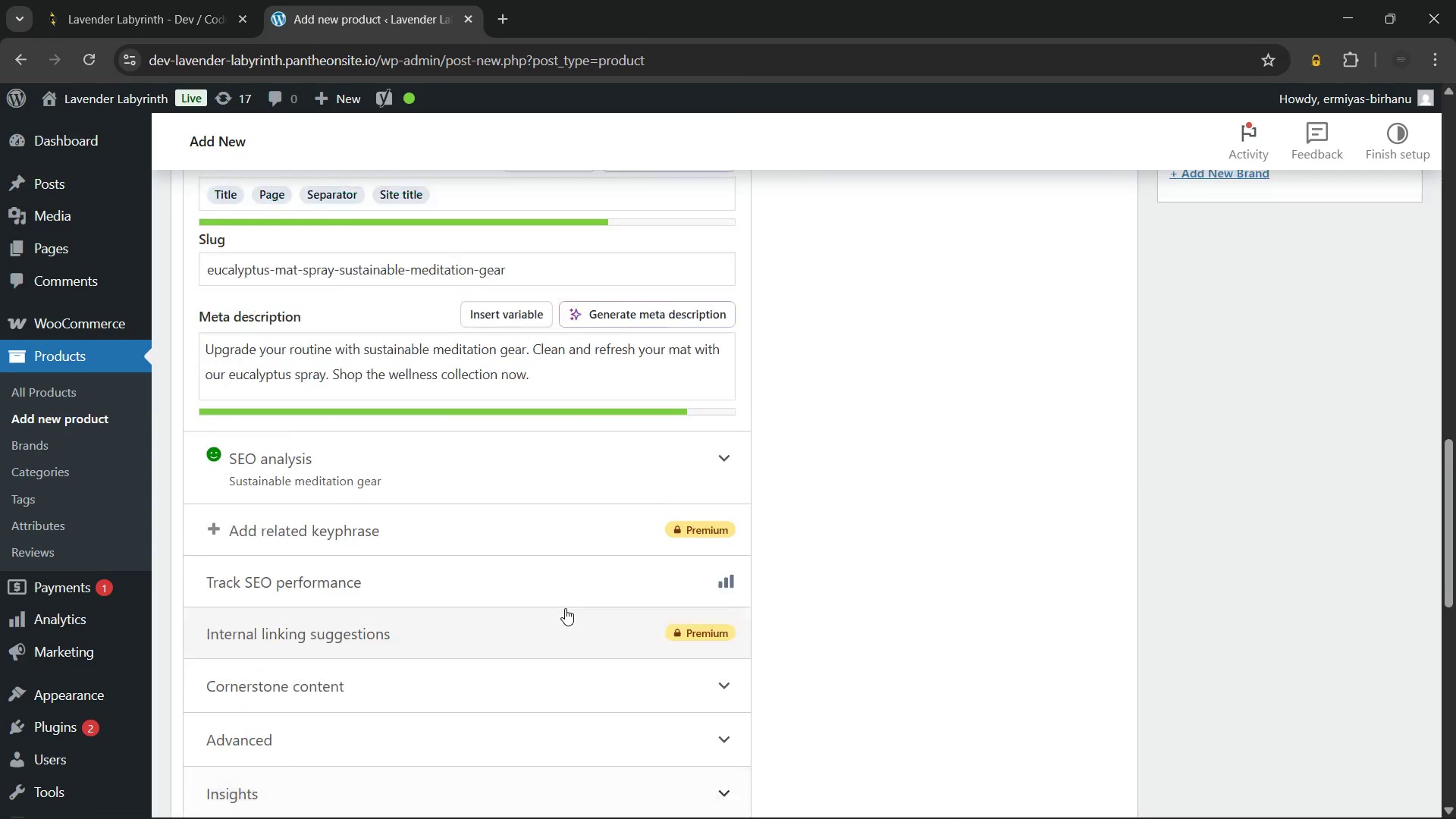 
wait(72.58)
 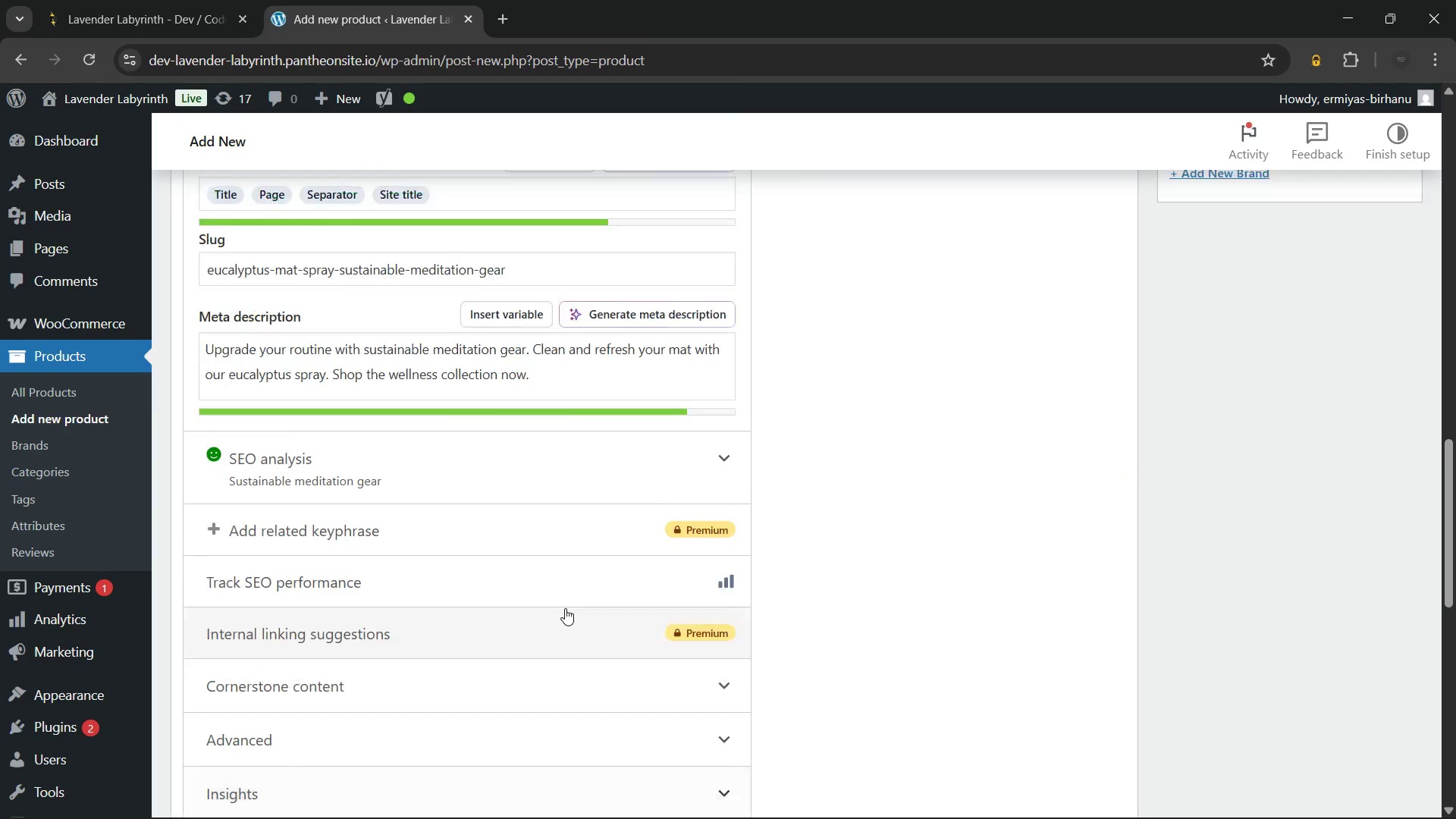 
left_click([1376, 549])
 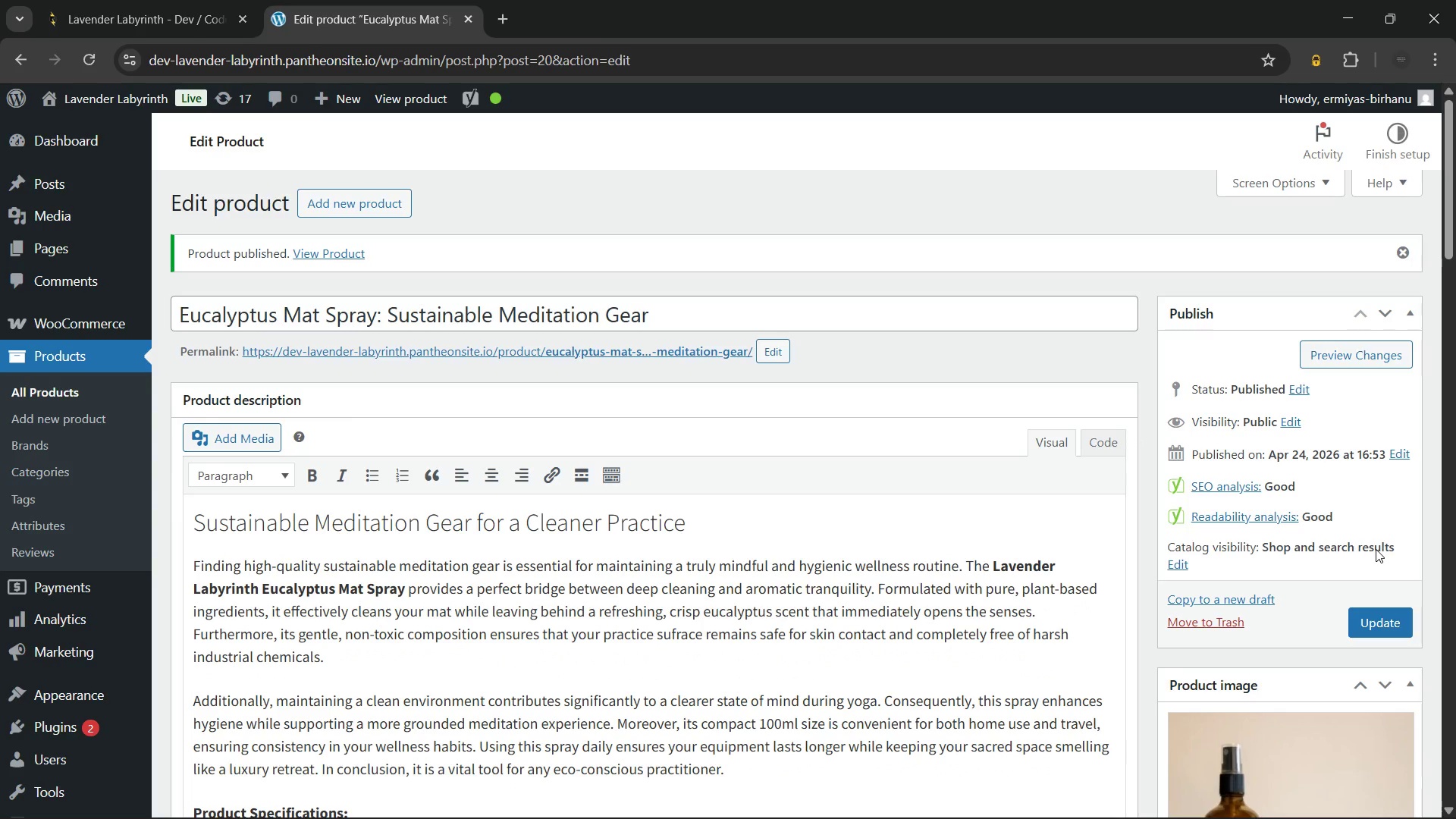 
wait(46.83)
 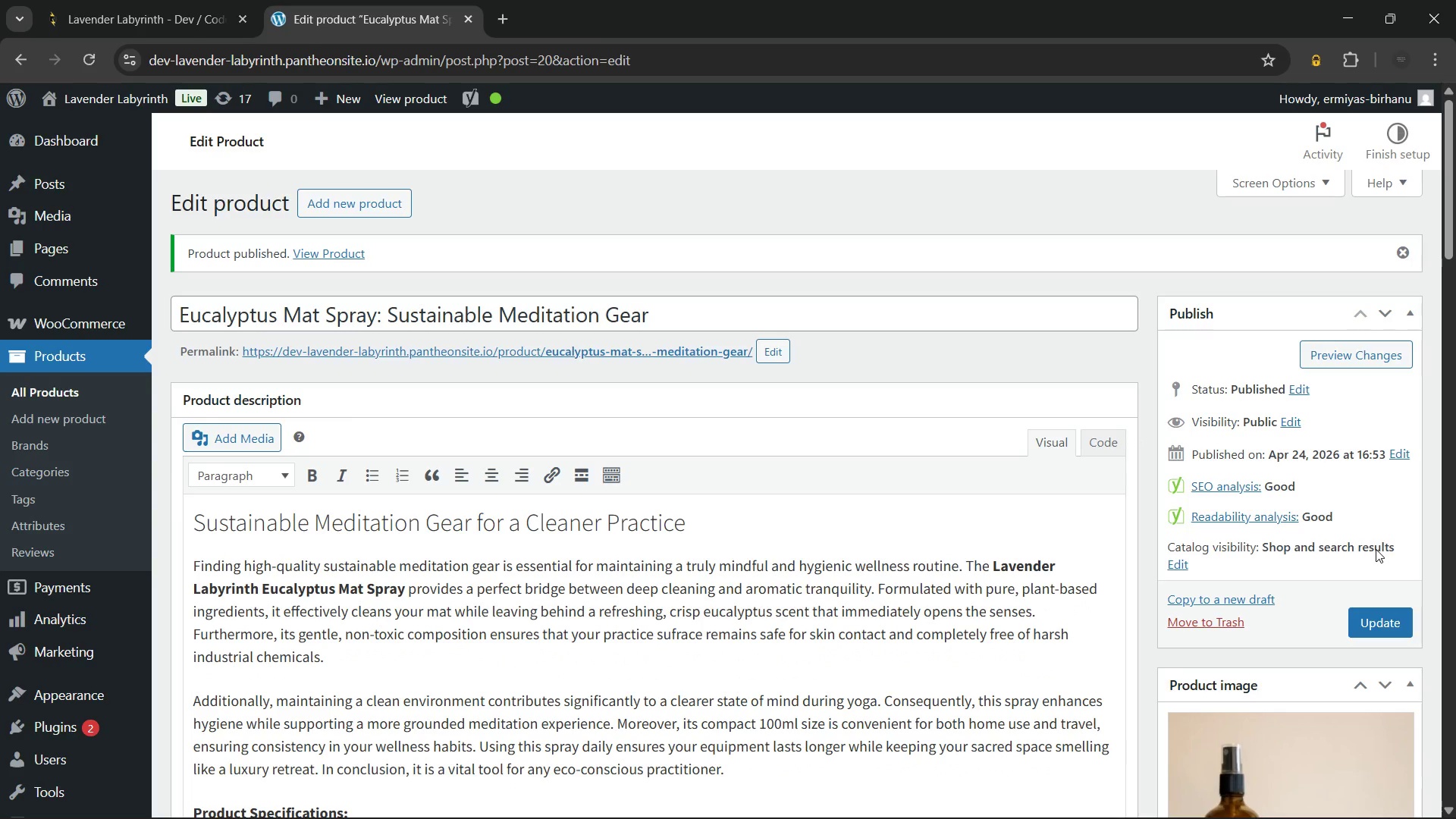 
hold_key(key=ControlLeft, duration=0.88)
left_click([451, 348])
 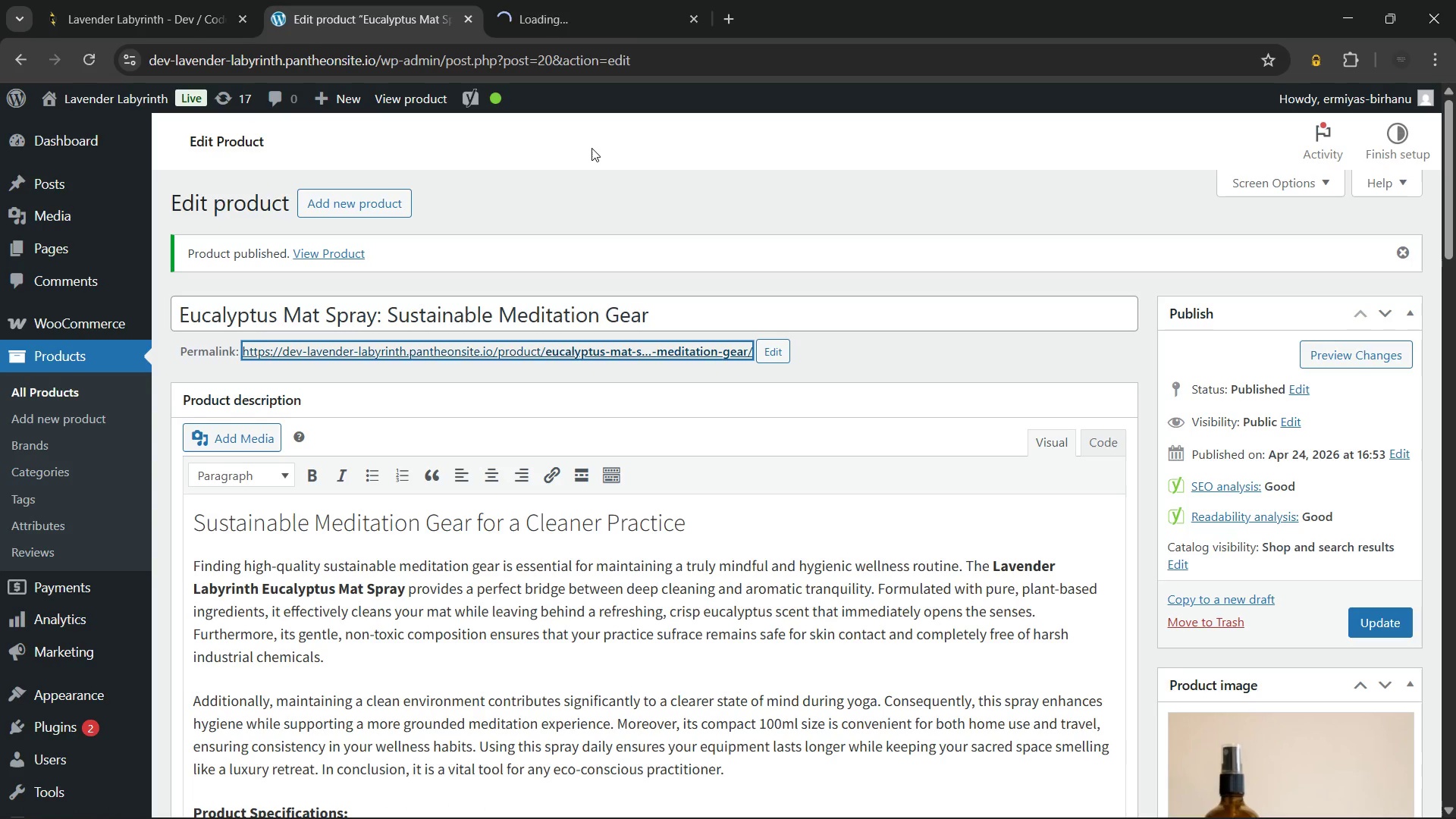 
left_click([592, 148])
 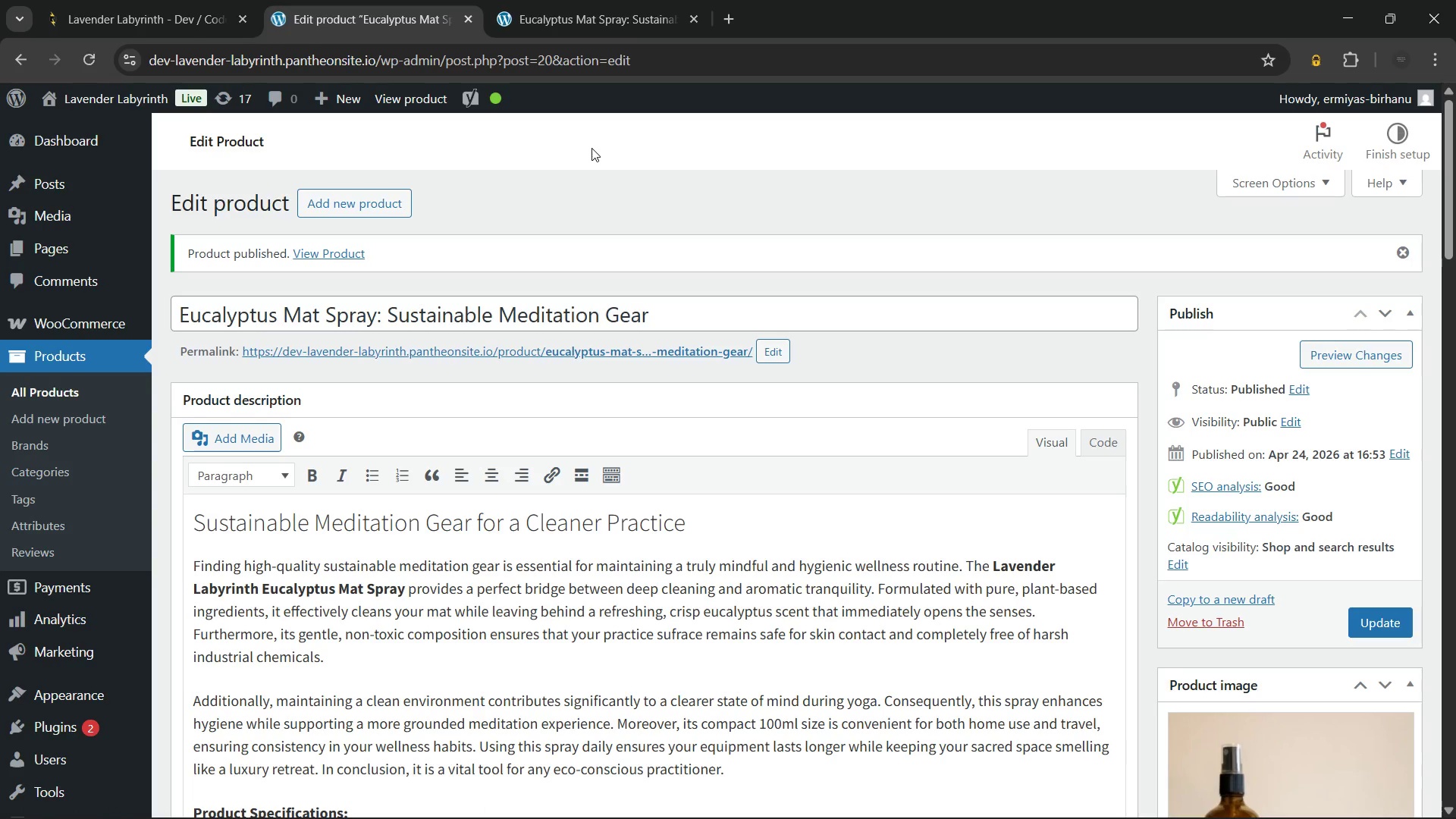 
wait(13.89)
 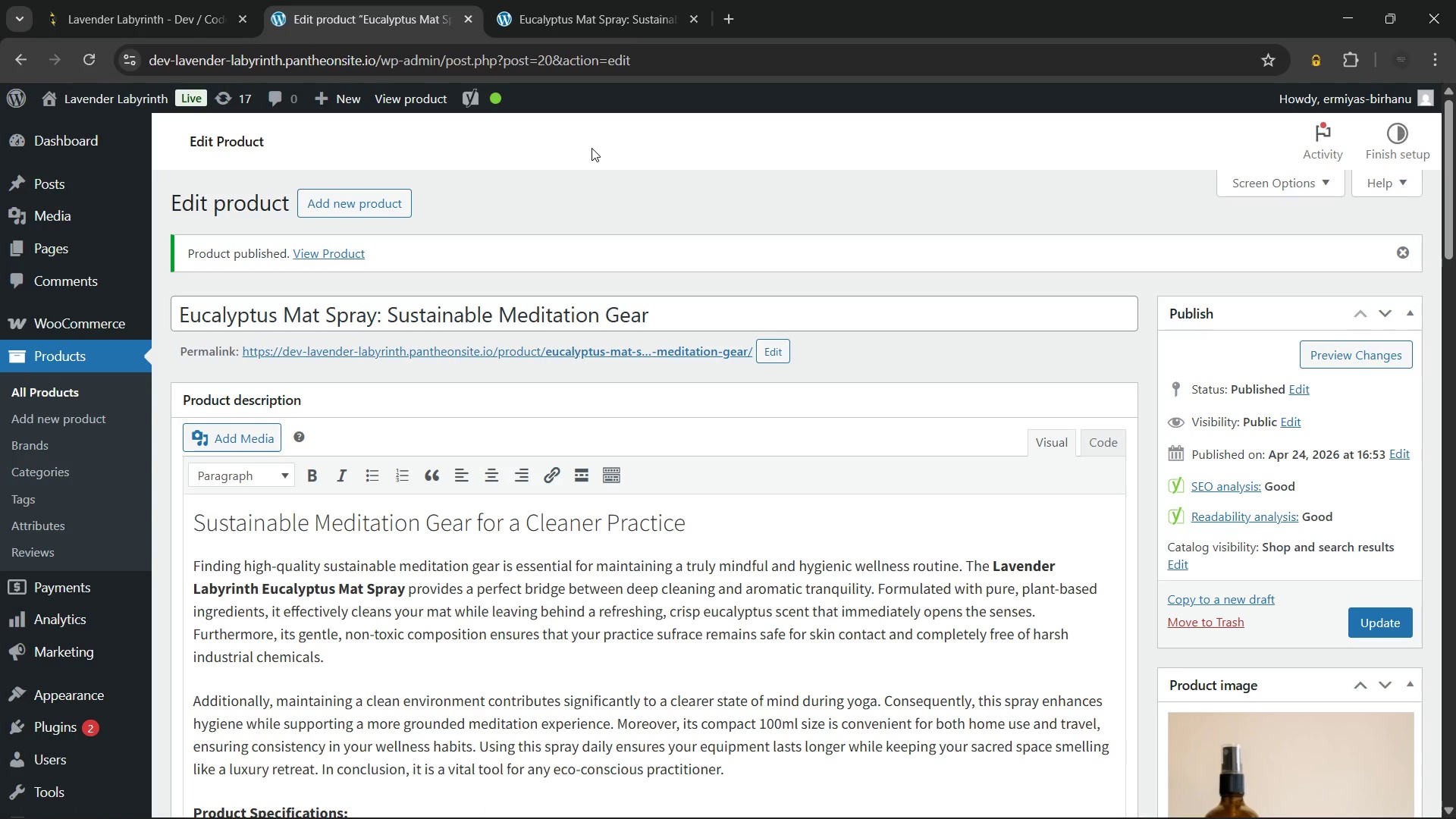 
left_click([571, 0])
 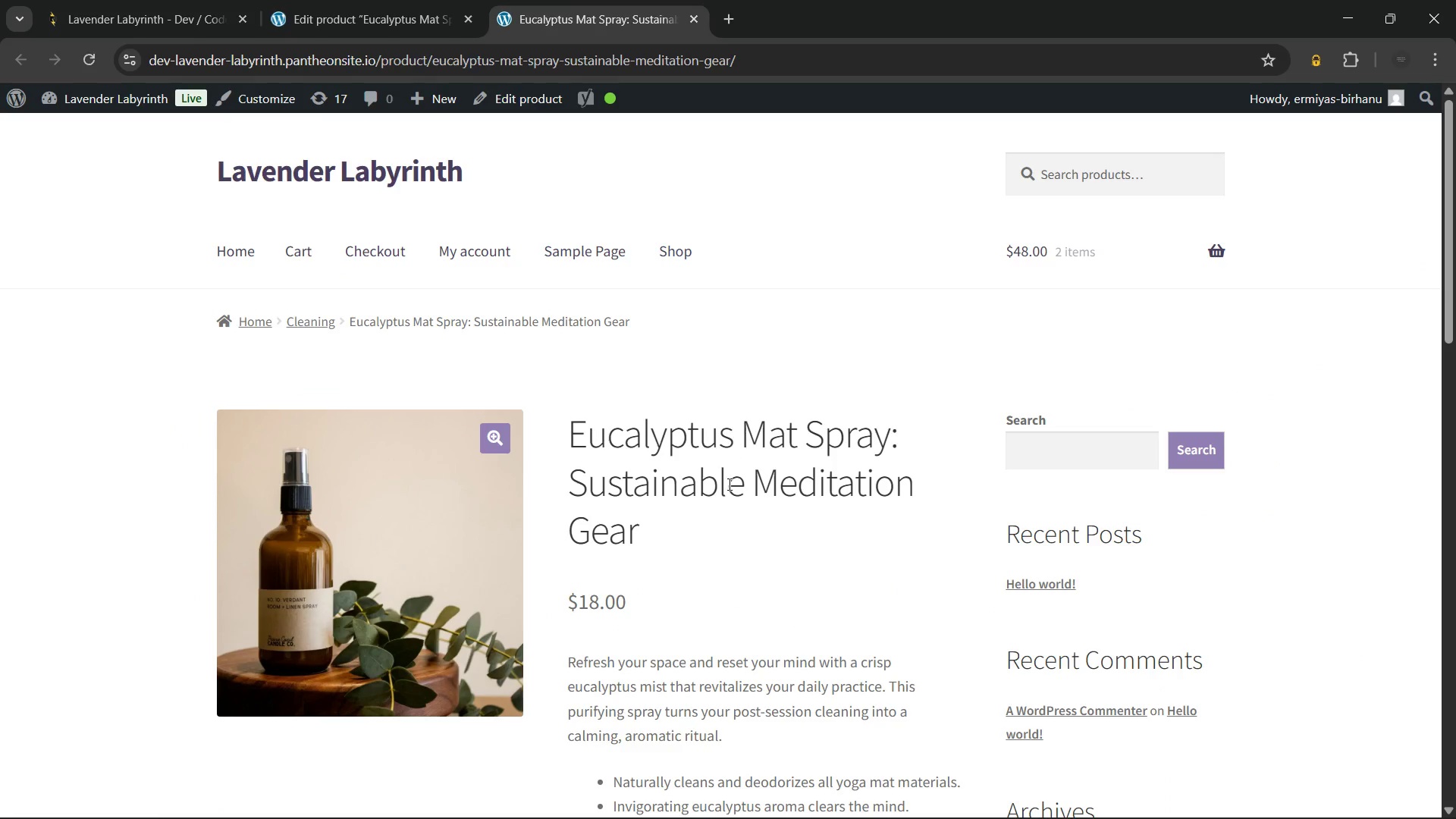 
mouse_move([692, 496])
 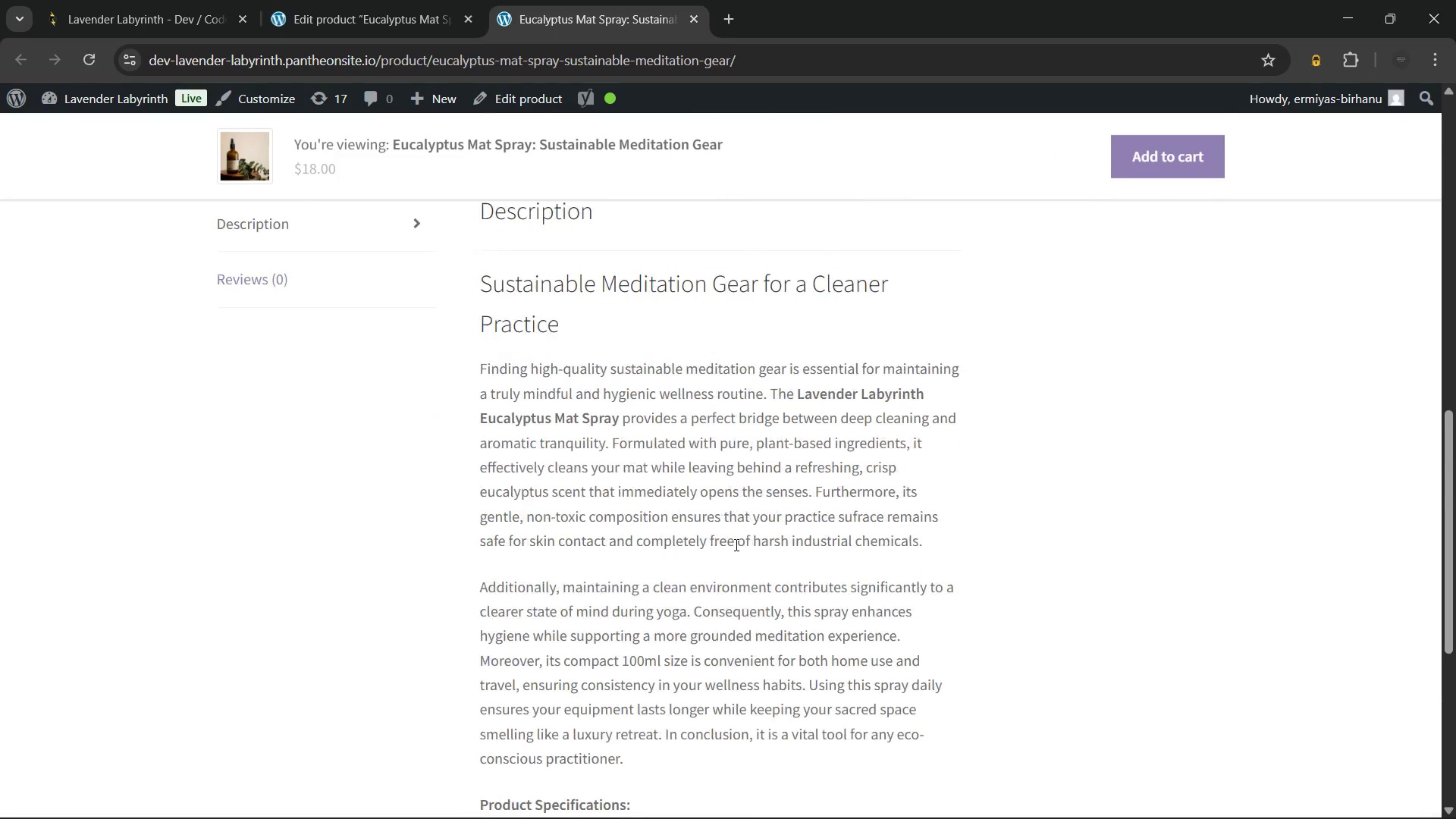 
wait(63.48)
 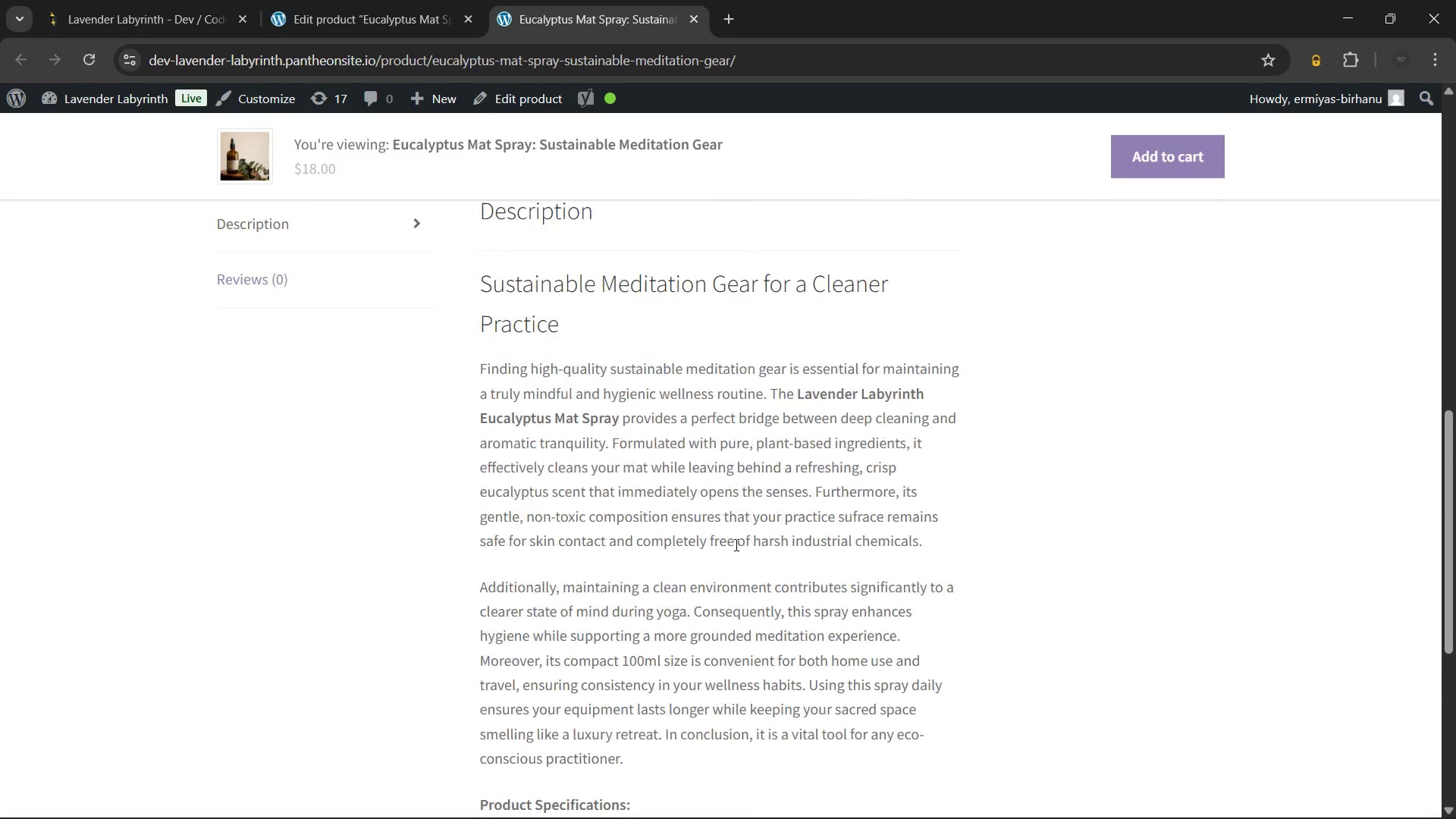 
left_click([115, 102])
 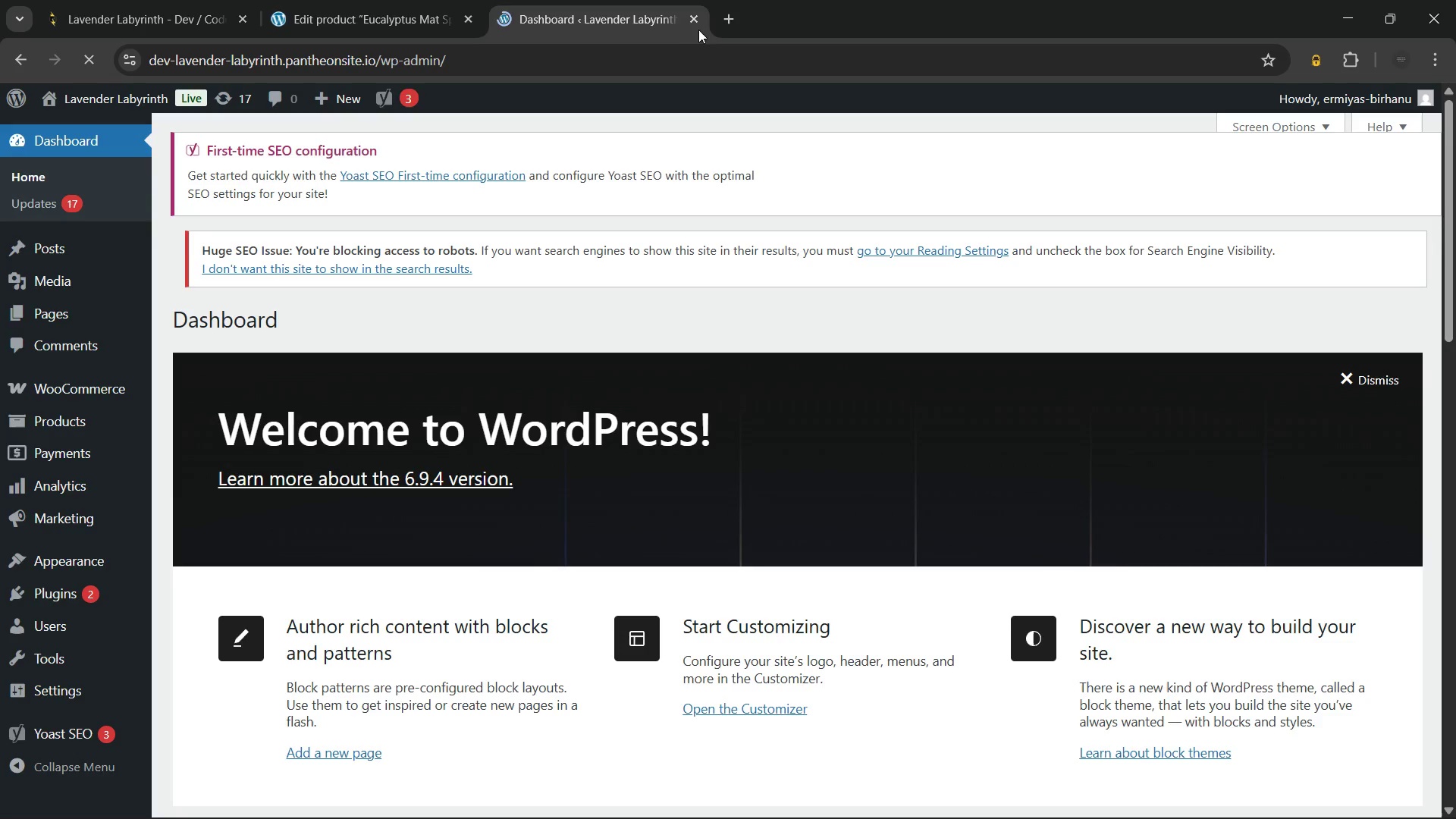 
left_click([694, 14])
 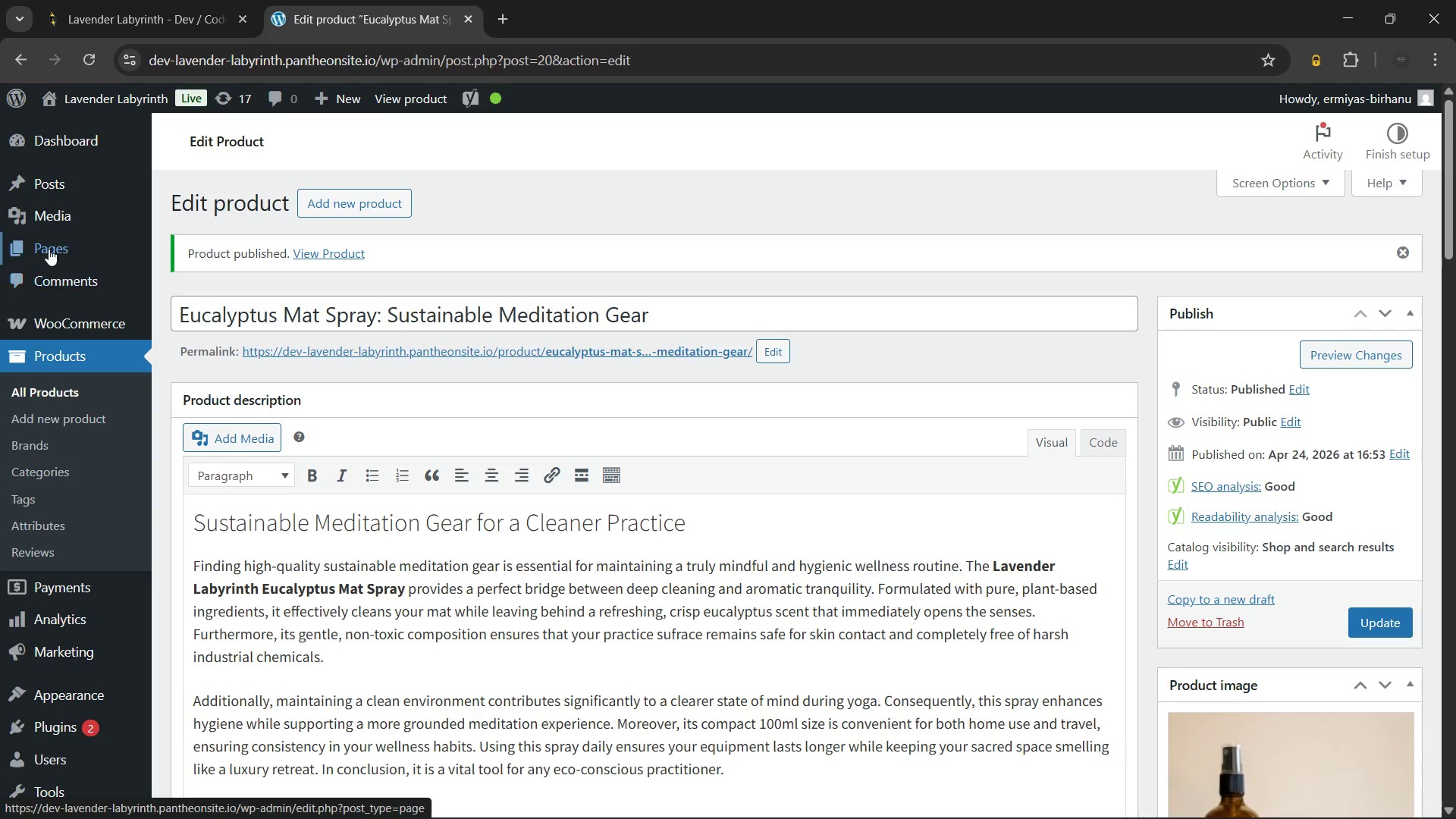 
wait(6.17)
 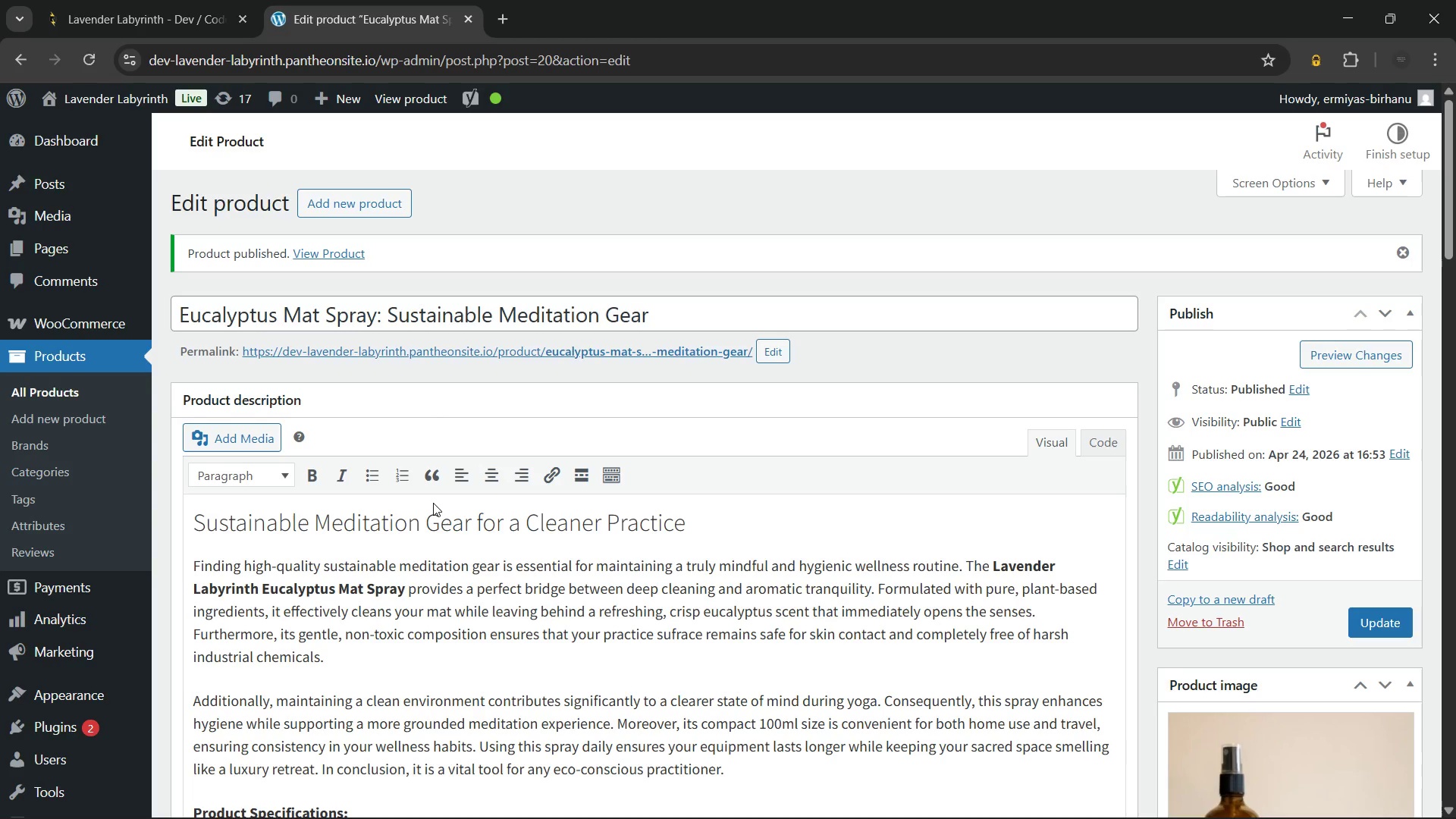 
left_click([49, 394])
 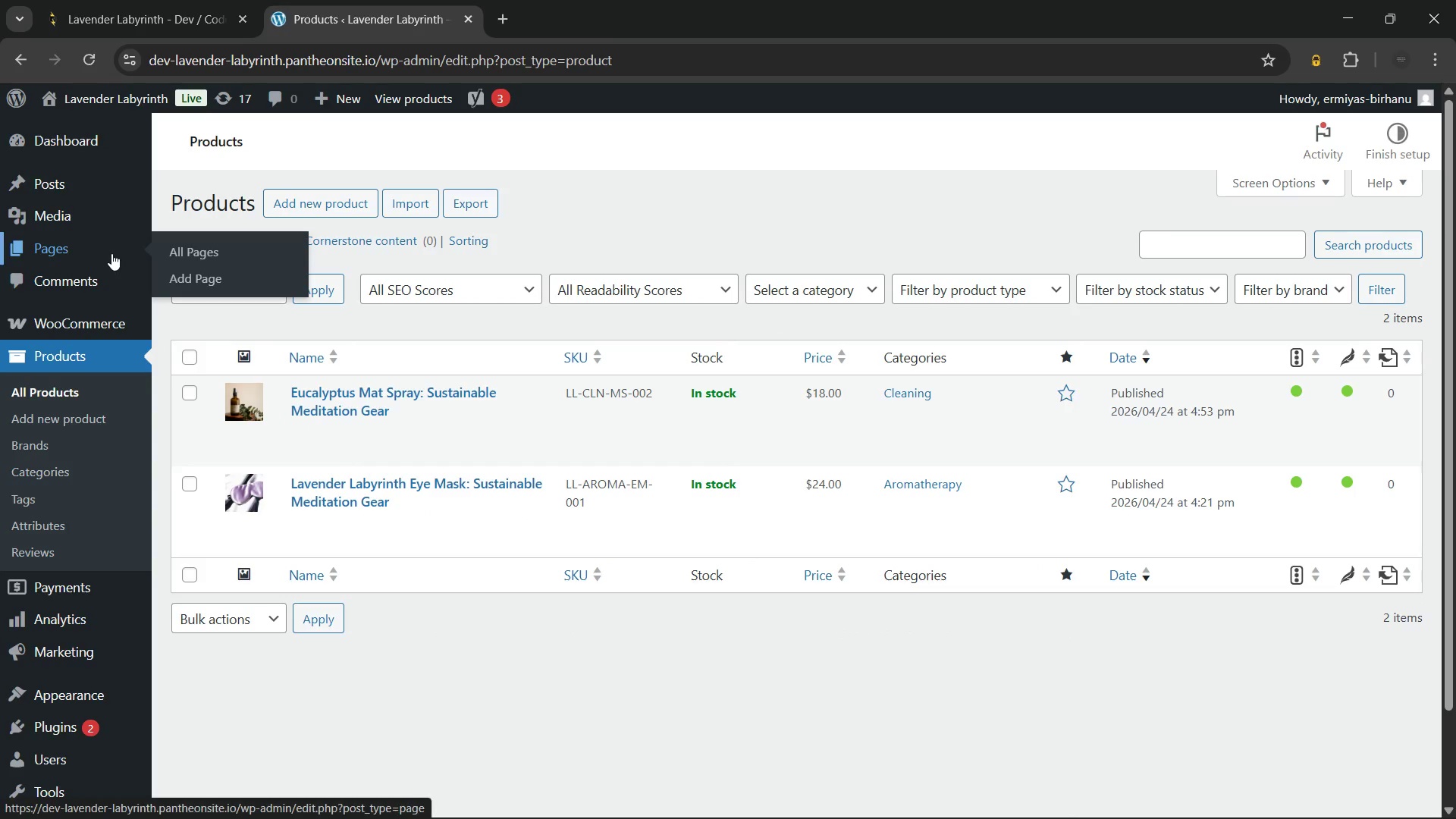 
wait(7.77)
 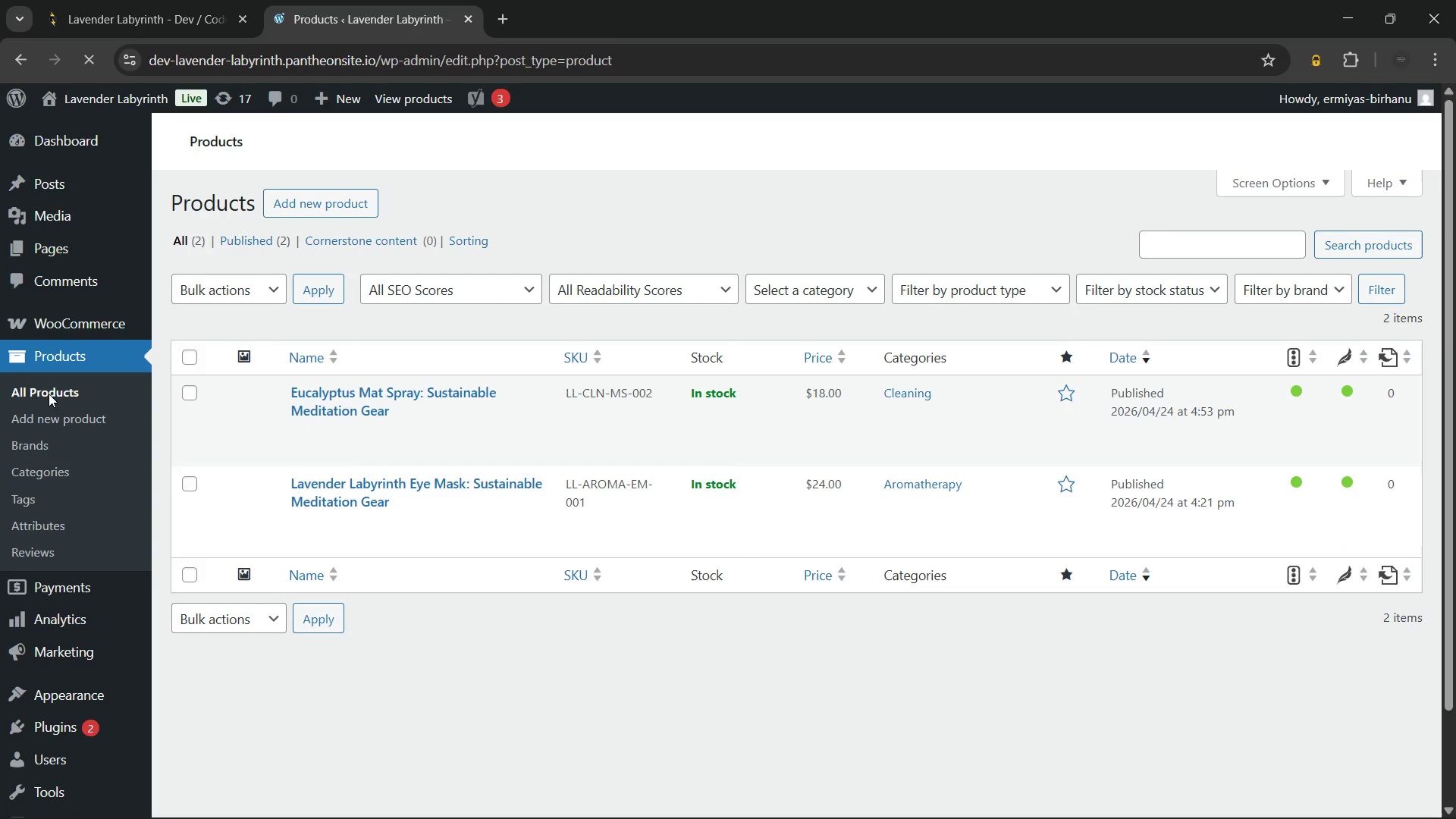 
left_click([67, 253])
 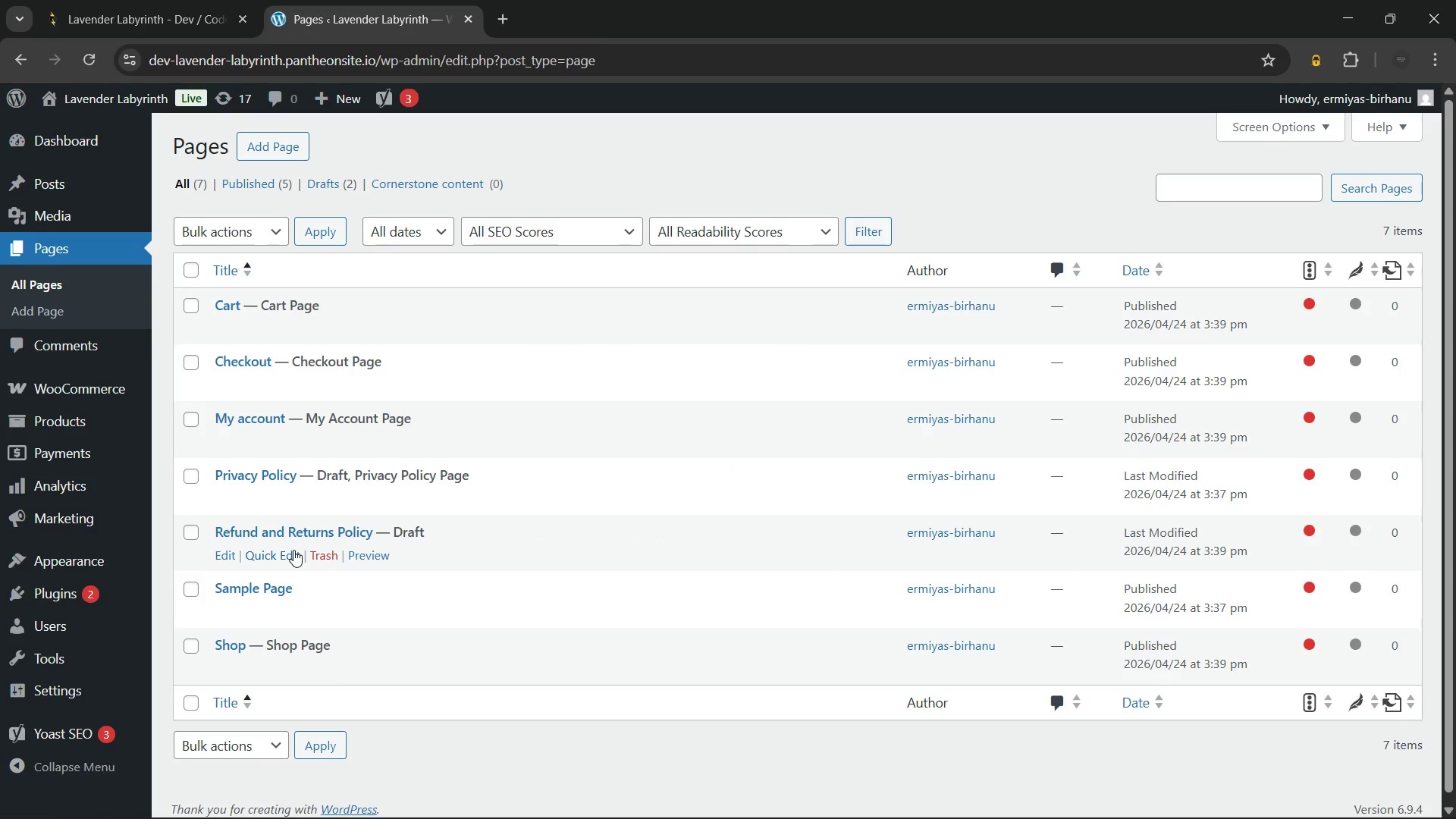 
wait(6.73)
 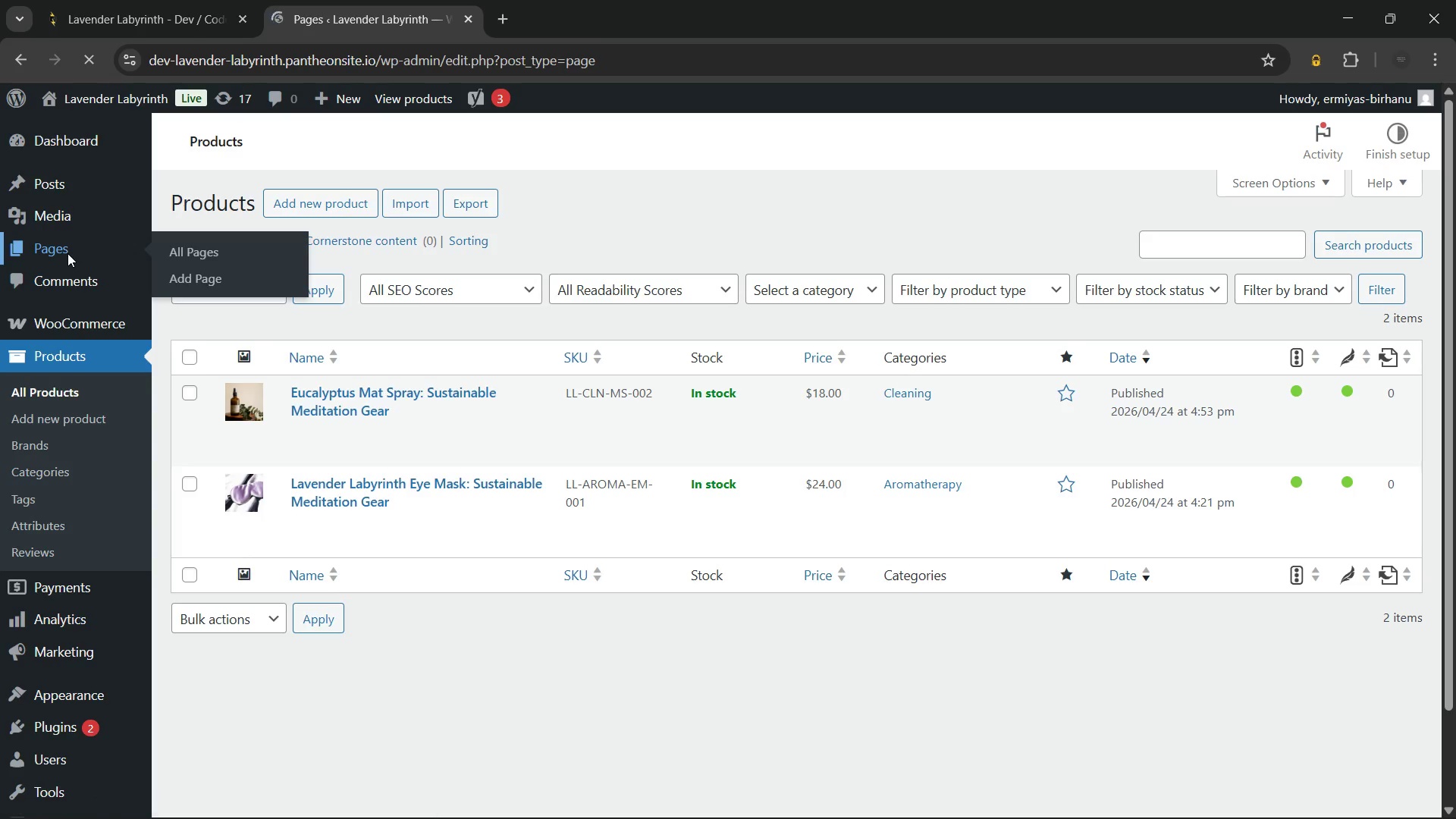 
left_click([192, 593])
 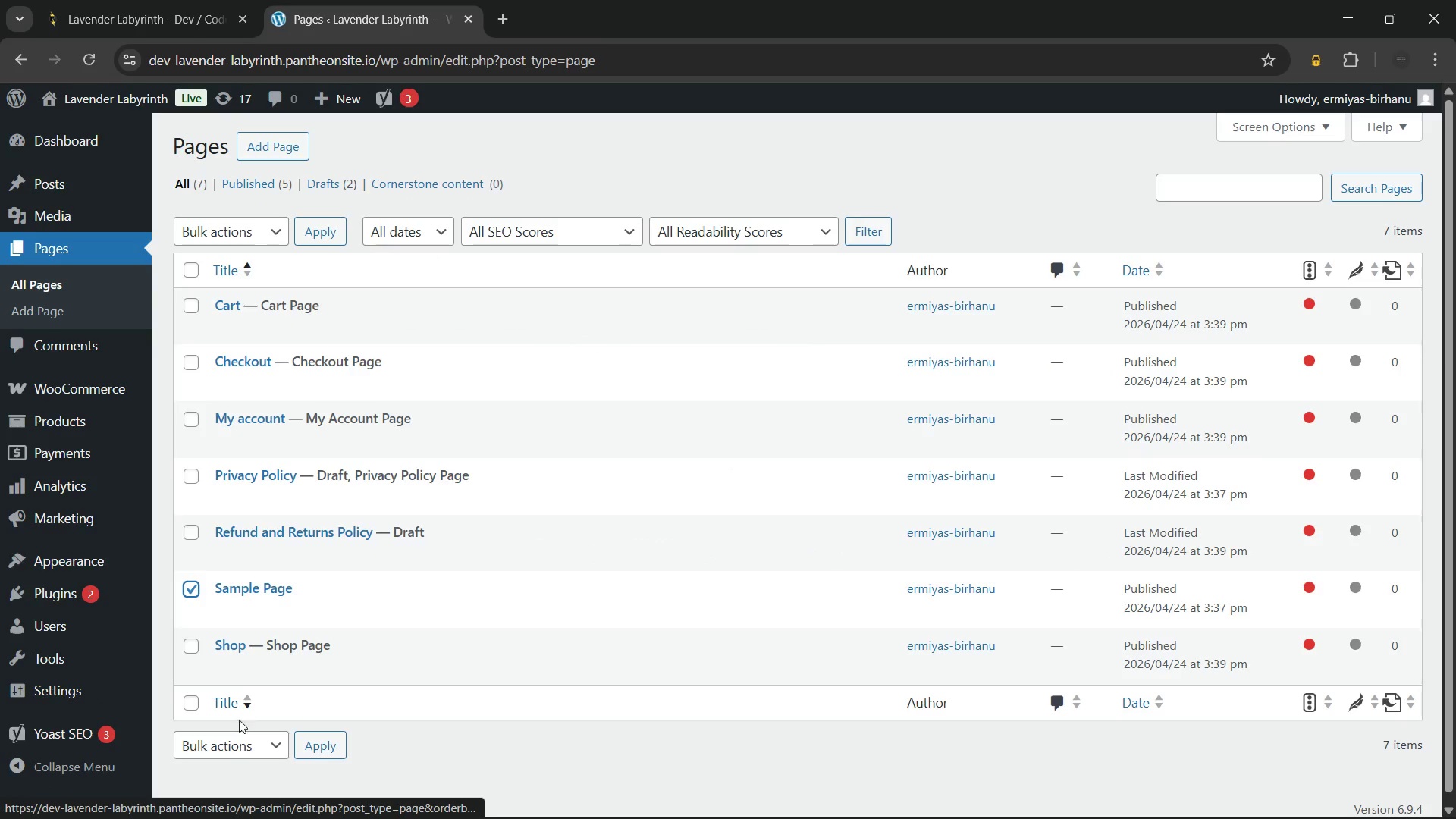 
left_click([234, 742])
 